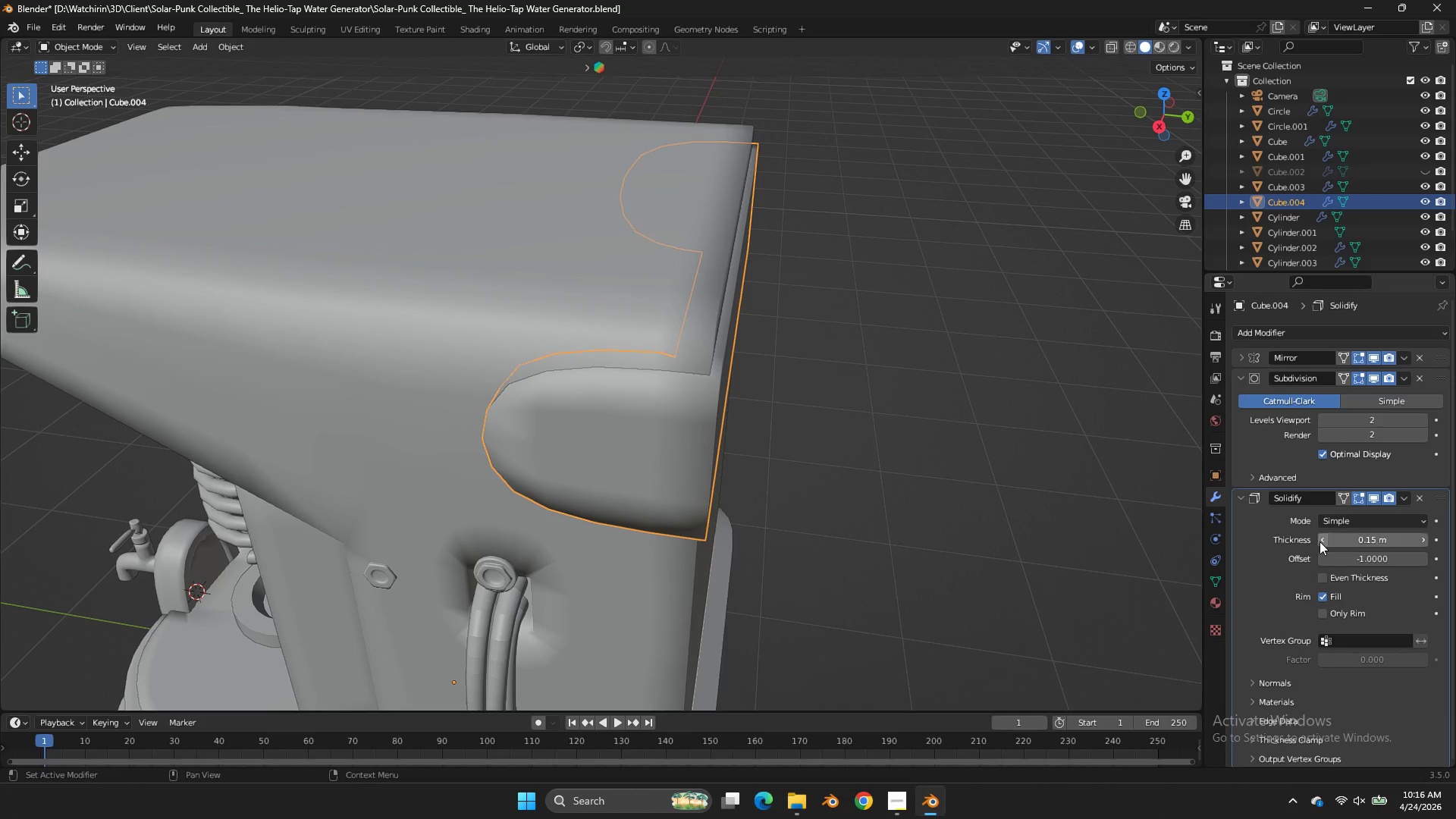 
triple_click([1320, 541])
 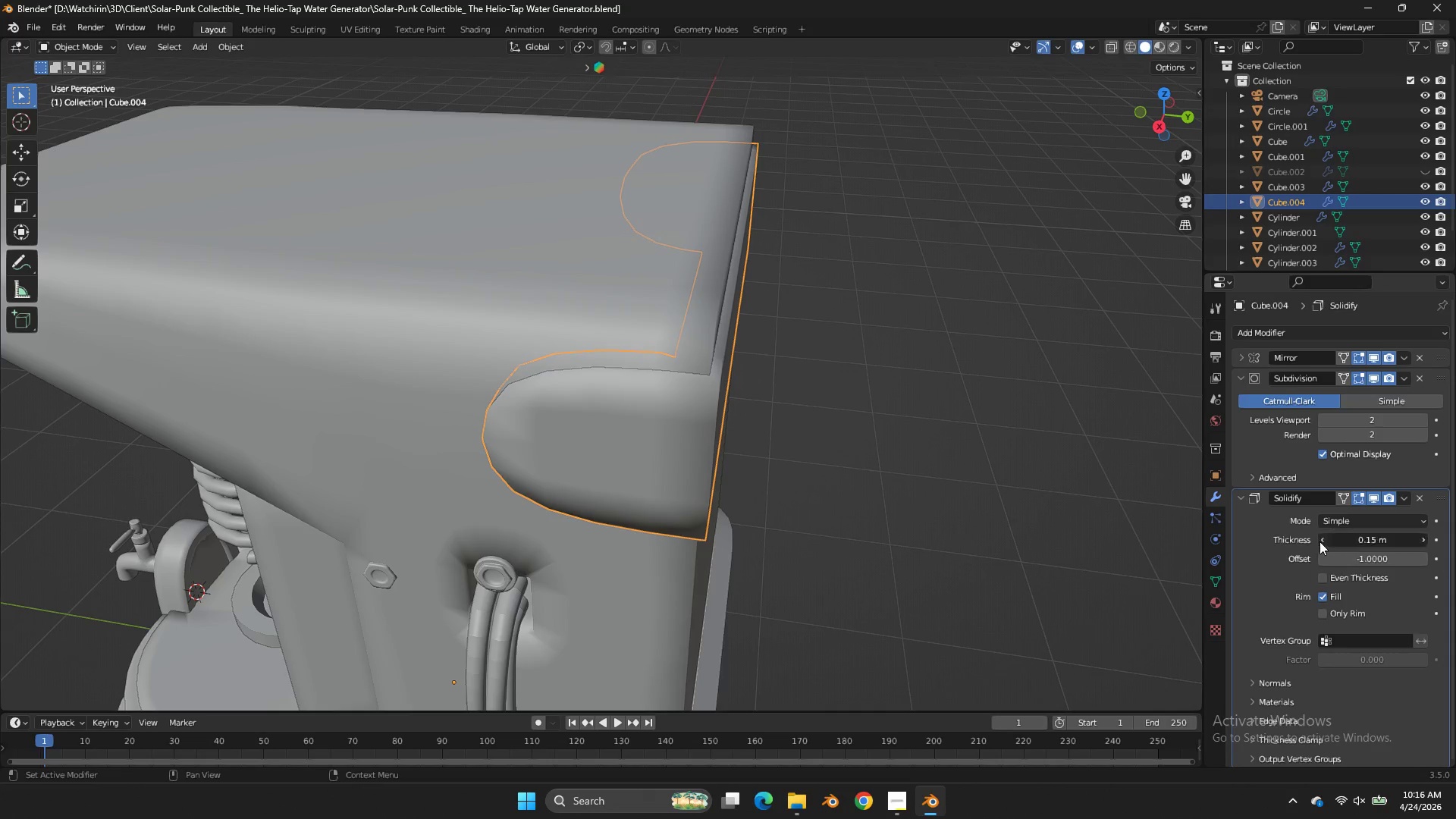 
triple_click([1320, 541])
 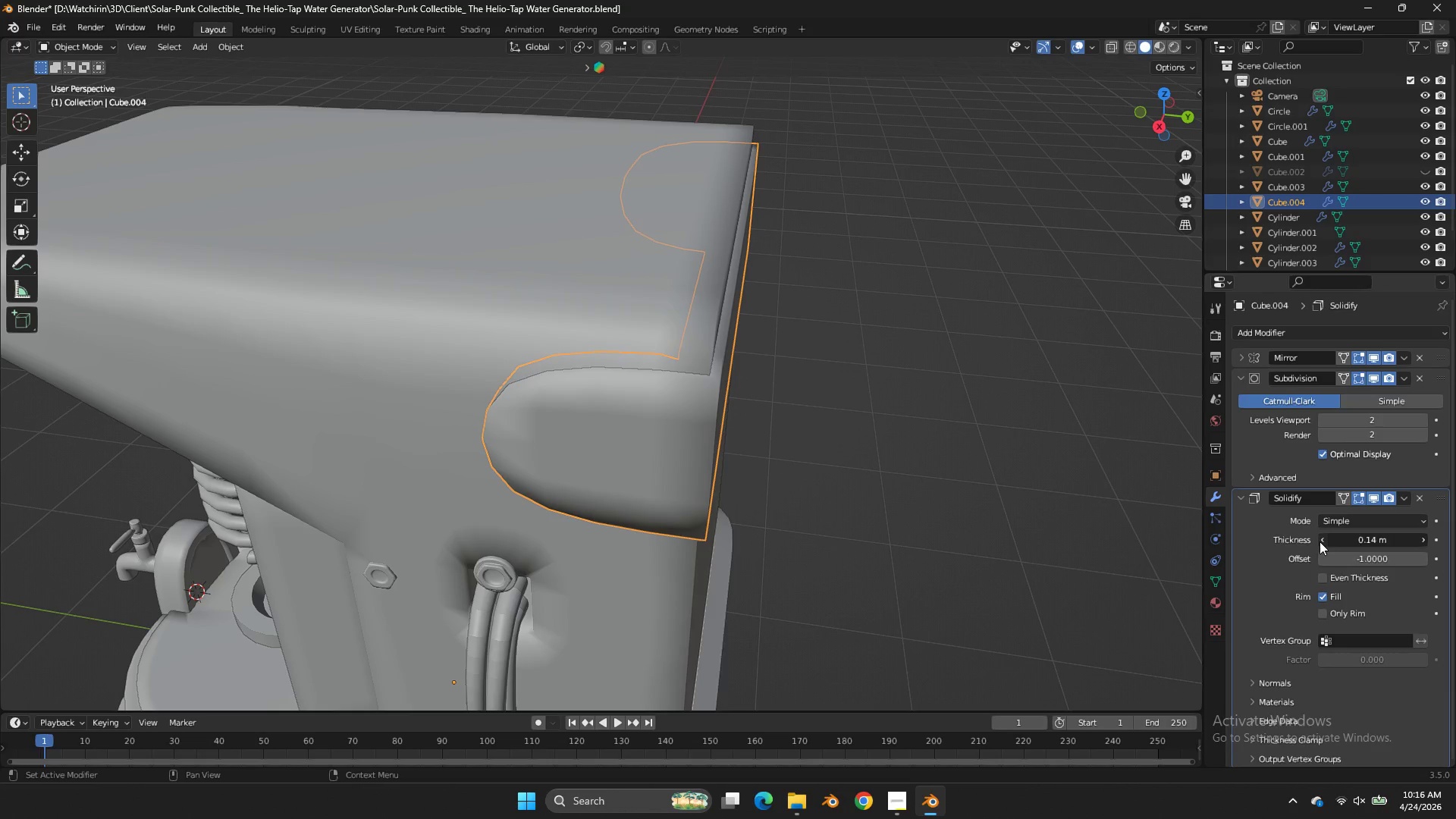 
triple_click([1320, 541])
 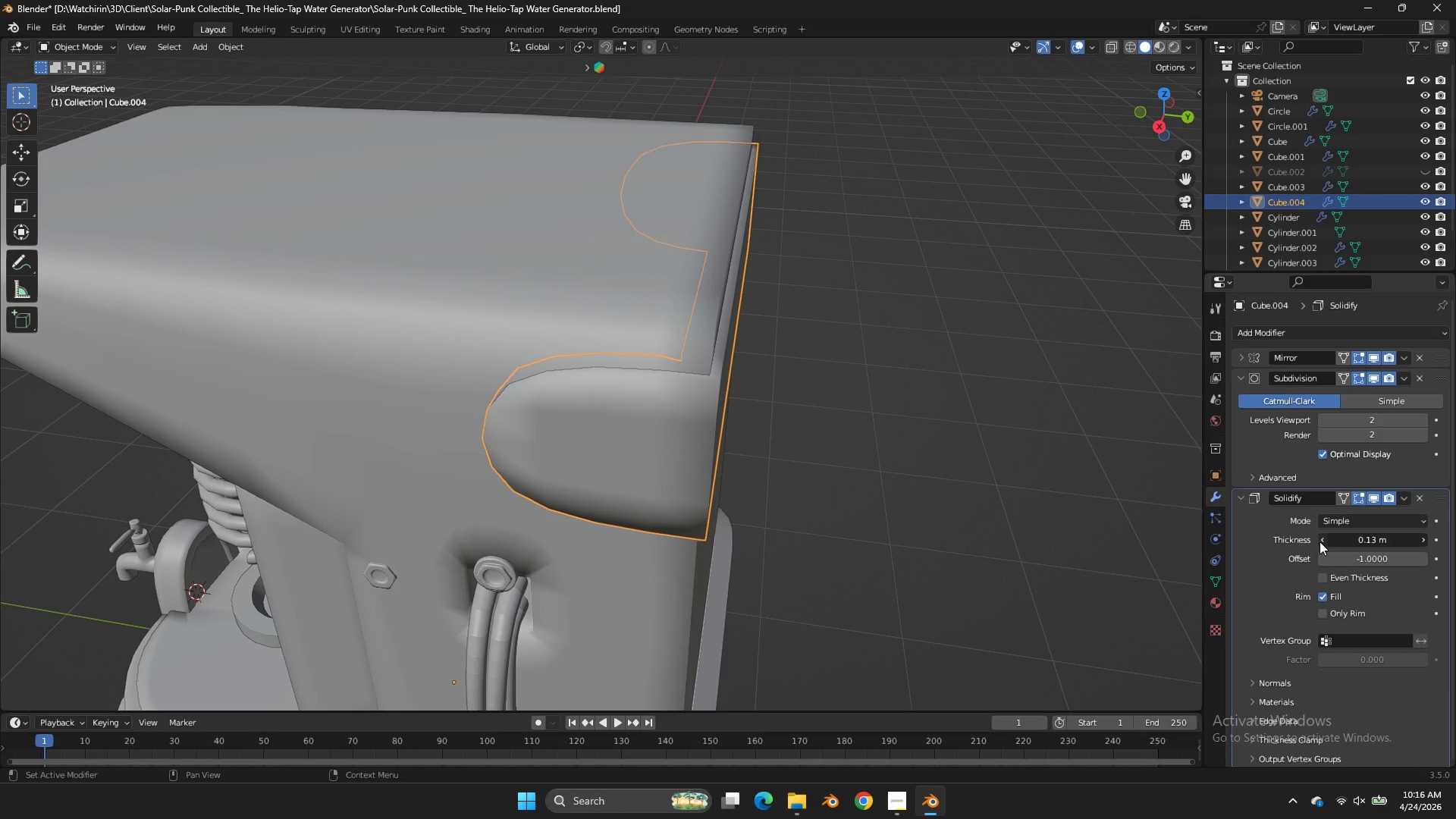 
triple_click([1320, 541])
 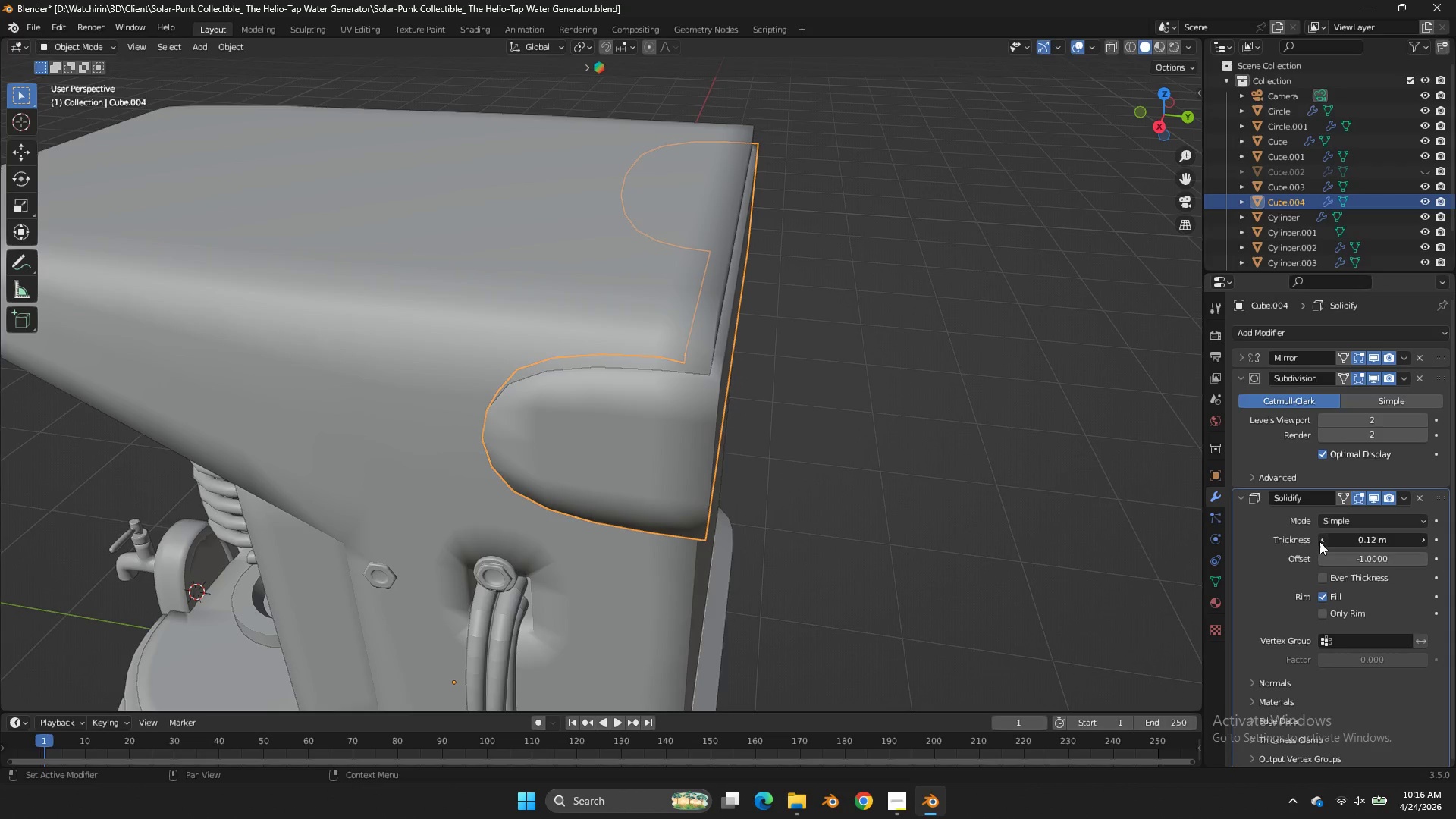 
triple_click([1320, 541])
 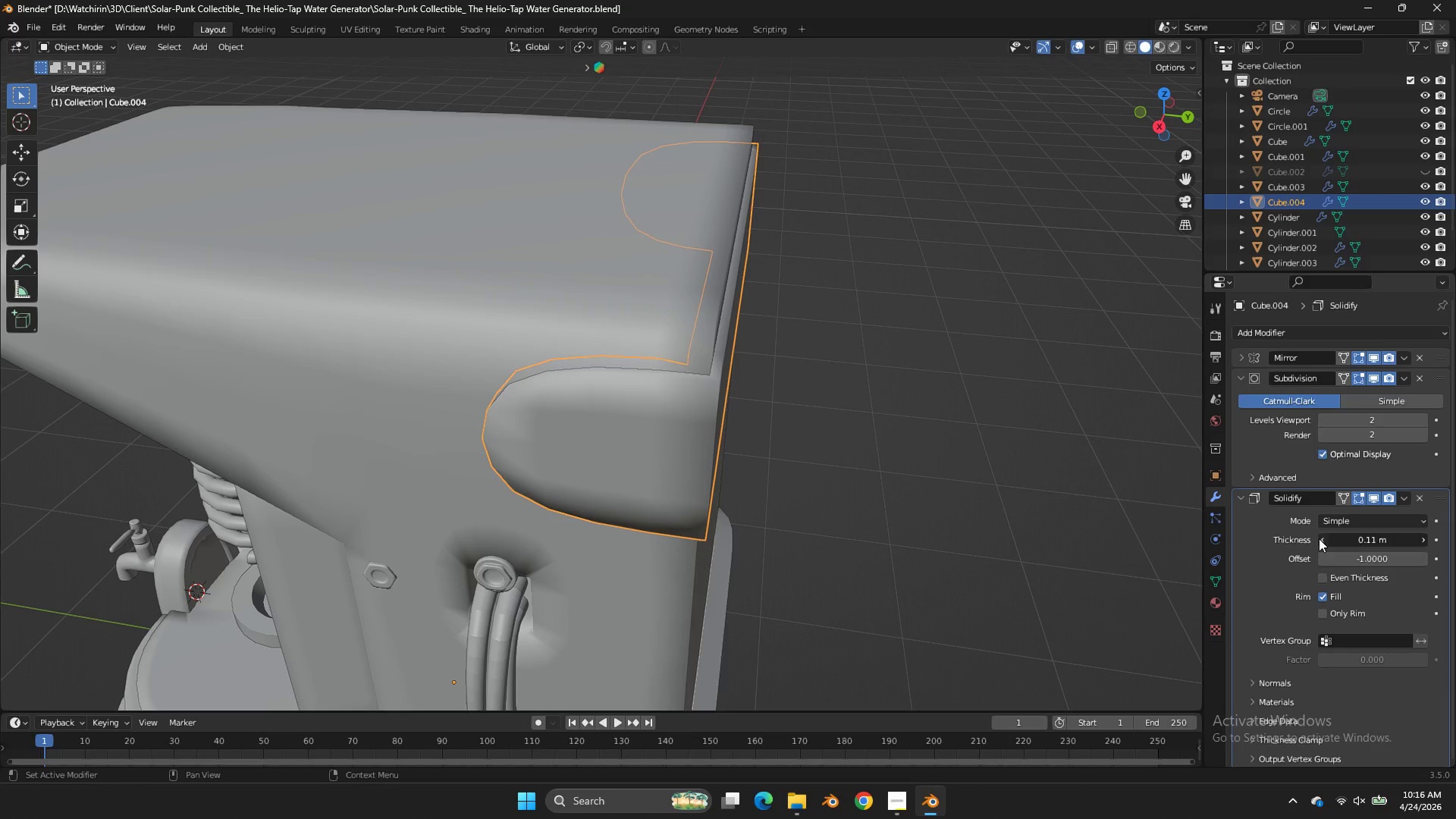 
triple_click([1320, 541])
 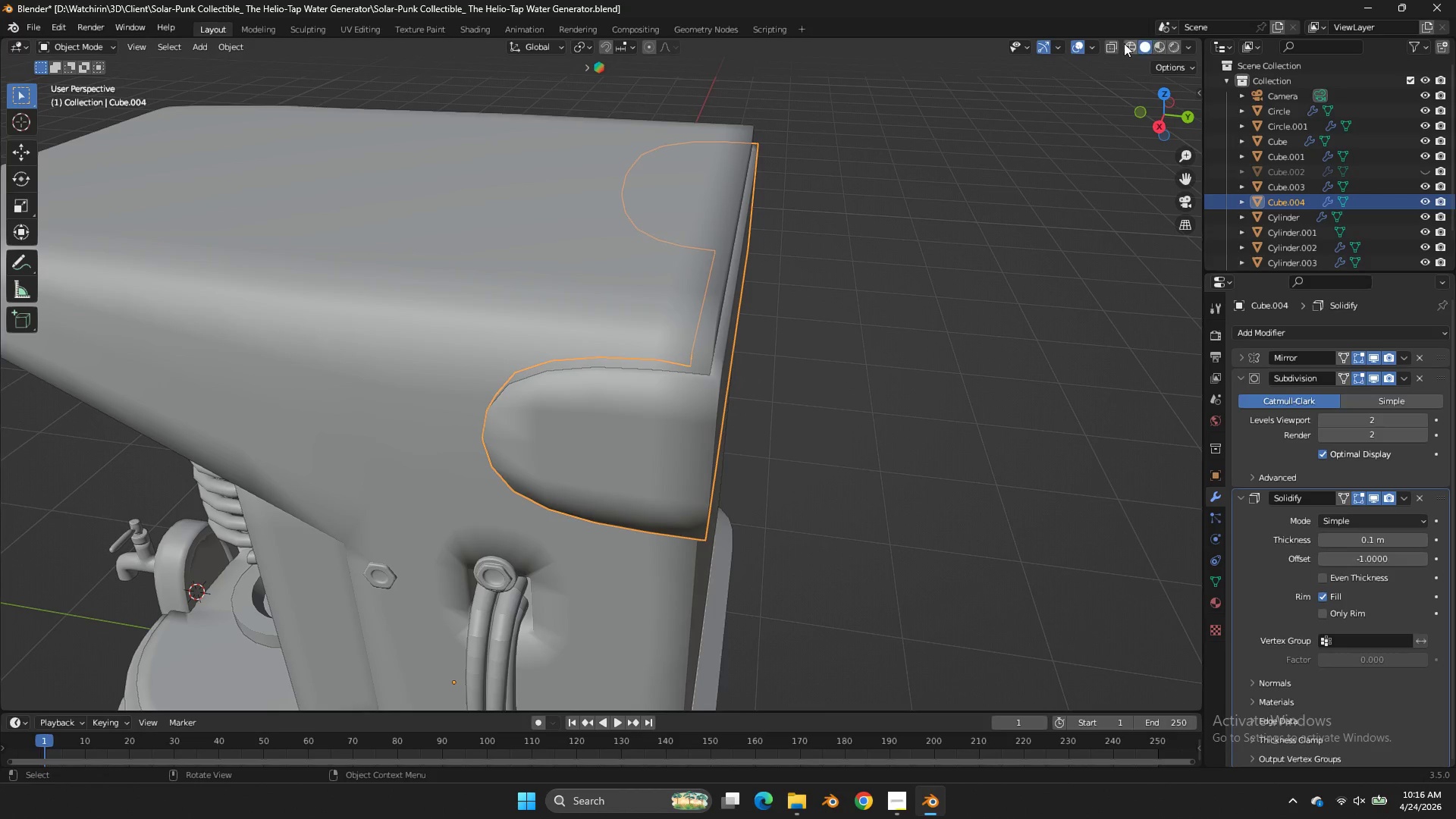 
left_click([1089, 45])
 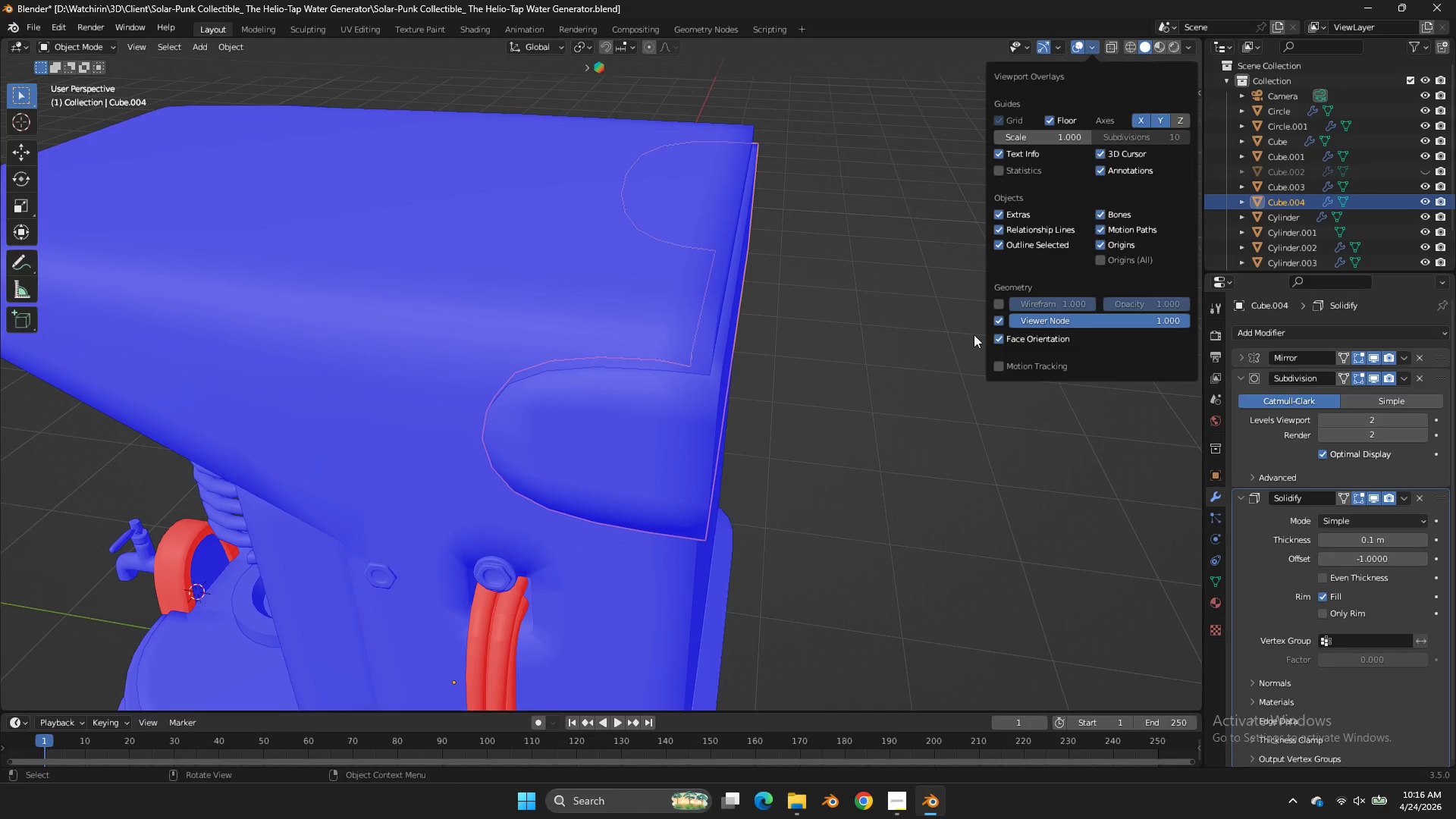 
double_click([649, 292])
 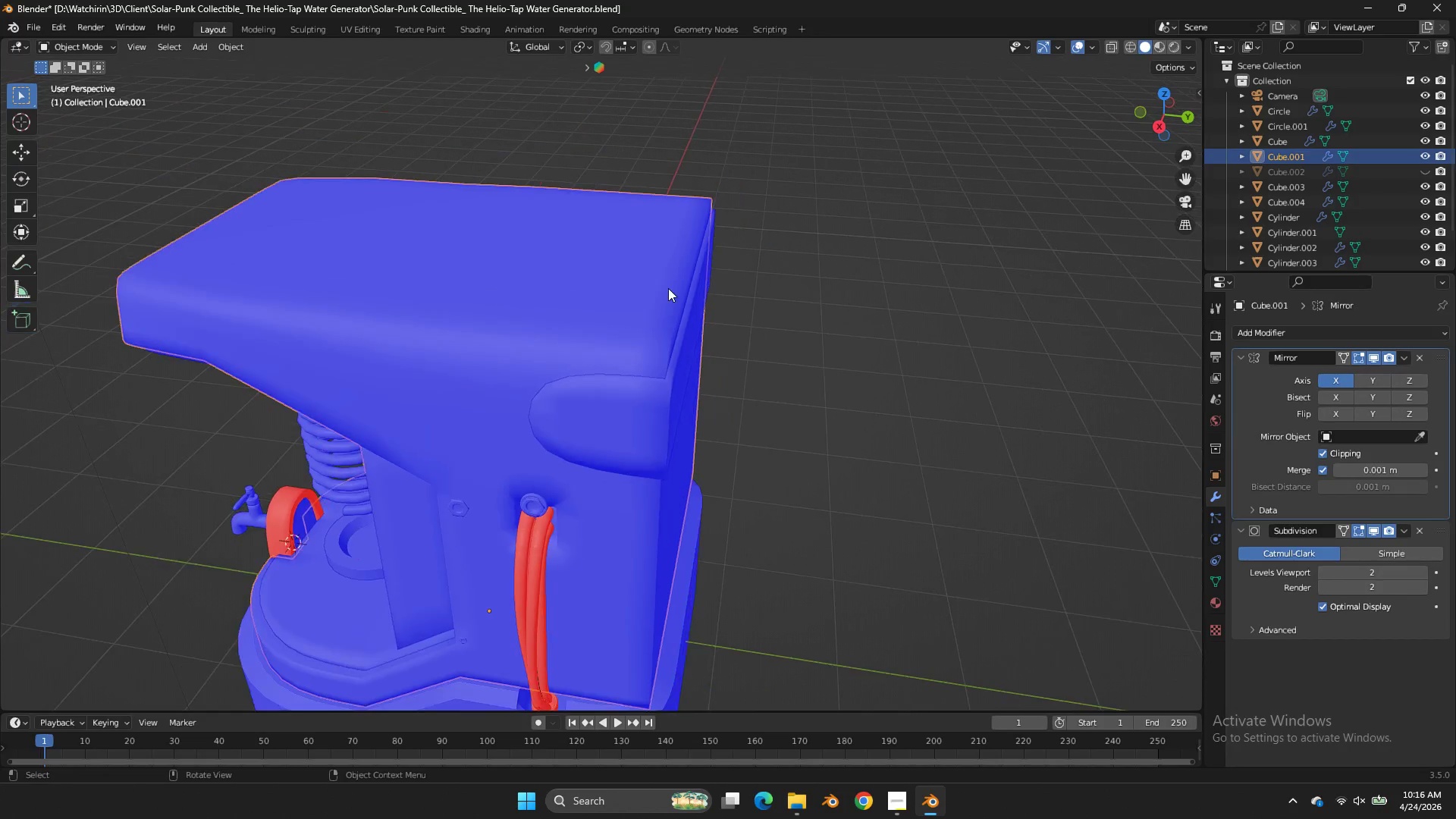 
scroll: coordinate [657, 288], scroll_direction: down, amount: 2.0
 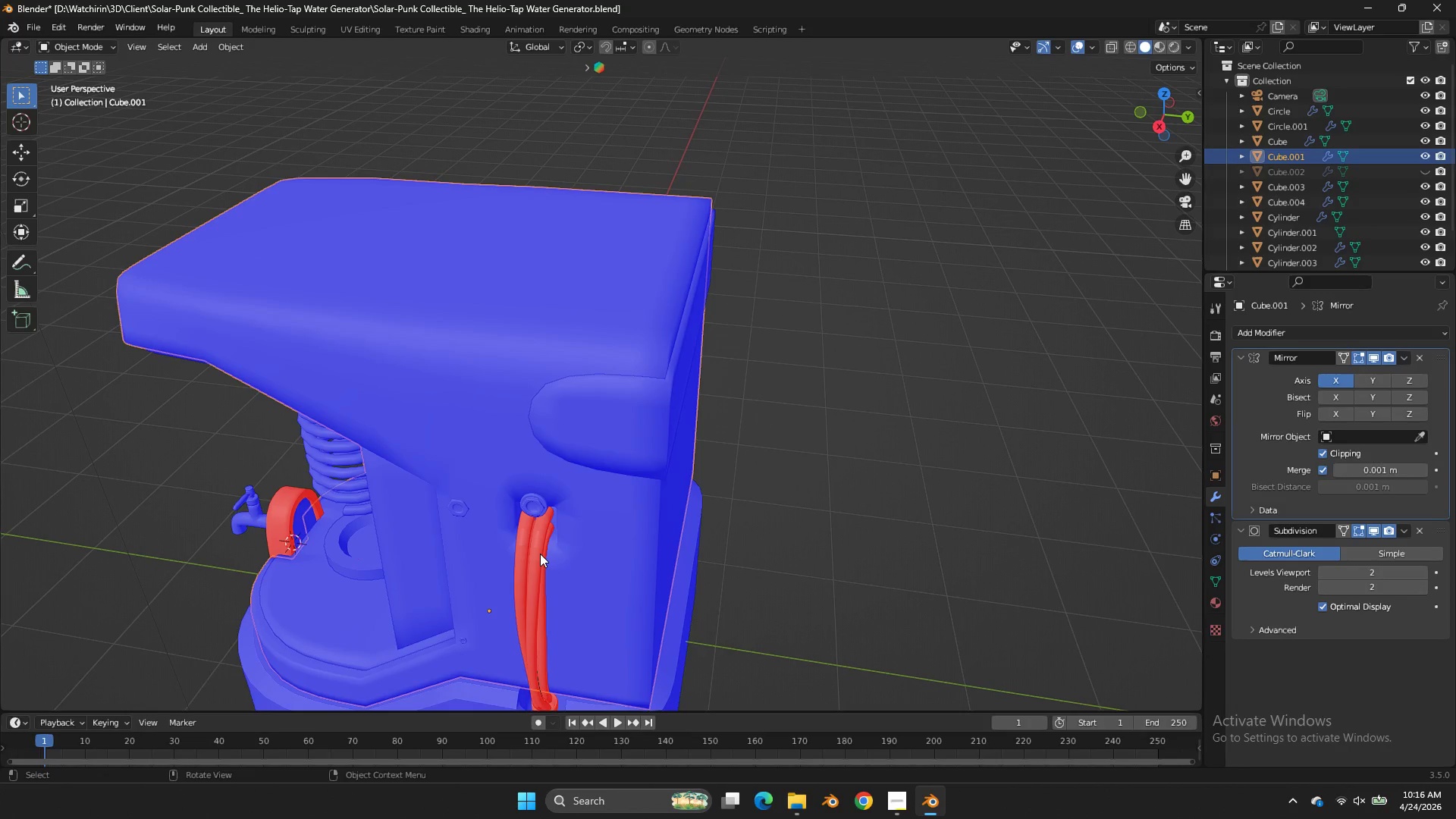 
double_click([537, 554])
 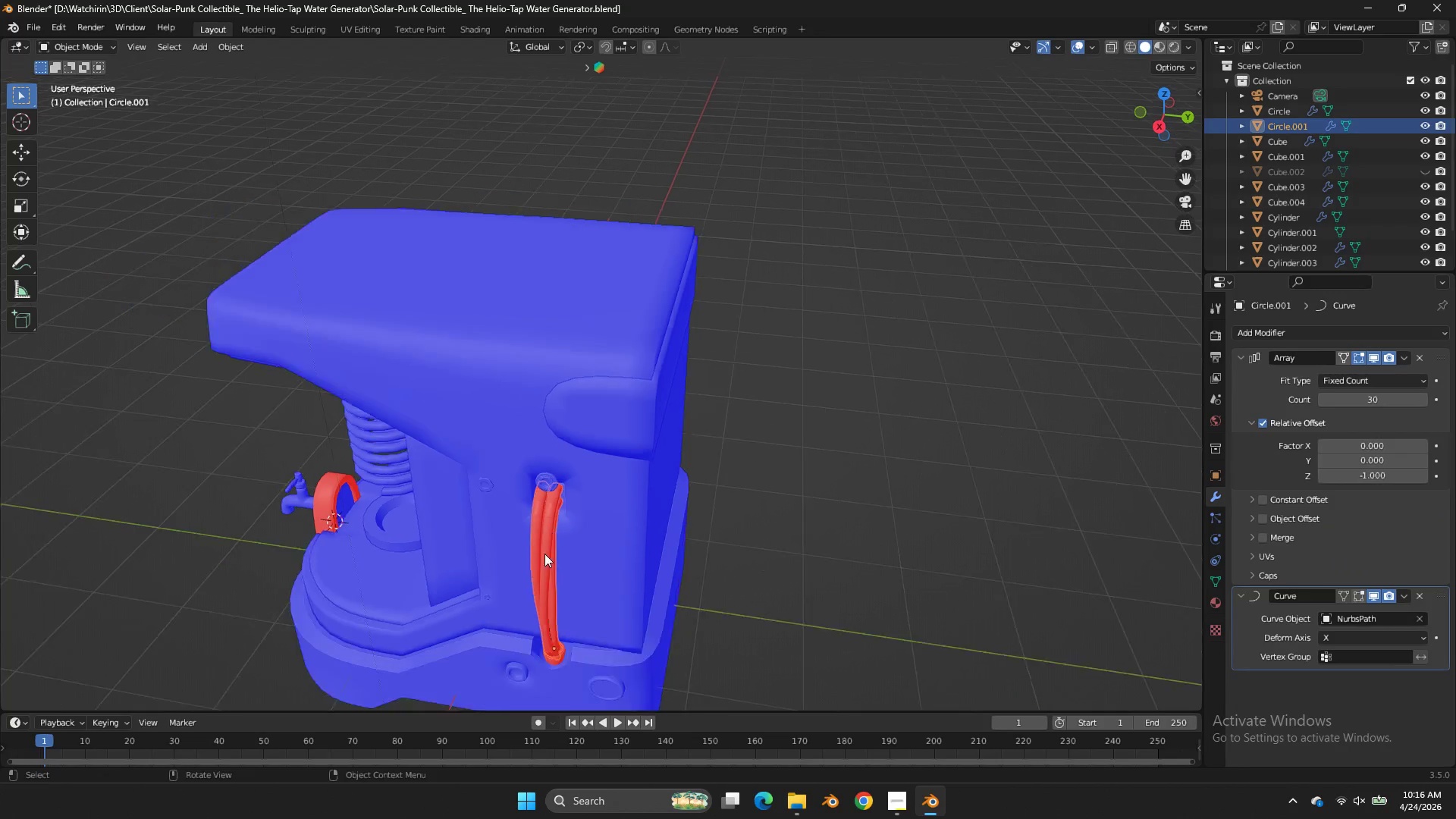 
key(Tab)
 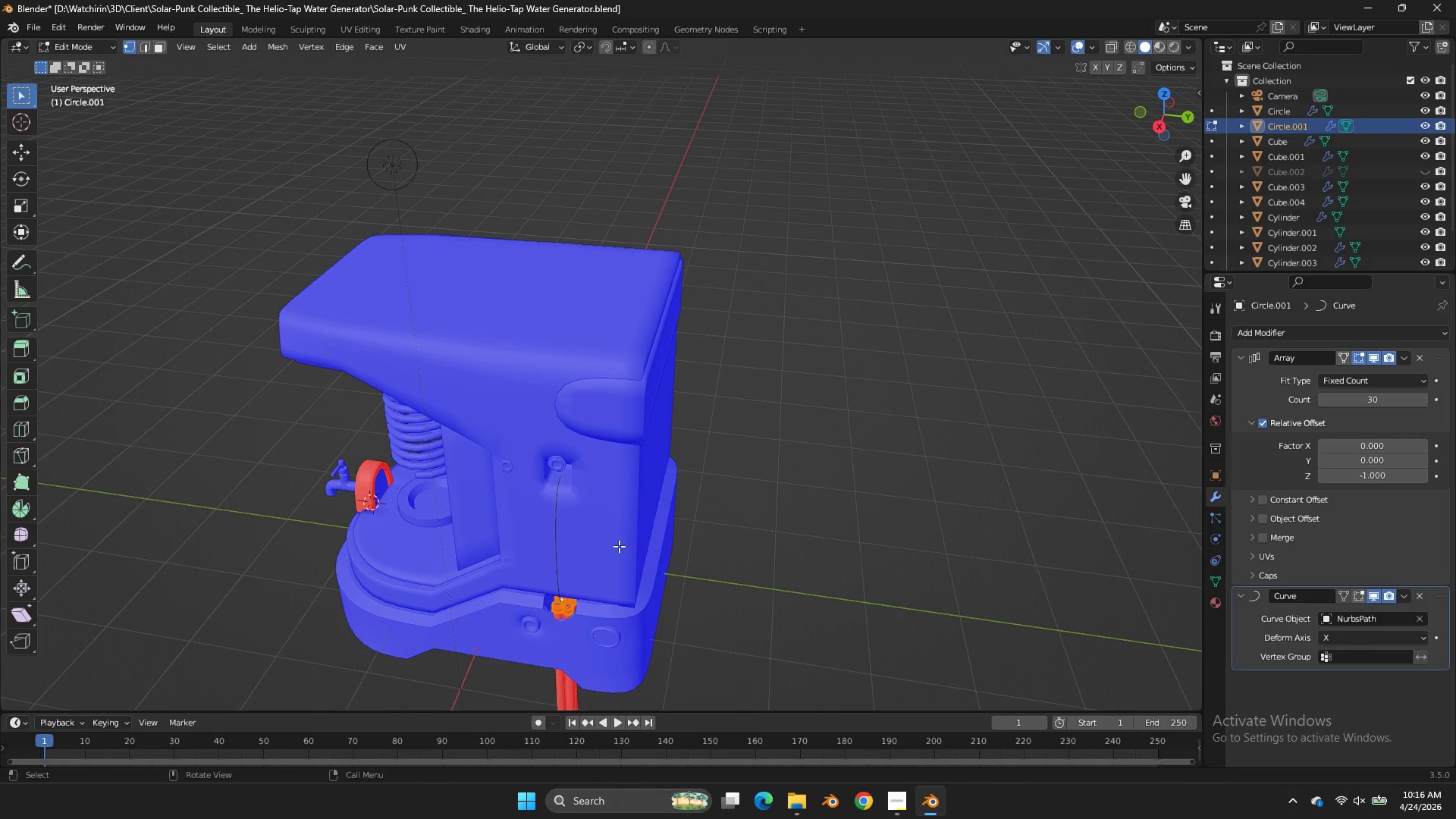 
scroll: coordinate [547, 554], scroll_direction: down, amount: 2.0
 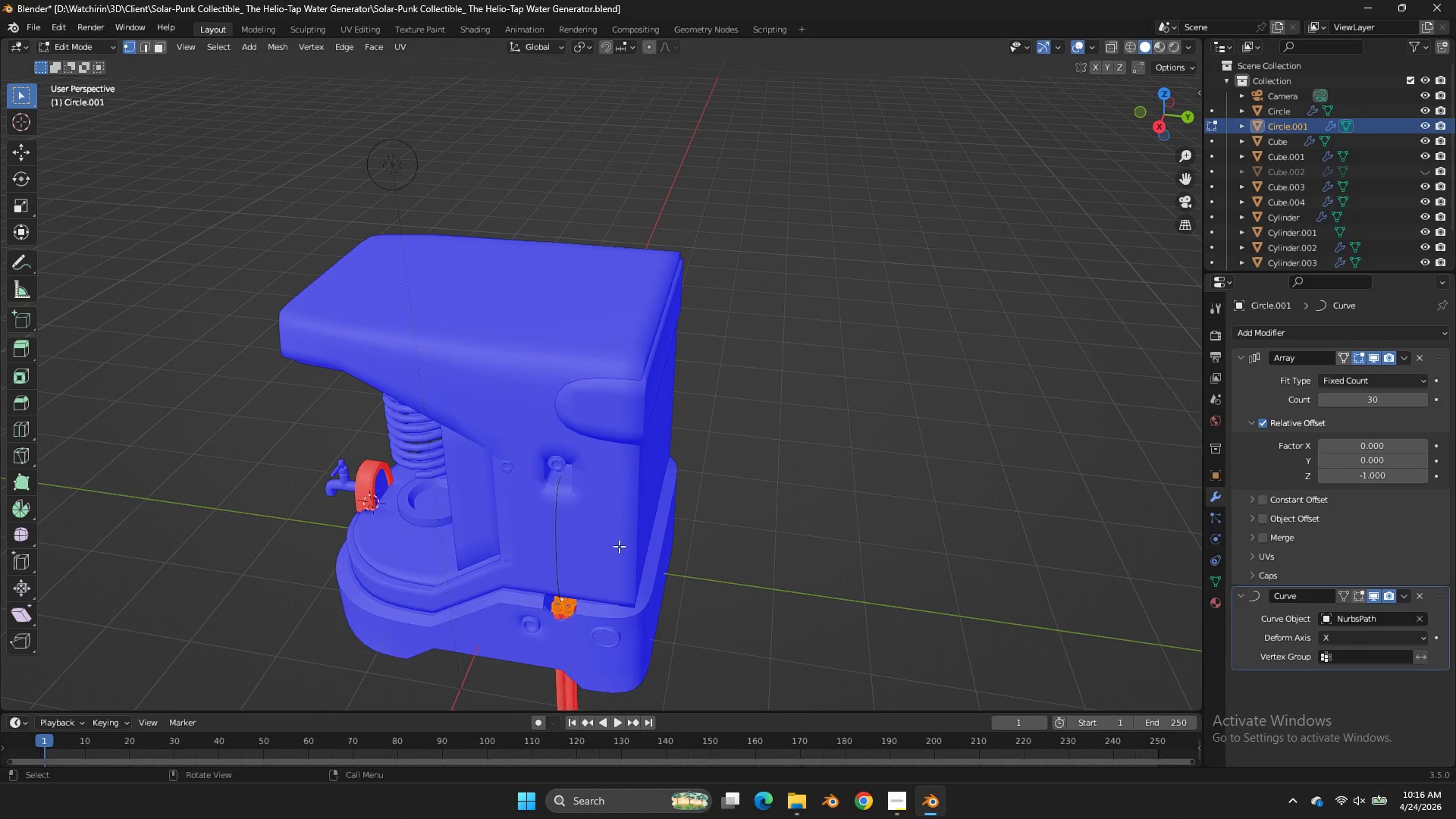 
key(A)
 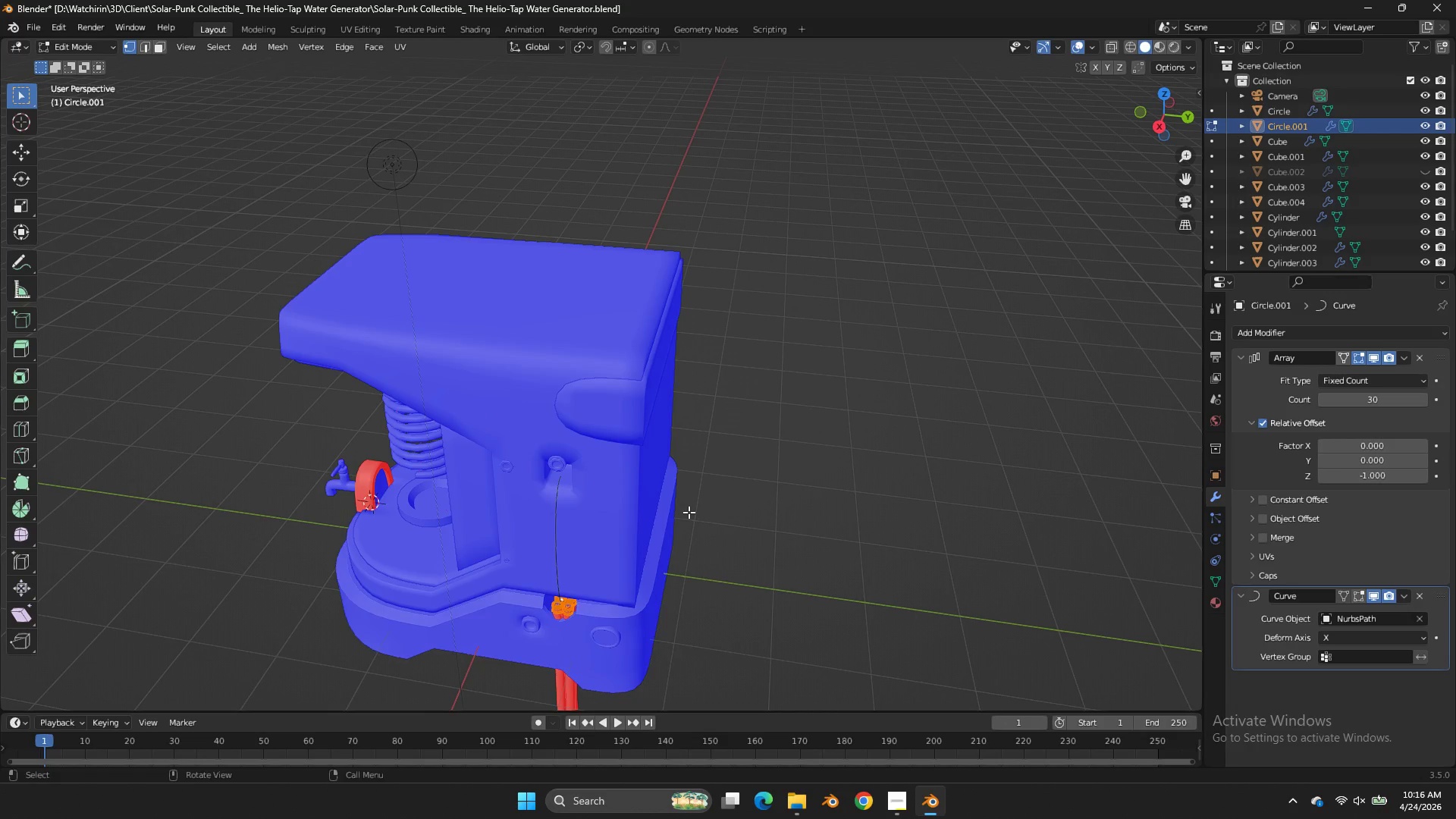 
key(Alt+AltRight)
 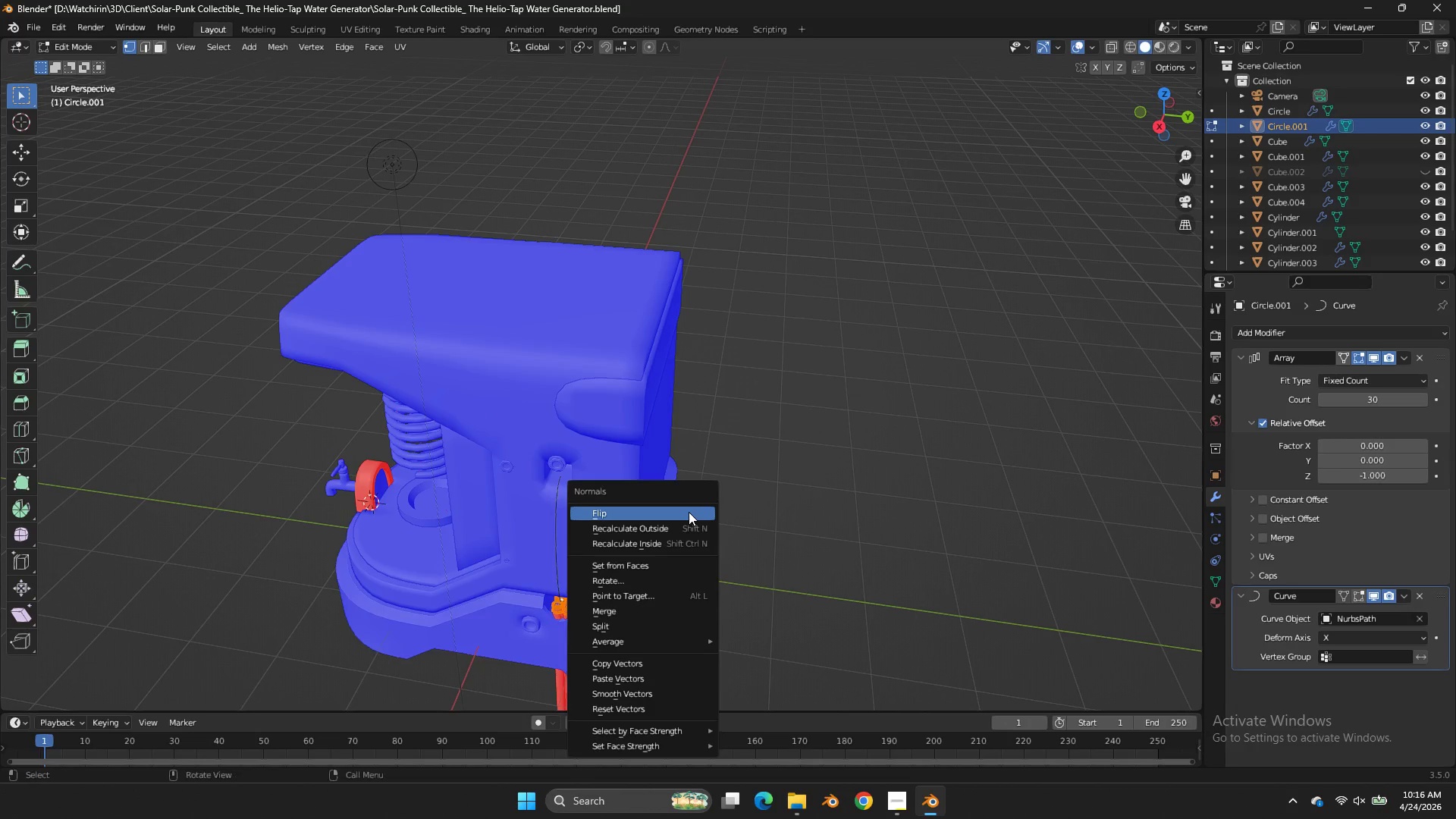 
key(Alt+N)
 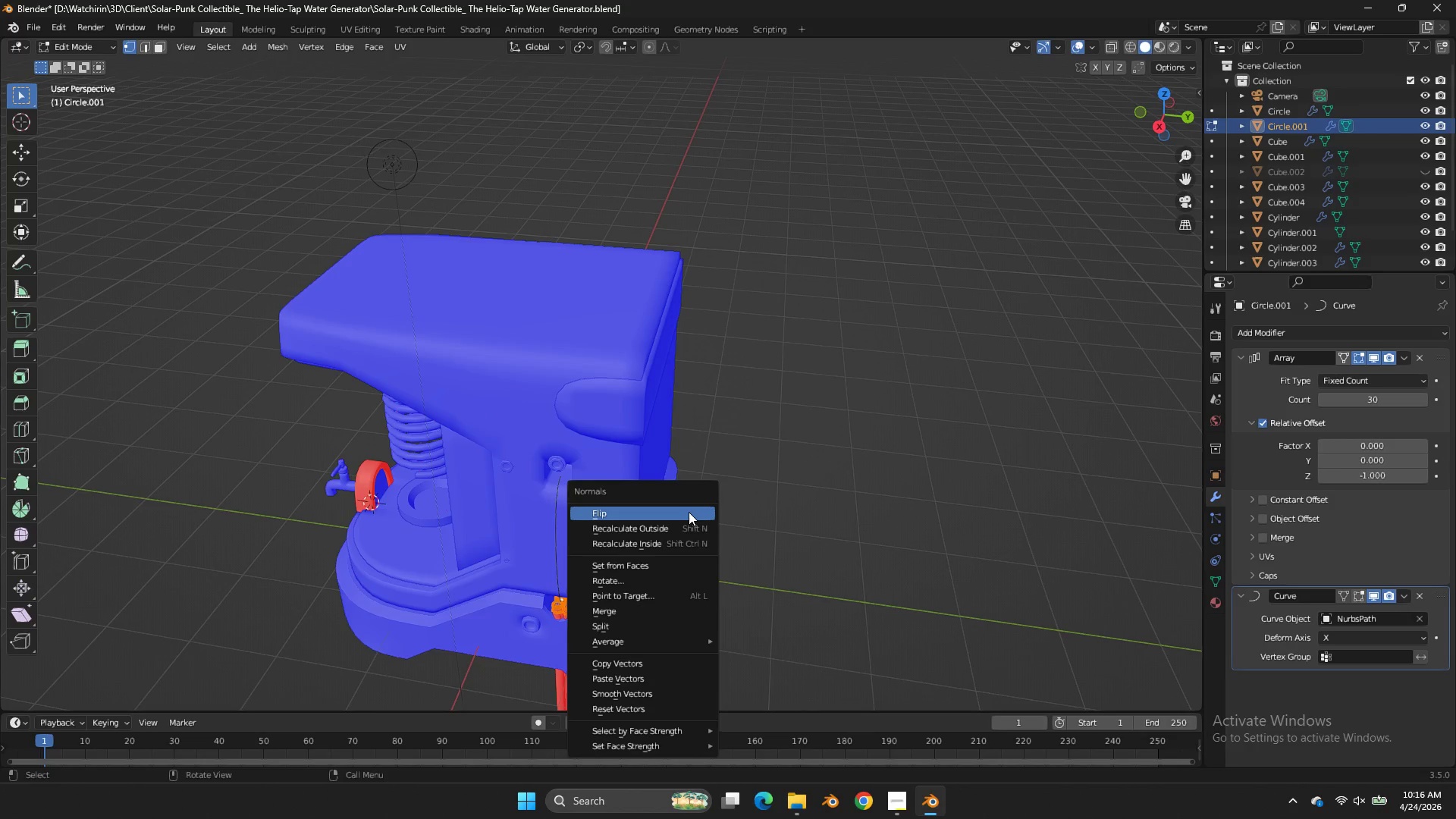 
left_click([689, 512])
 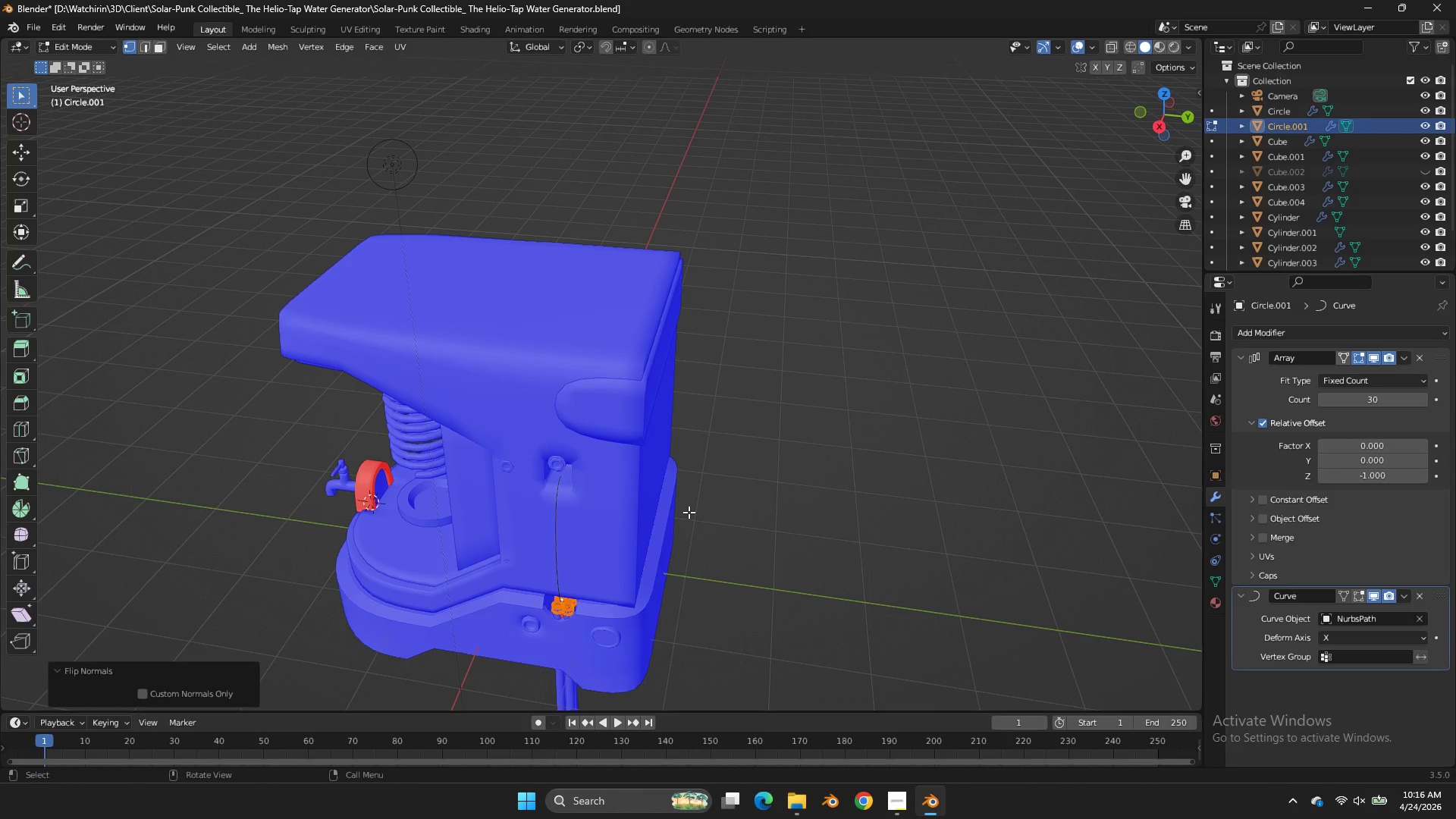 
key(Tab)
 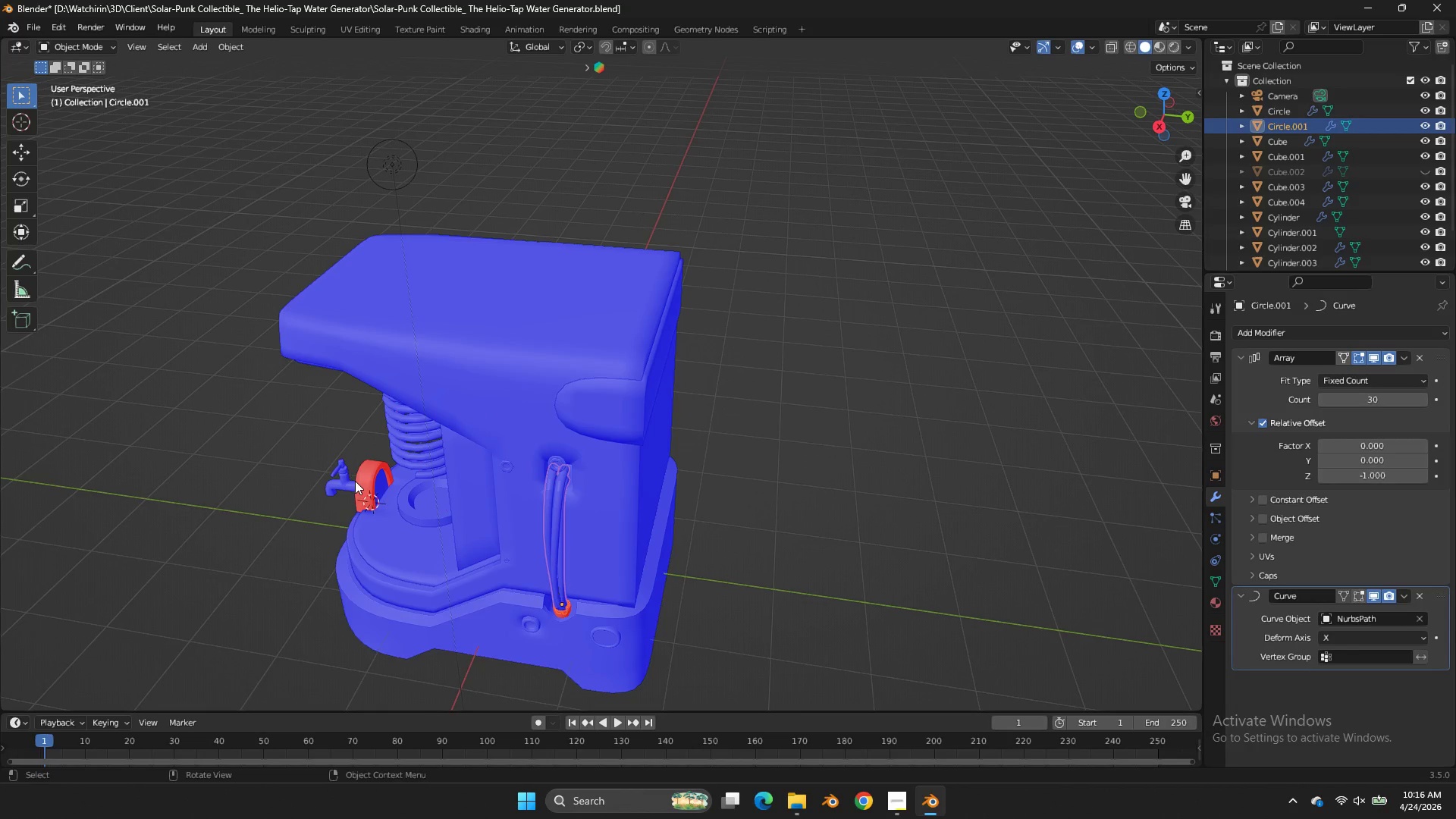 
left_click([355, 481])
 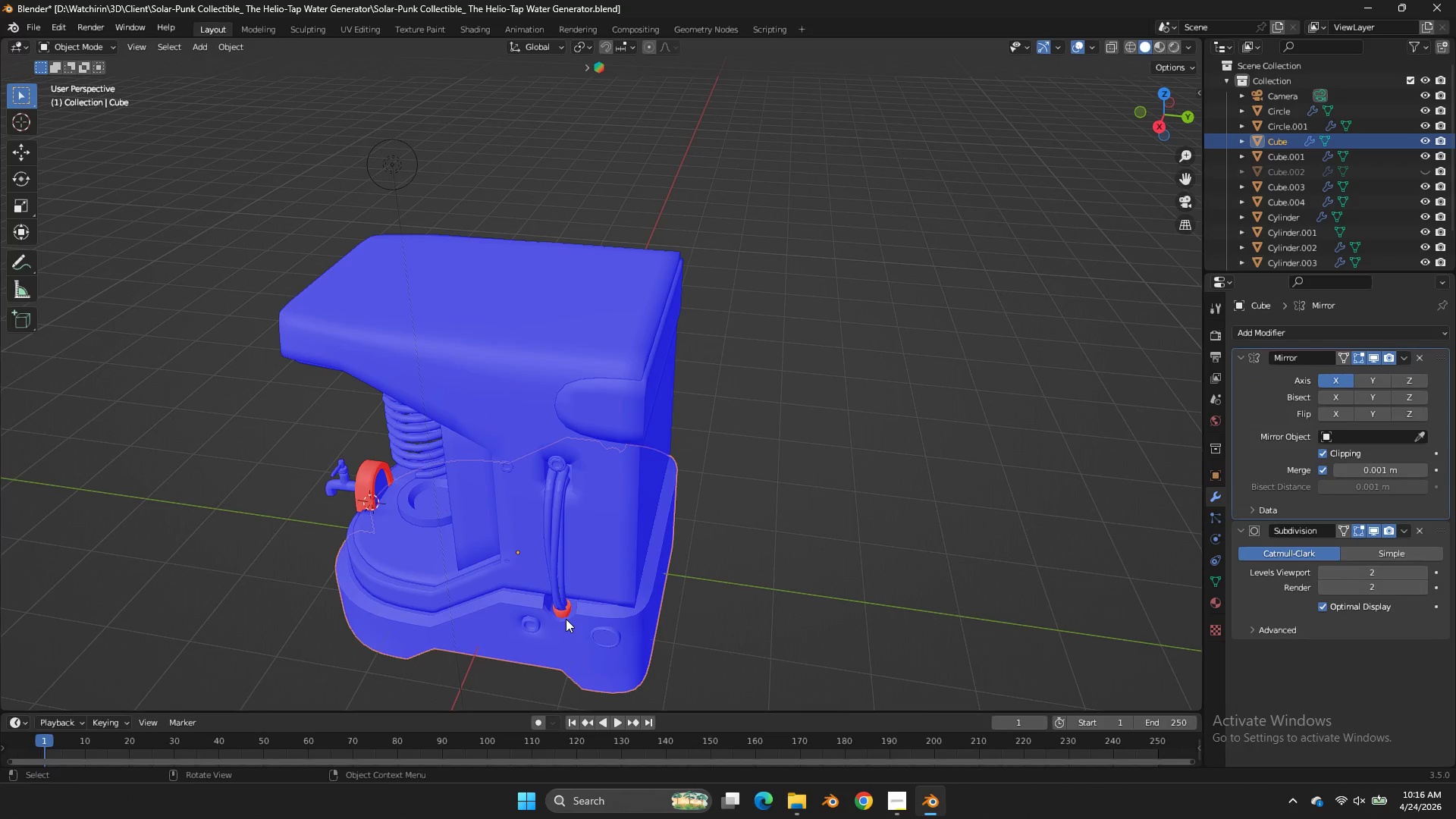 
double_click([565, 619])
 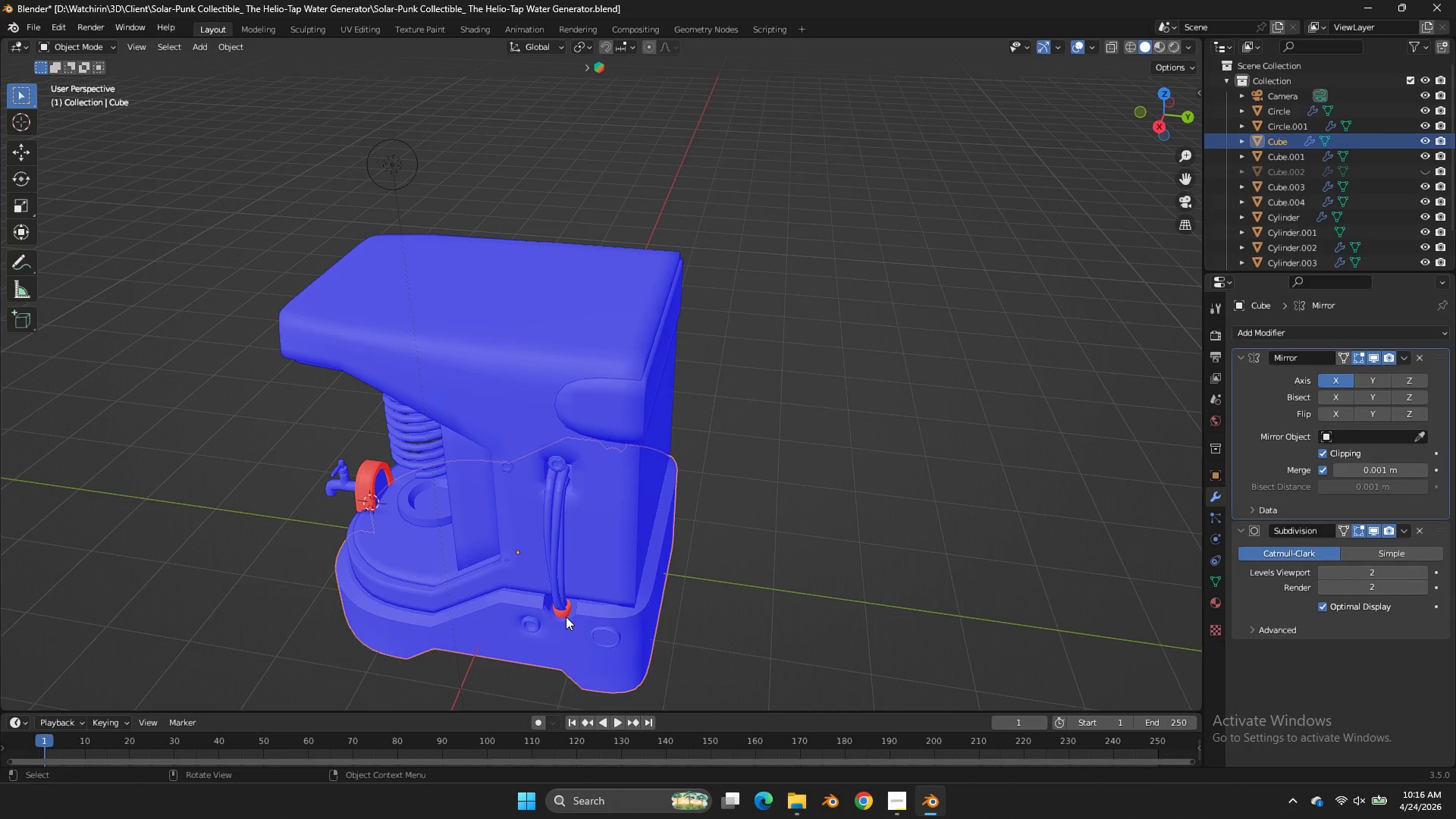 
triple_click([566, 617])
 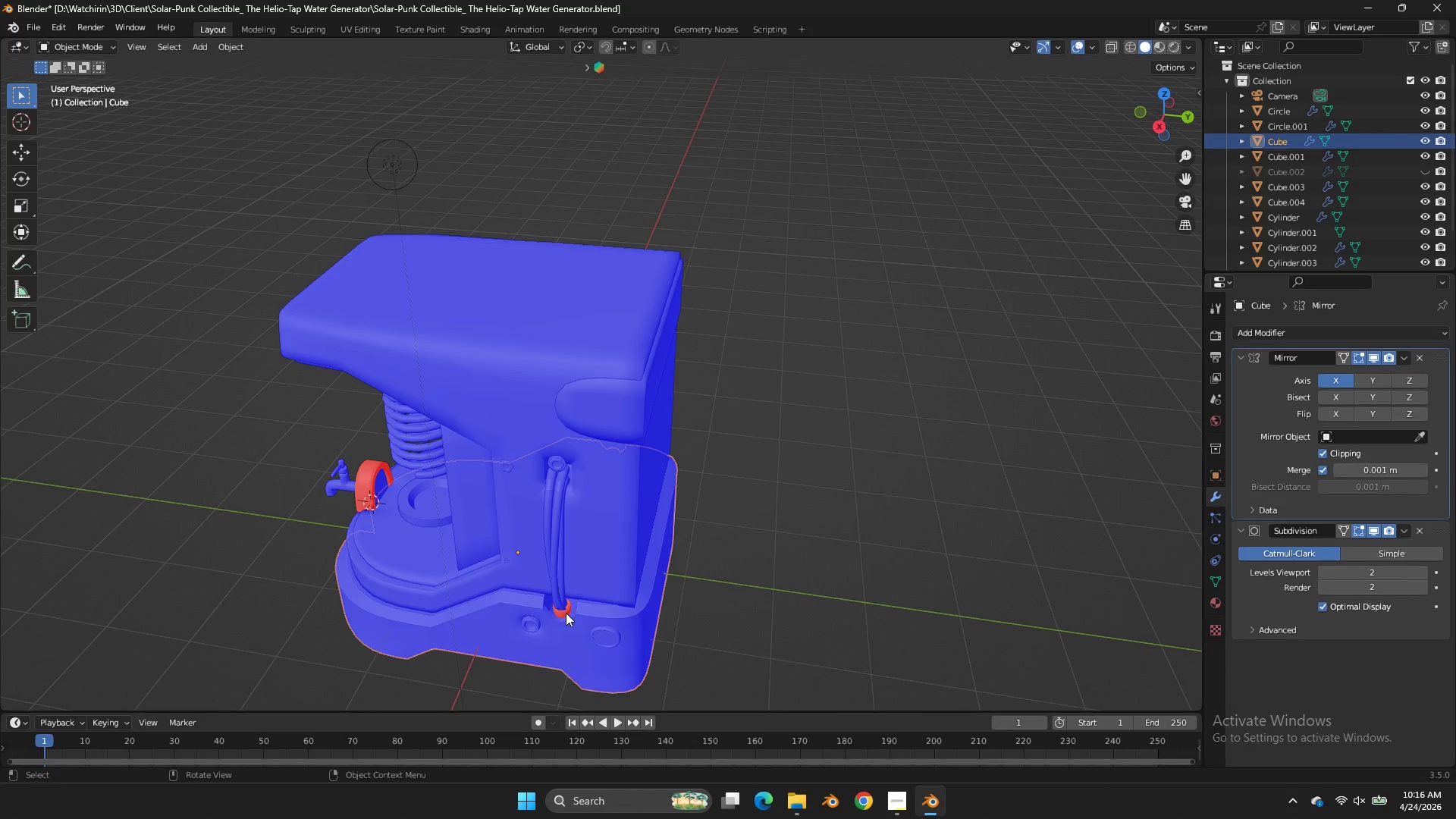 
key(Tab)
 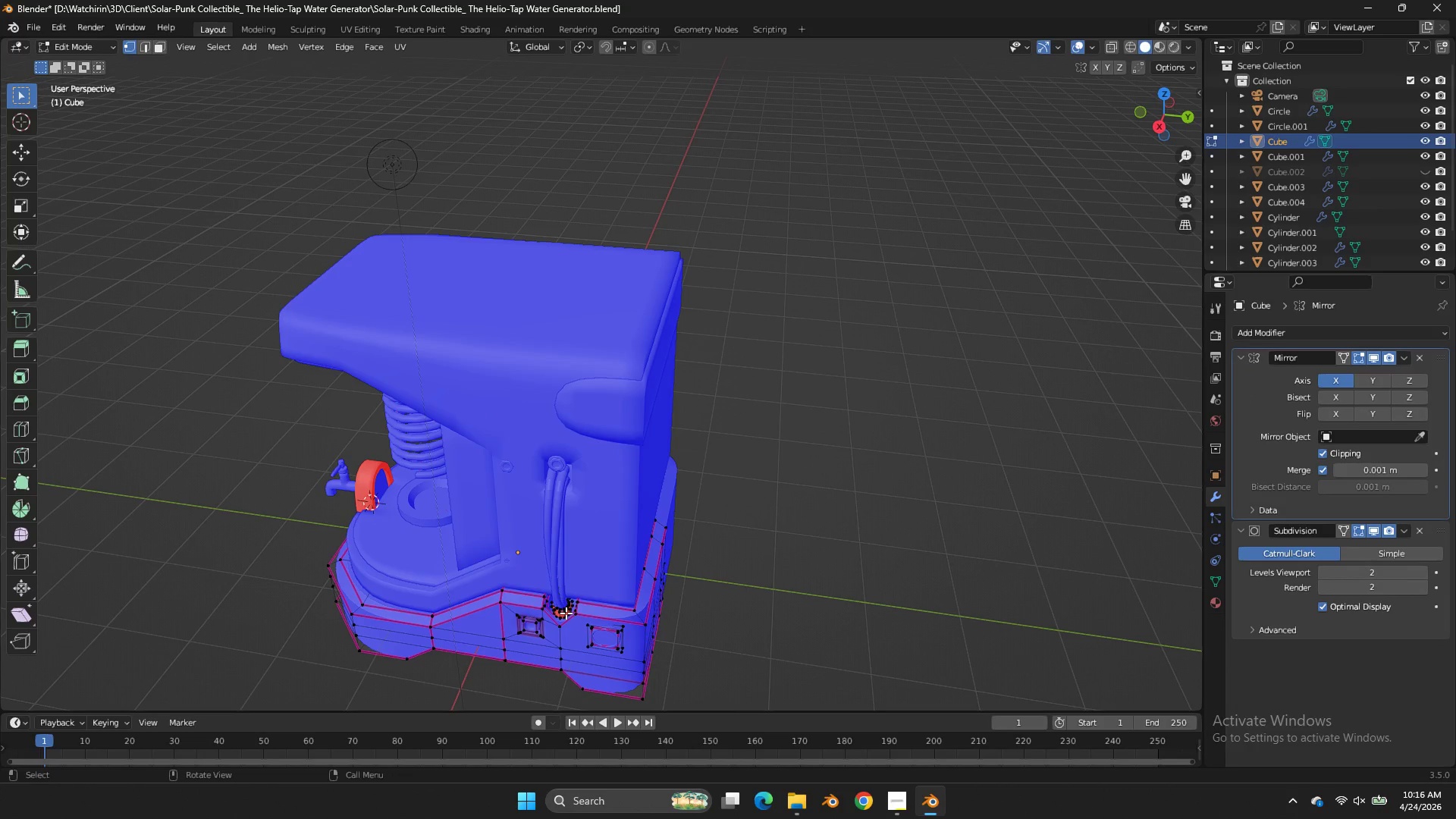 
left_click([566, 613])
 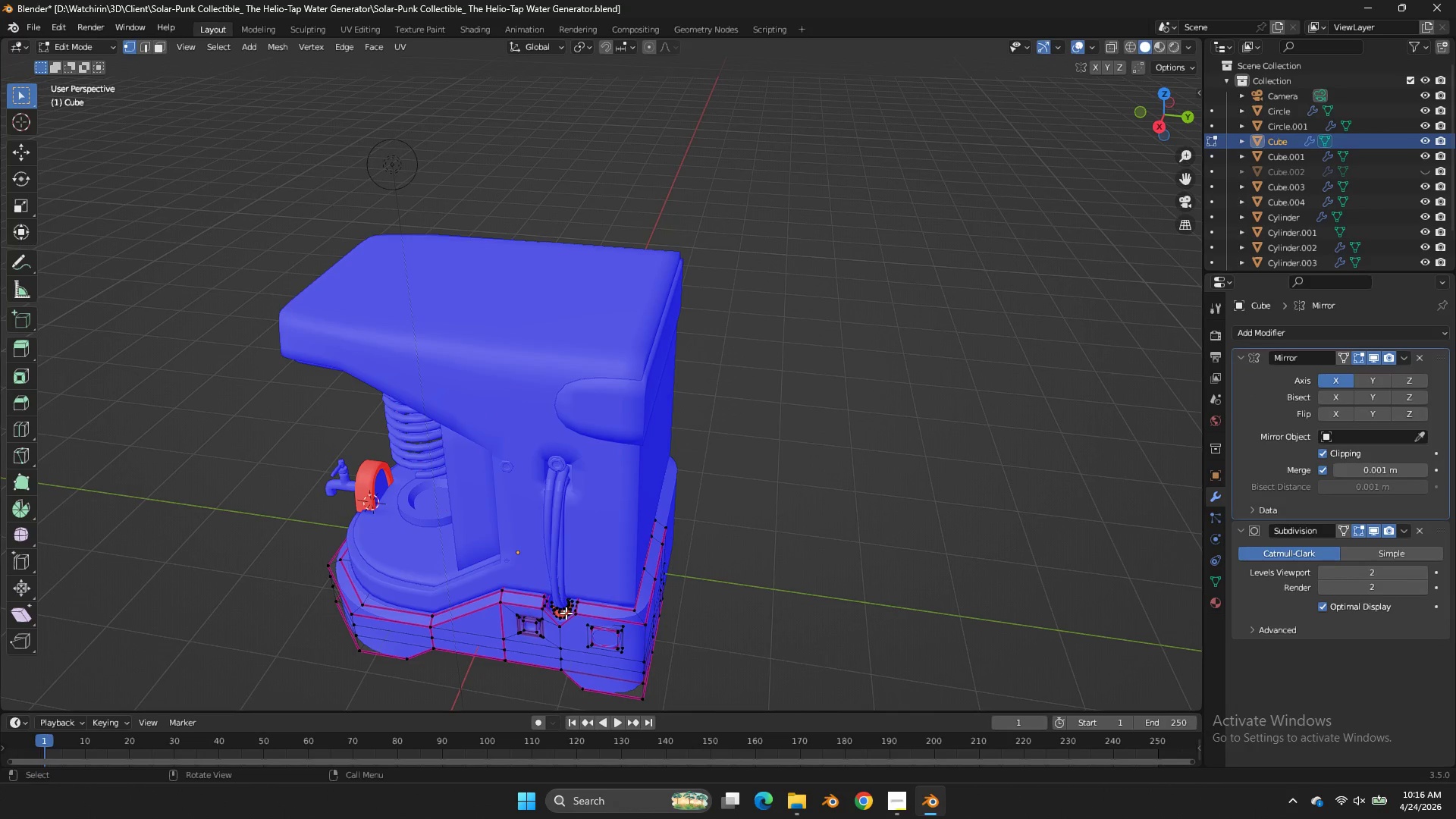 
key(L)
 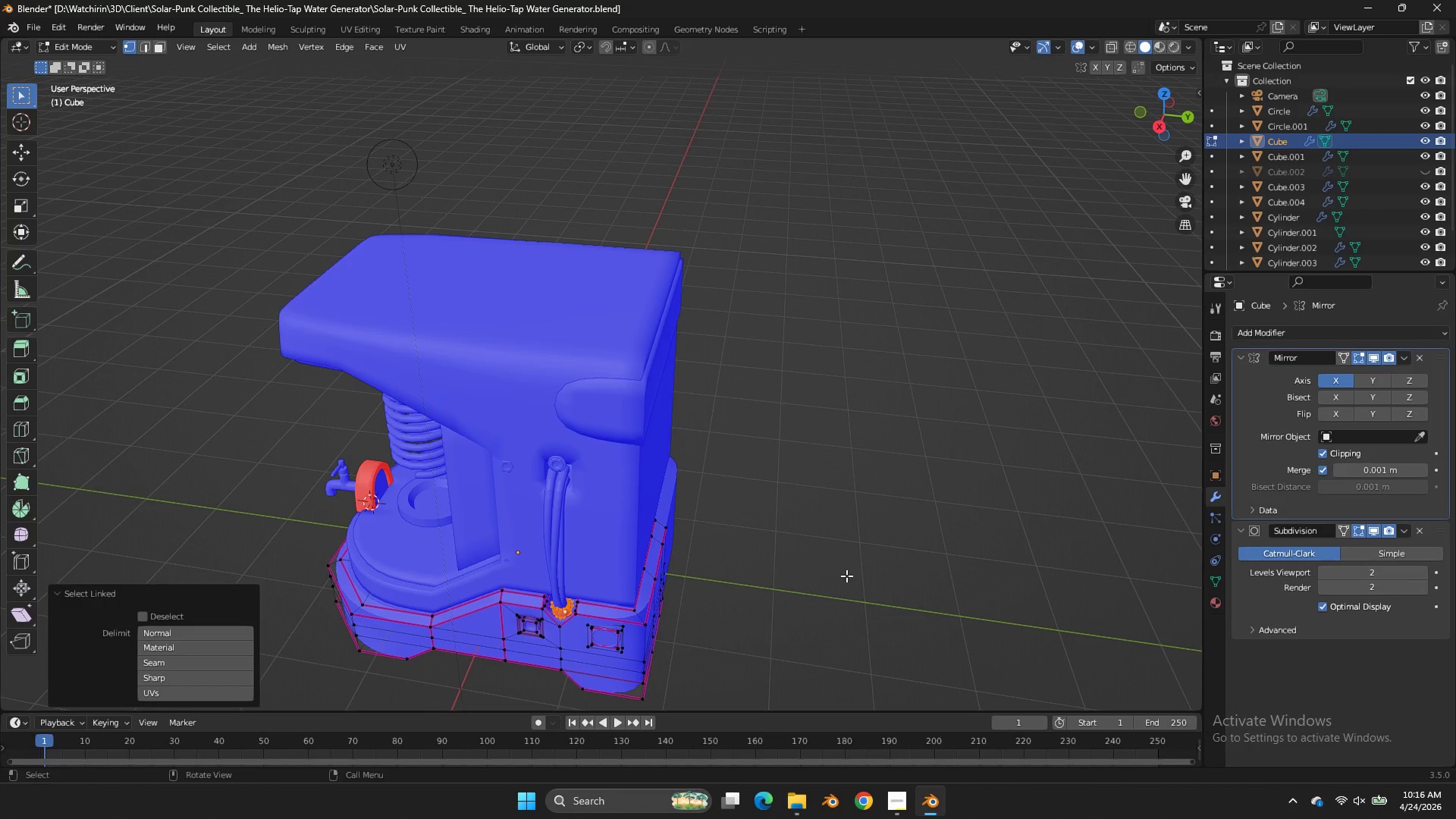 
key(Space)
 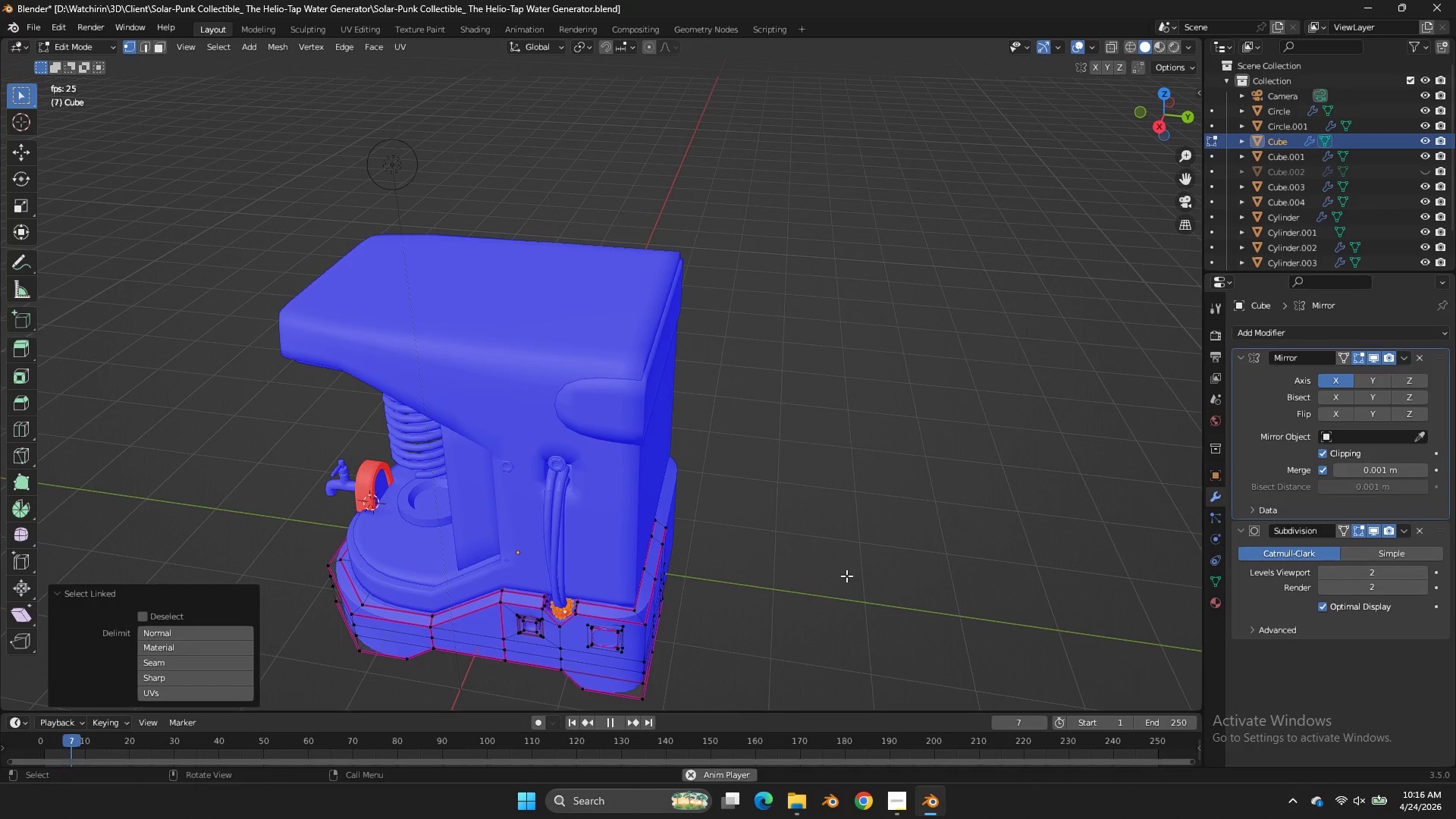 
key(Alt+AltRight)
 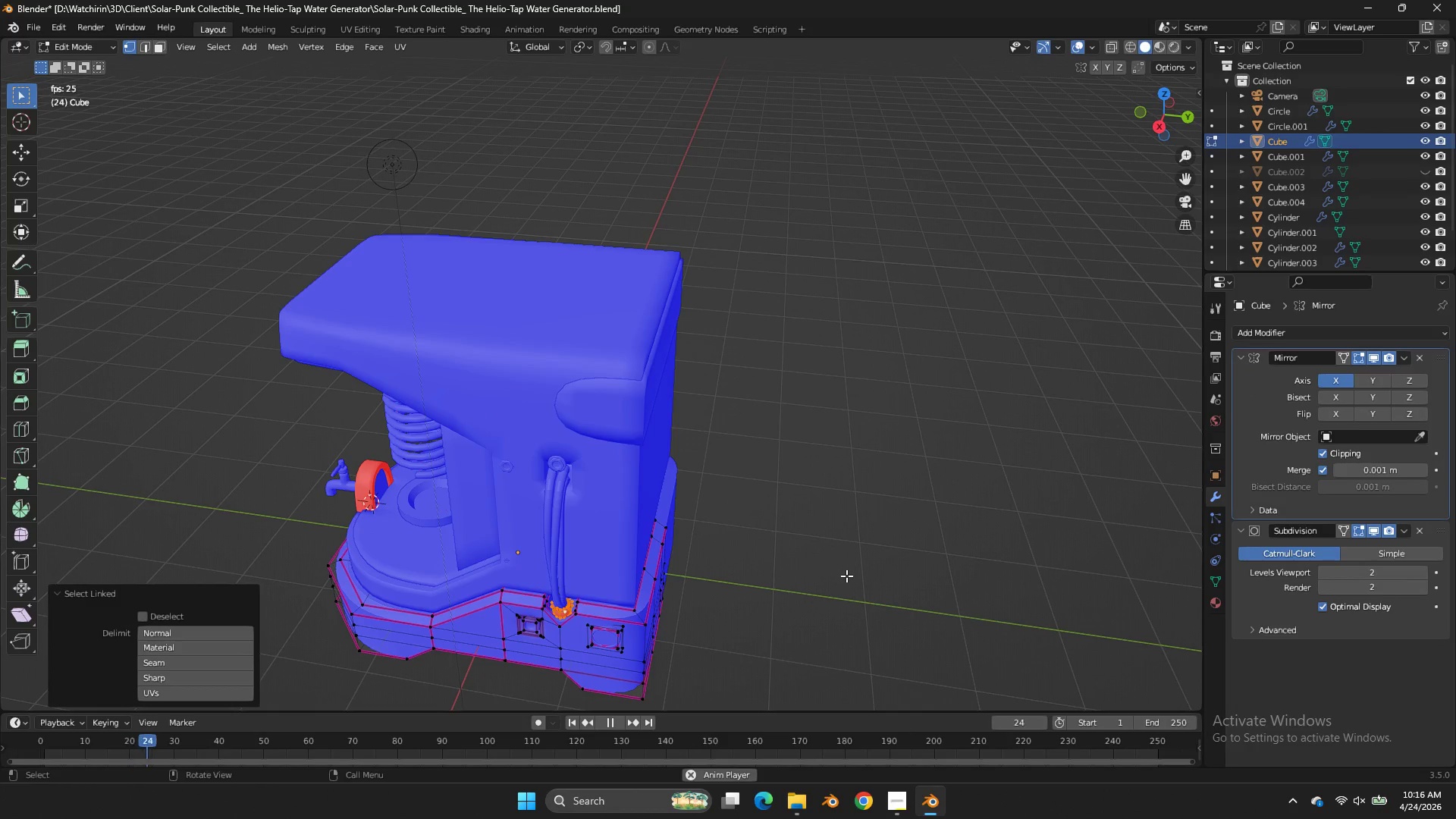 
key(Space)
 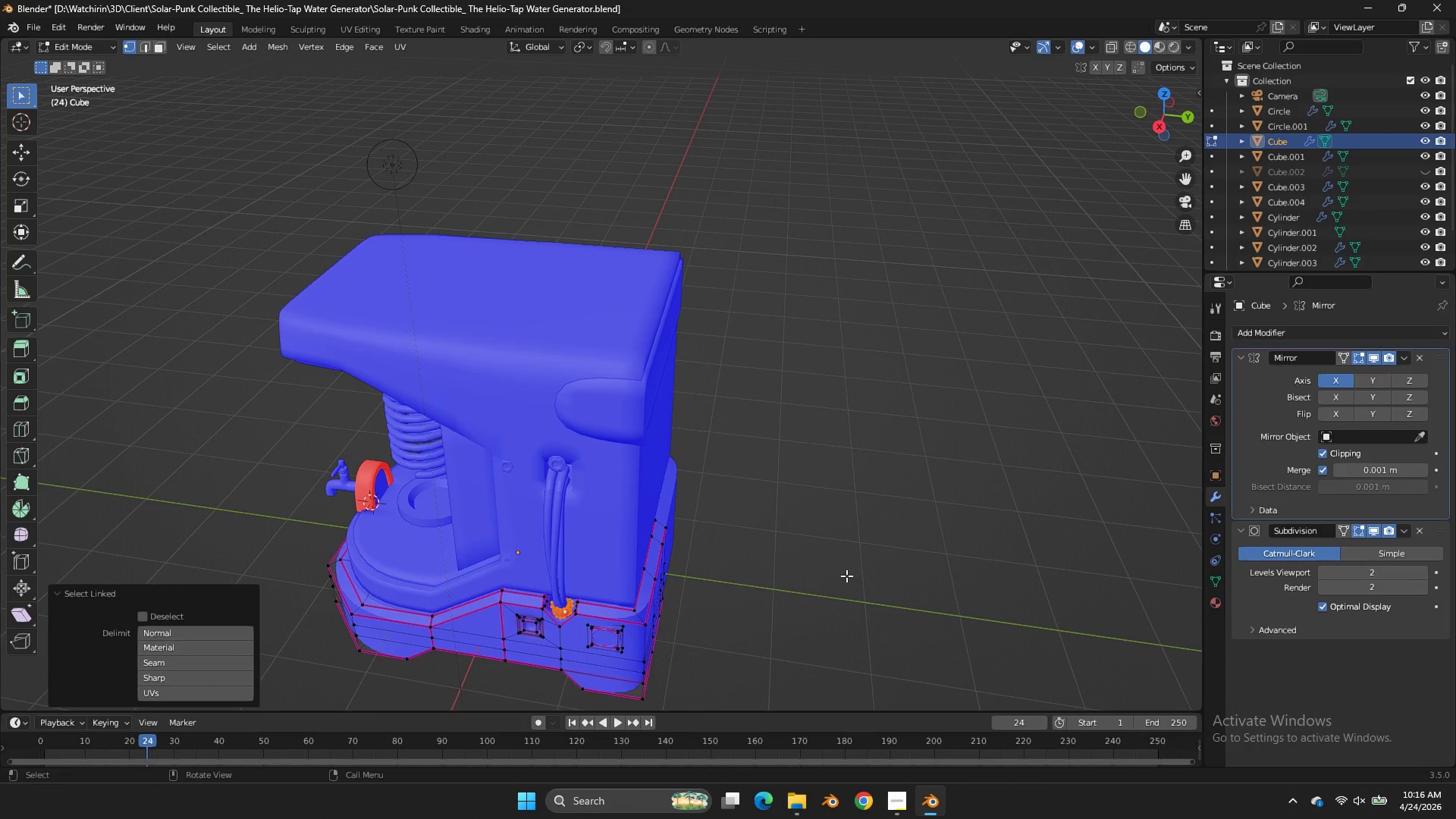 
key(Alt+AltRight)
 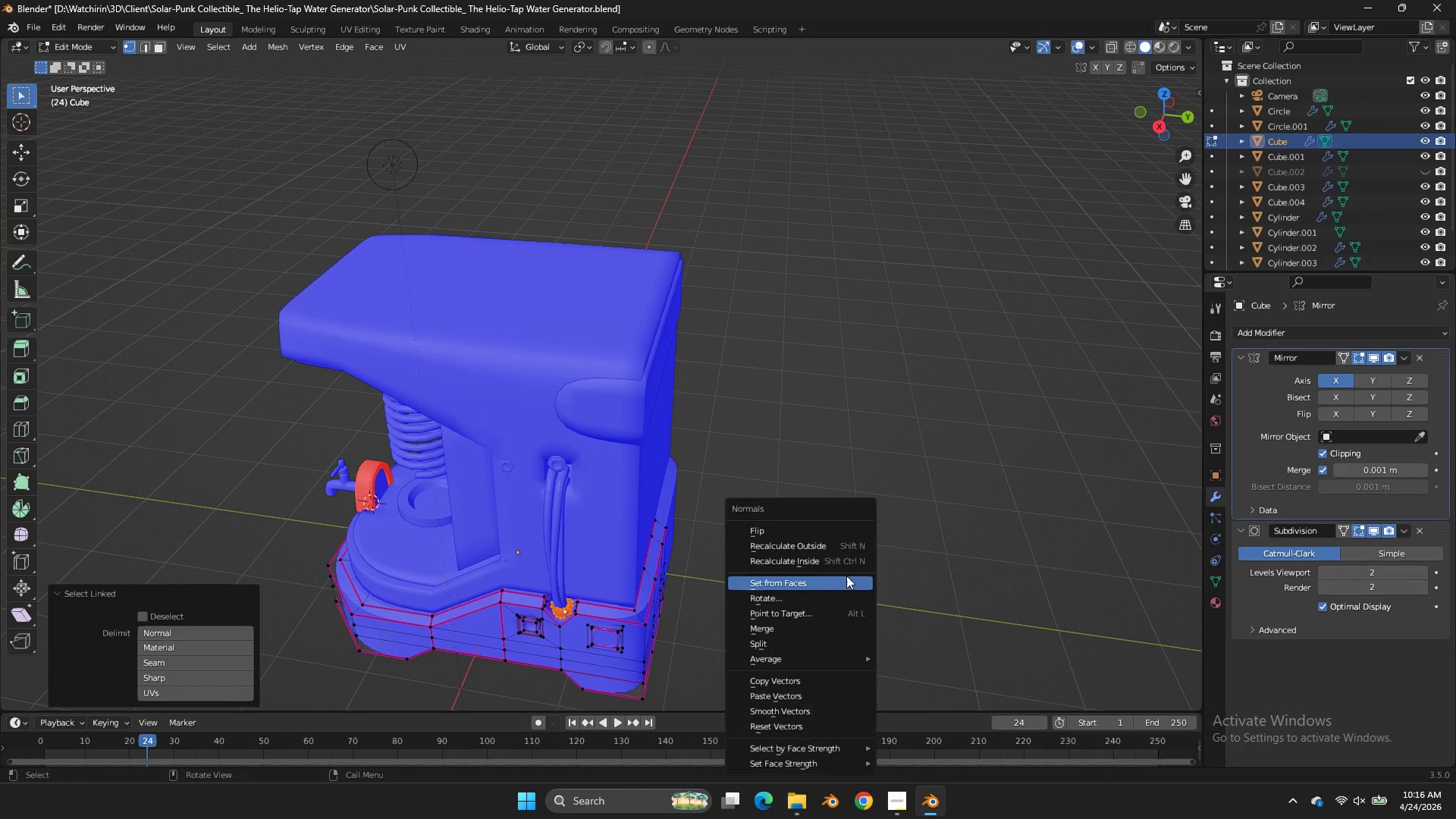 
key(Alt+N)
 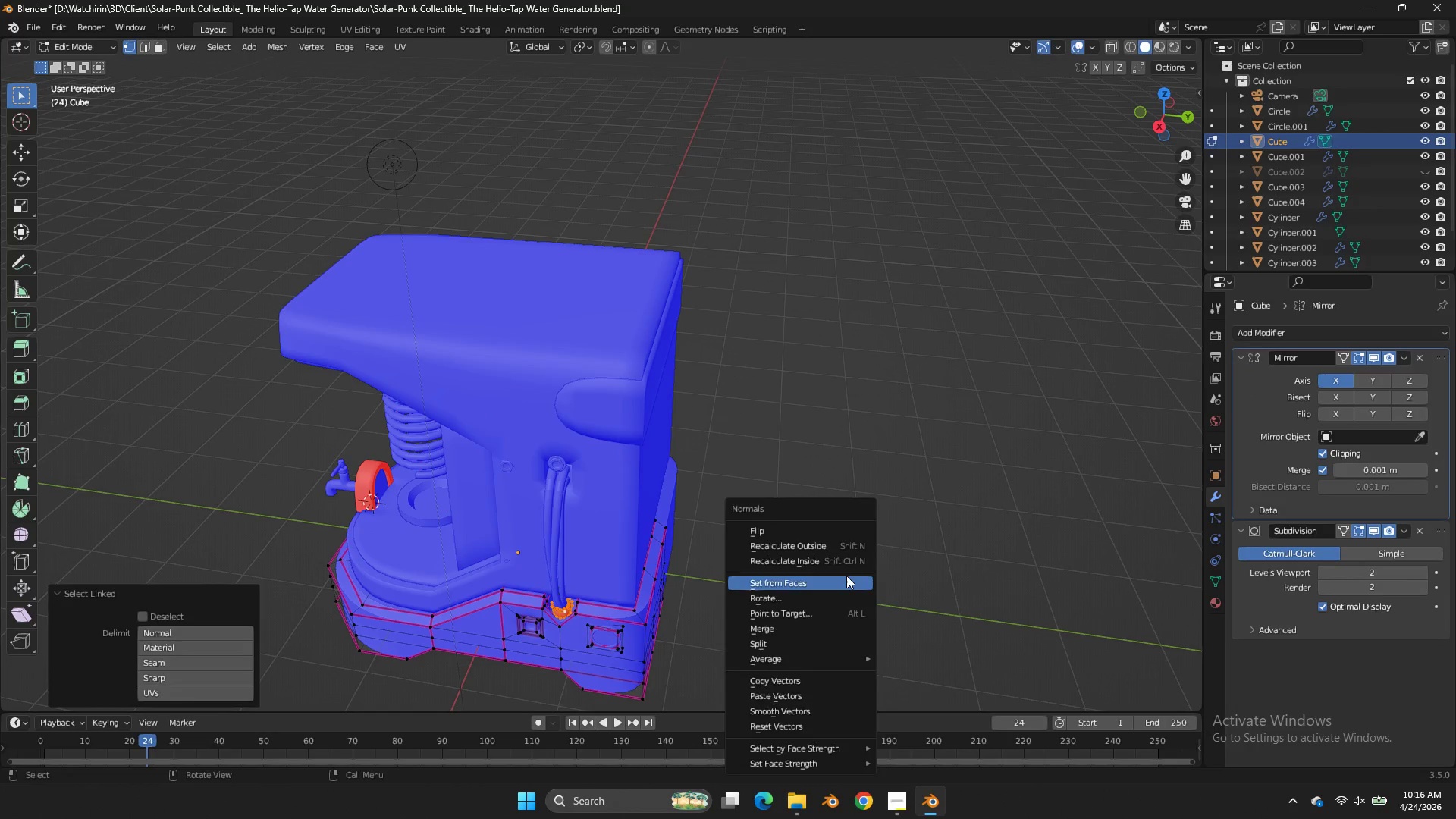 
left_click([846, 576])
 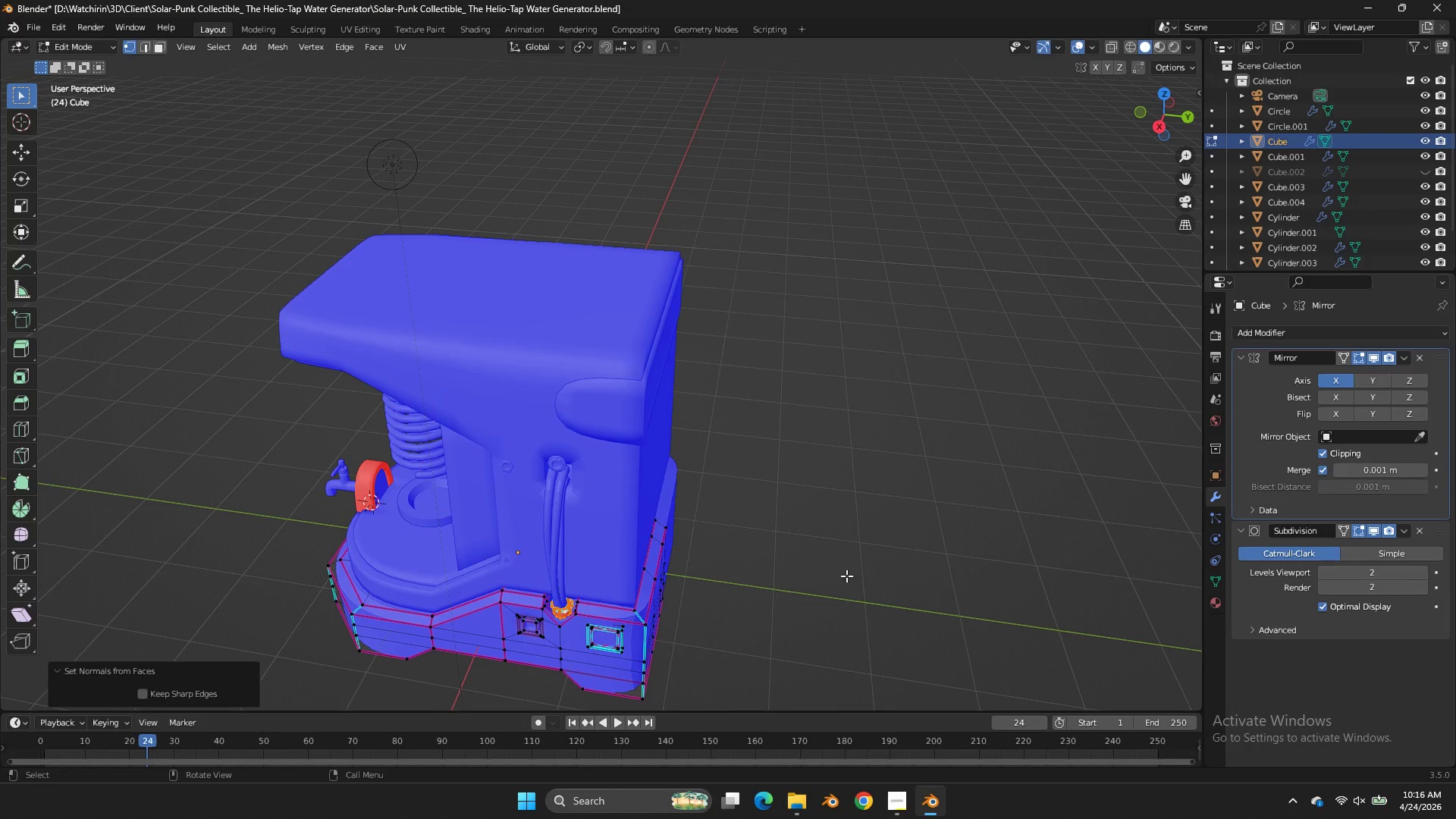 
key(Control+Z)
 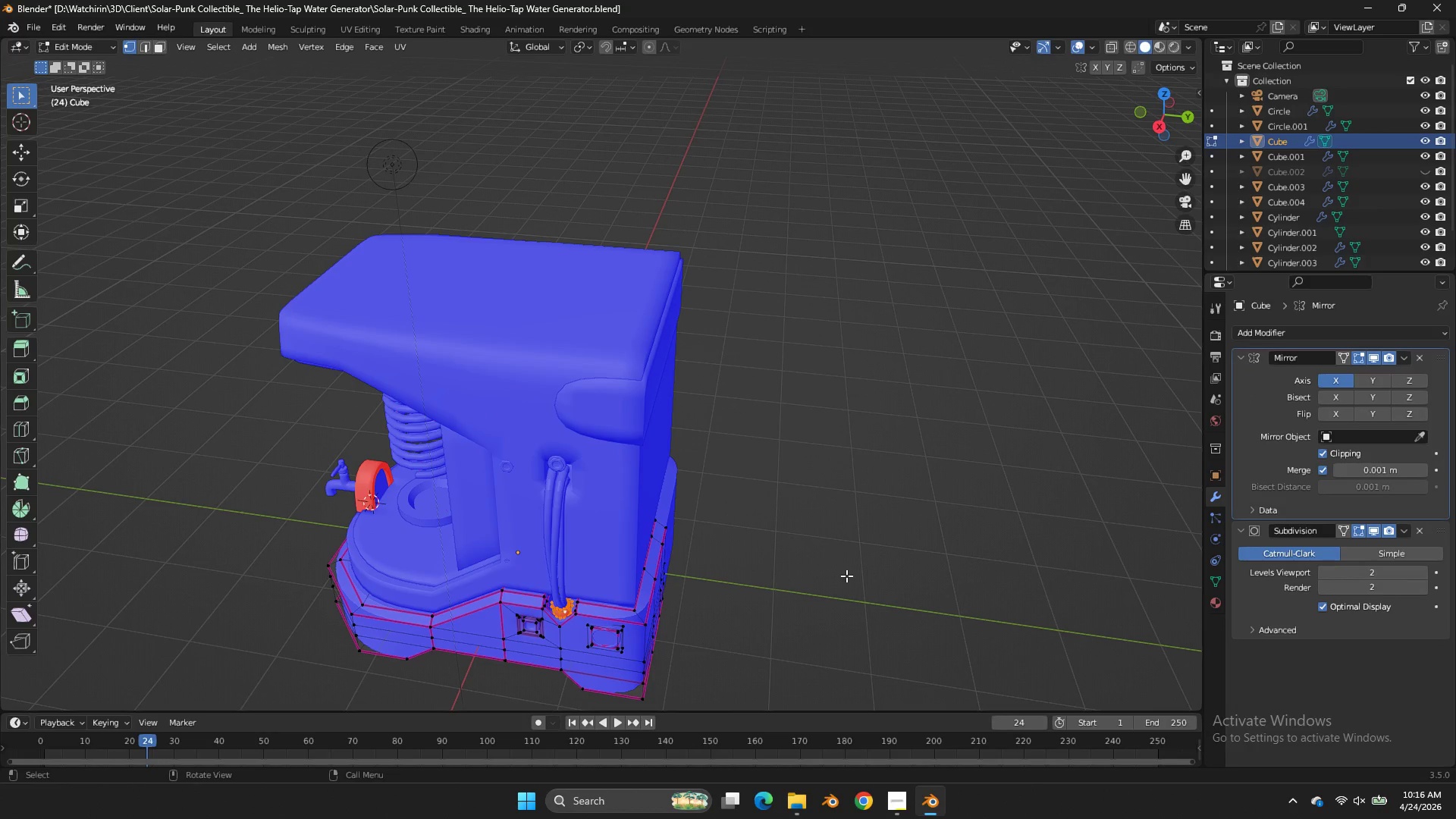 
key(Alt+AltRight)
 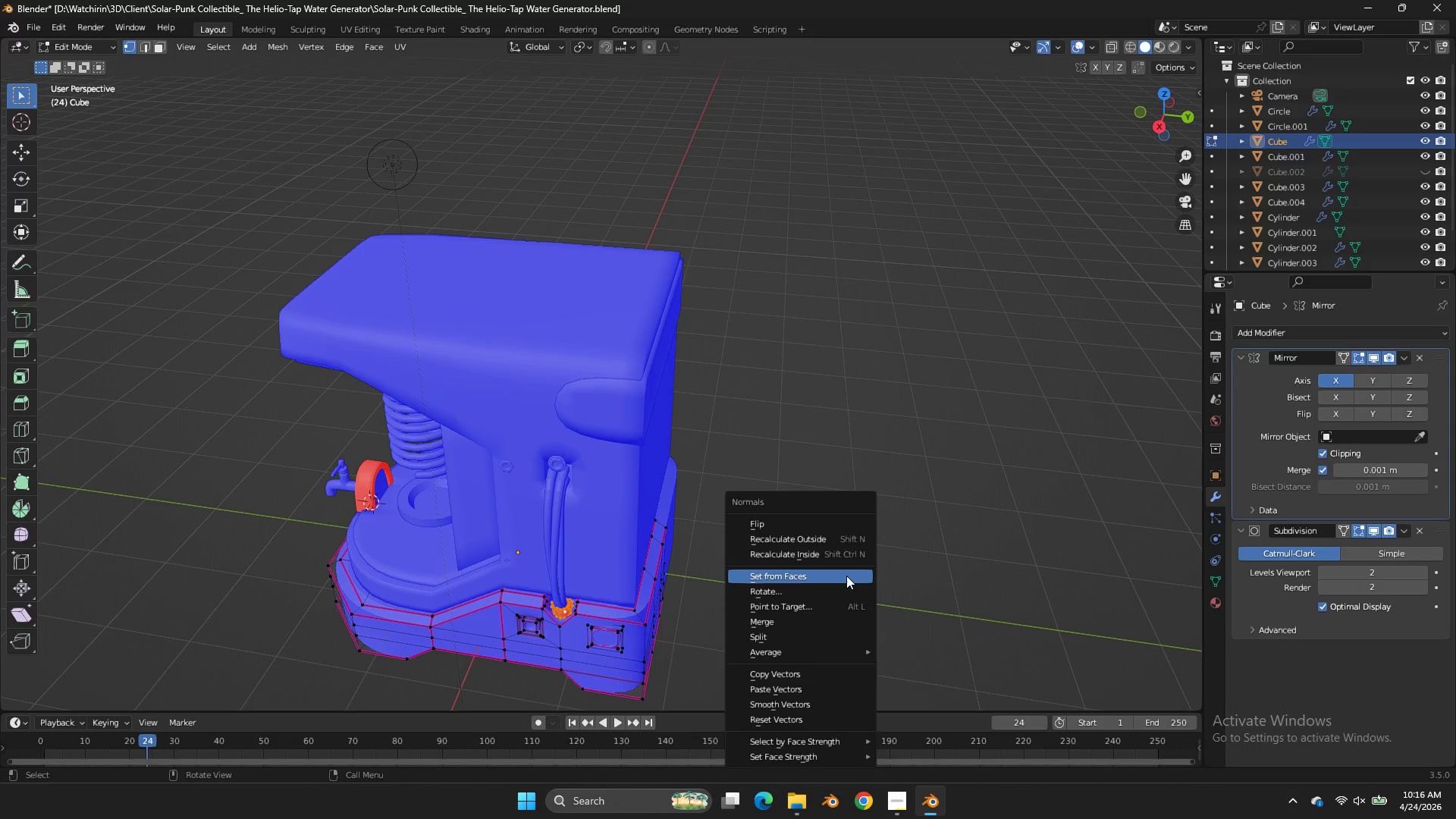 
key(Alt+N)
 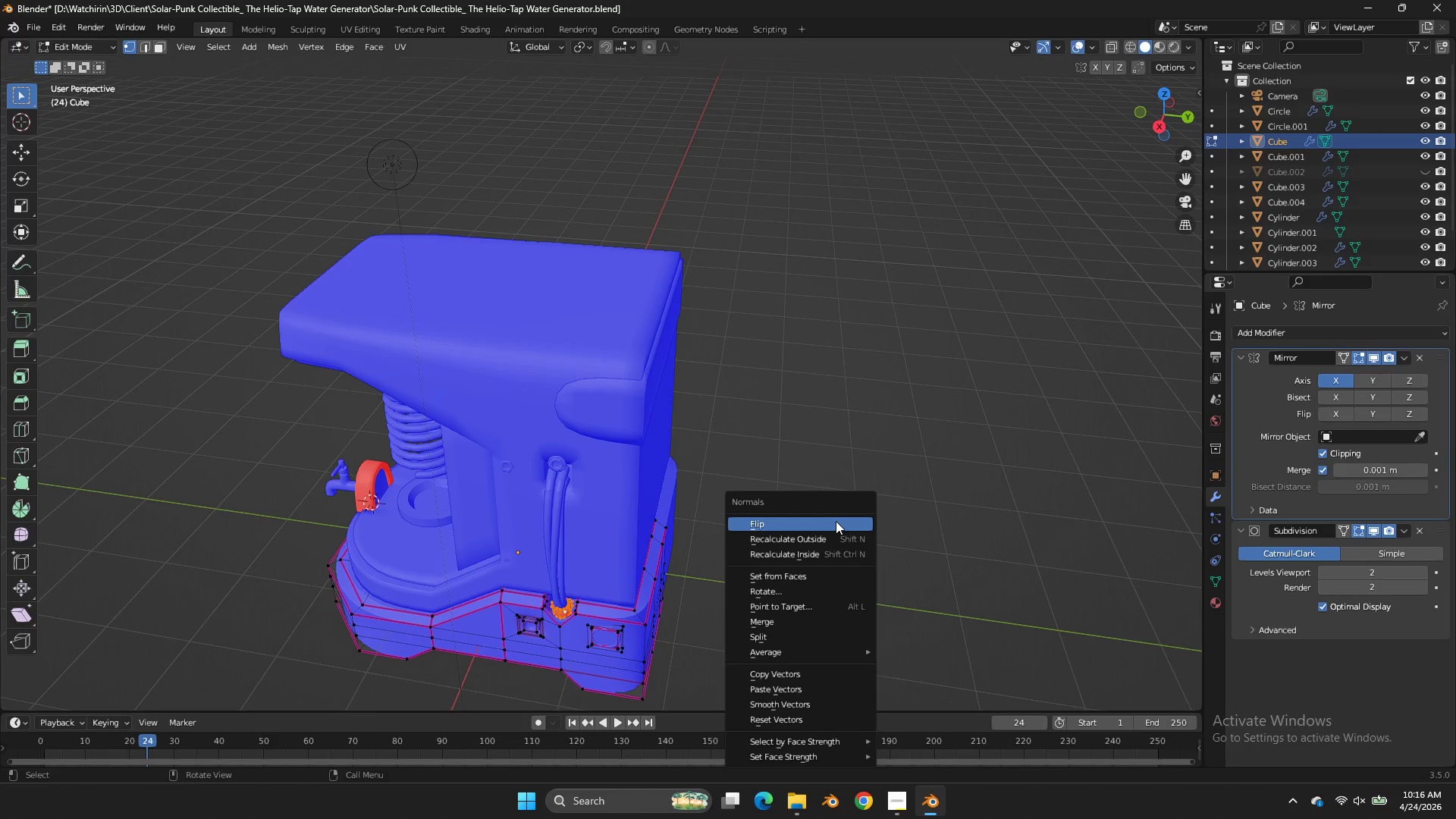 
left_click([836, 521])
 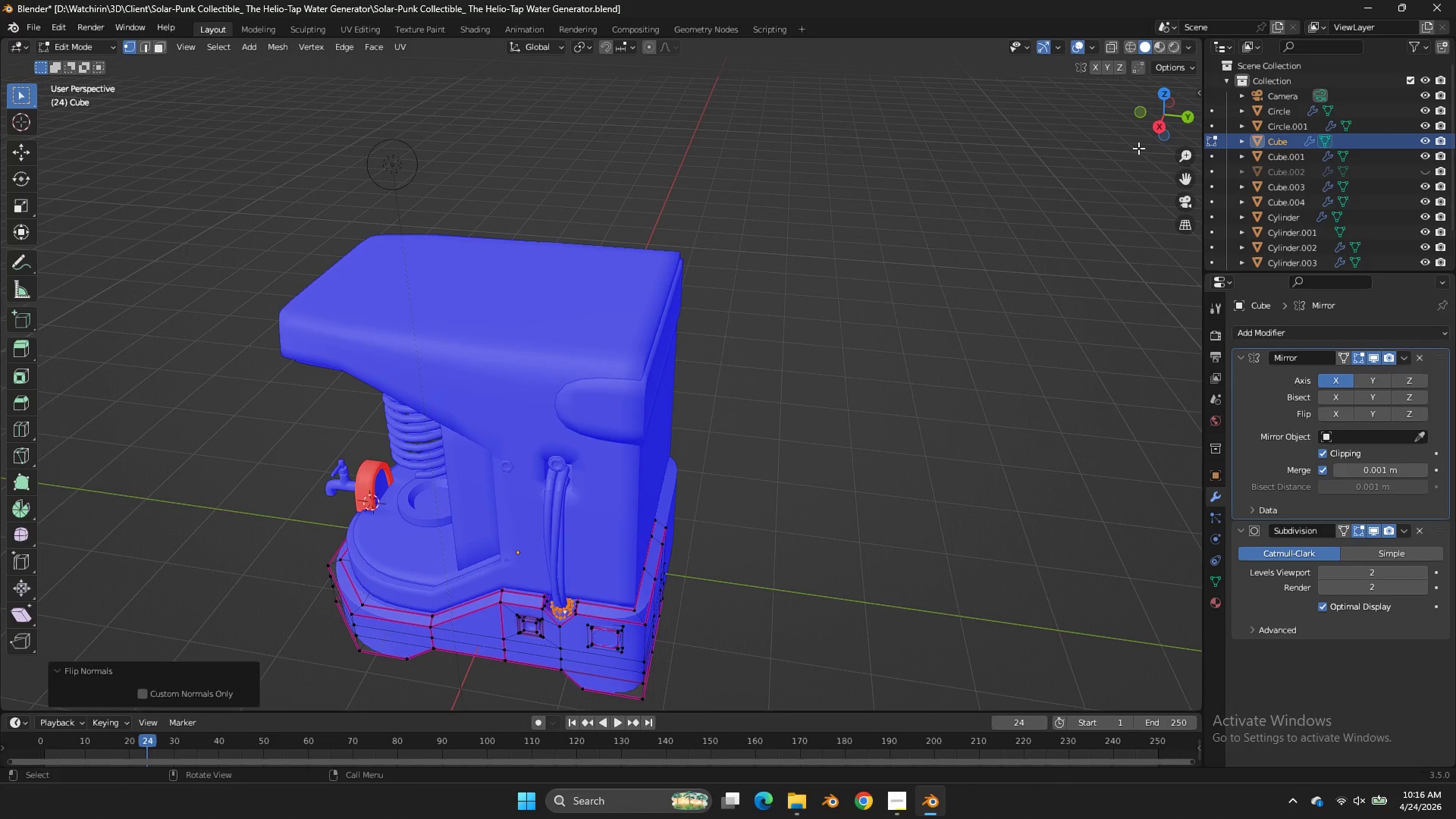 
left_click_drag(start_coordinate=[1164, 108], to_coordinate=[125, 669])
 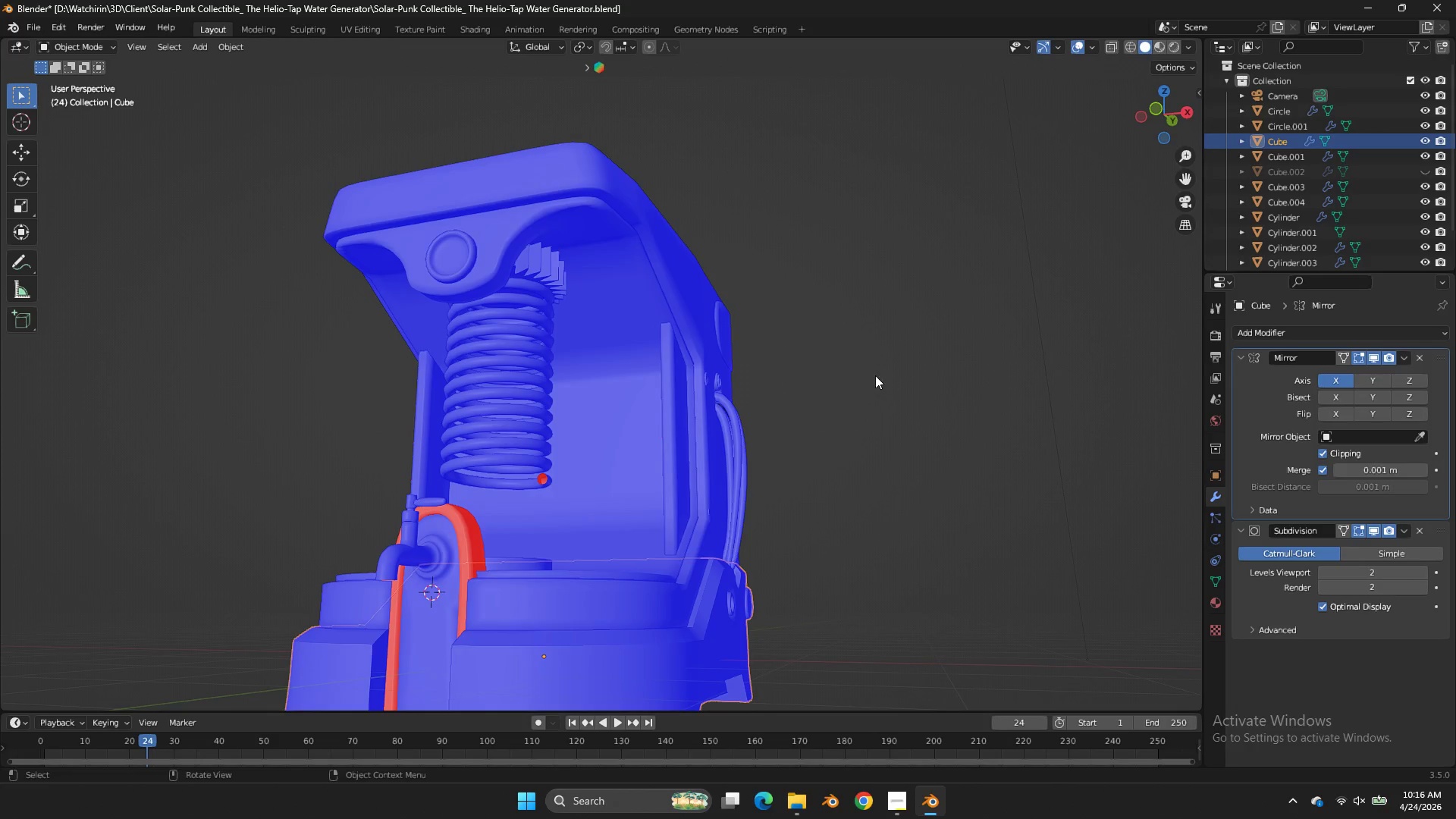 
key(Tab)
 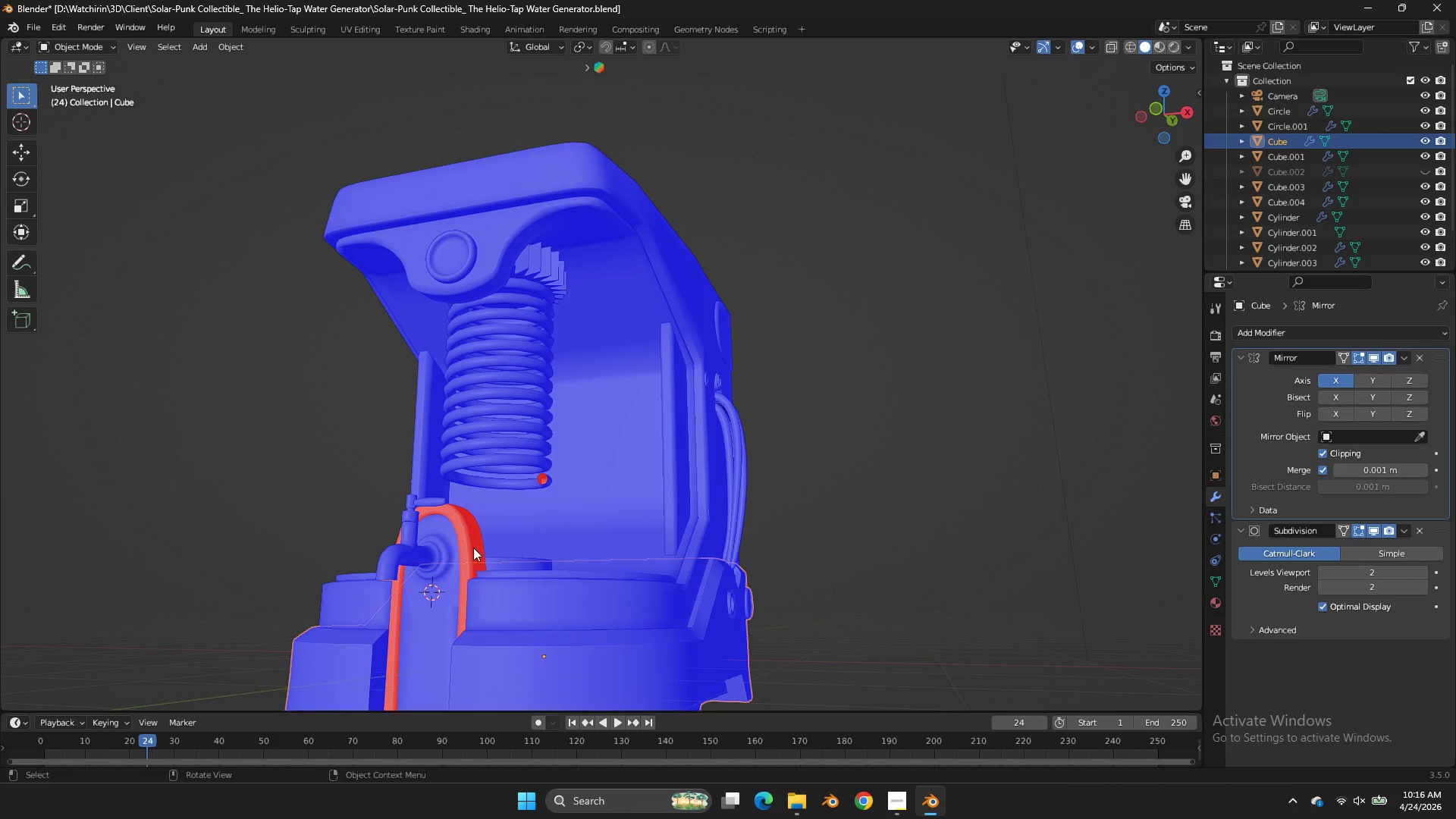 
left_click([475, 546])
 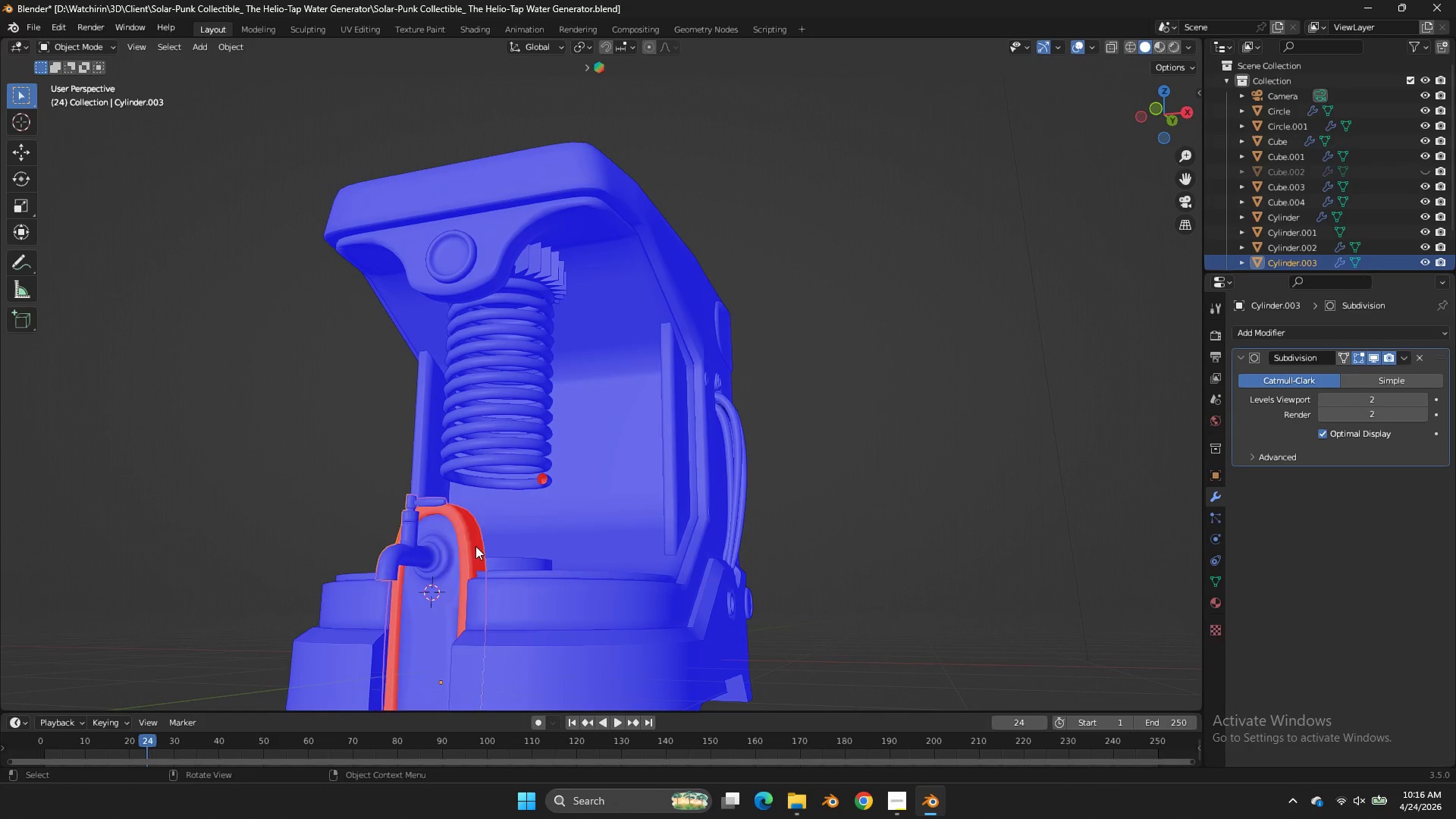 
key(Tab)
 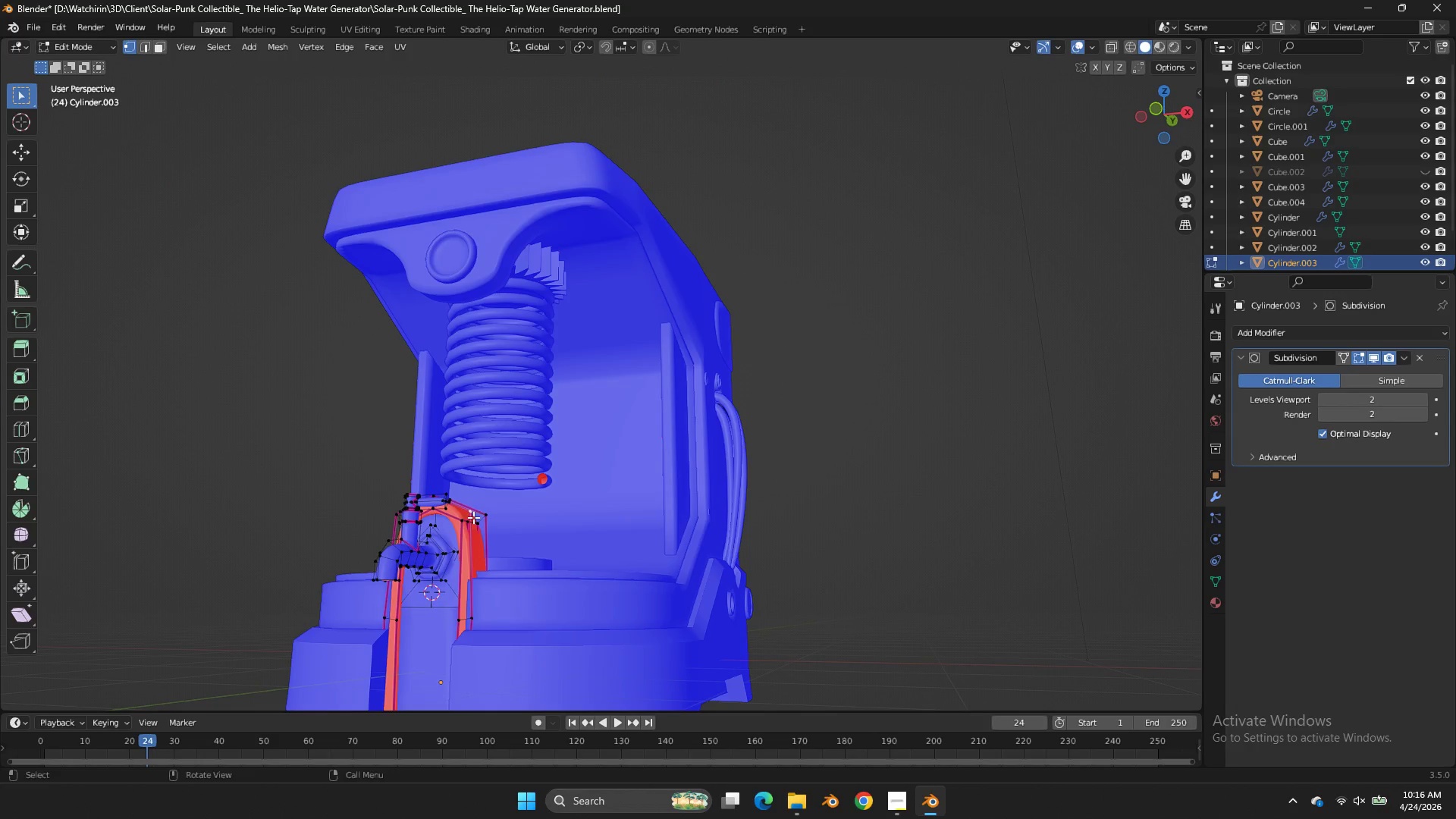 
double_click([472, 515])
 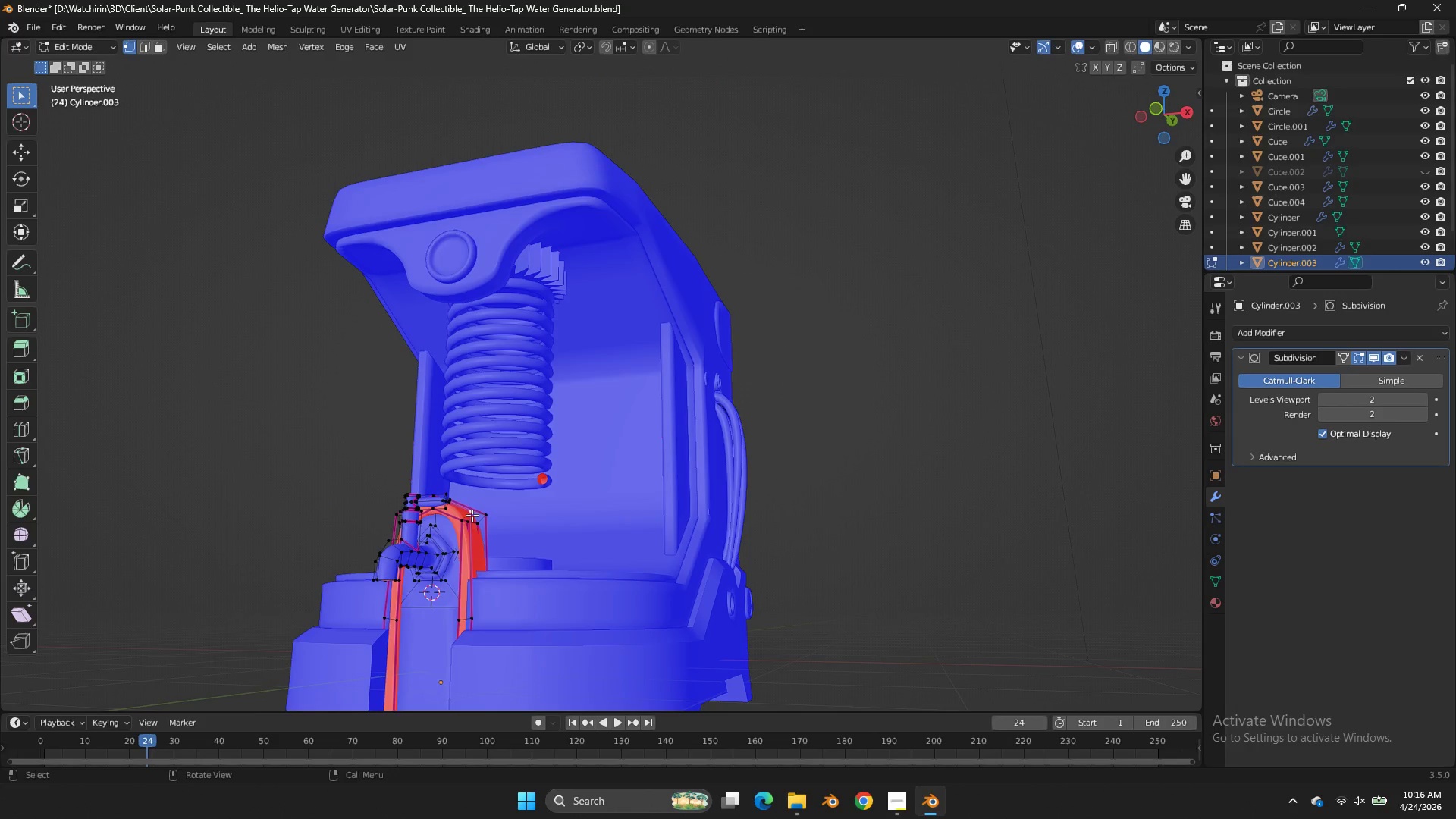 
key(L)
 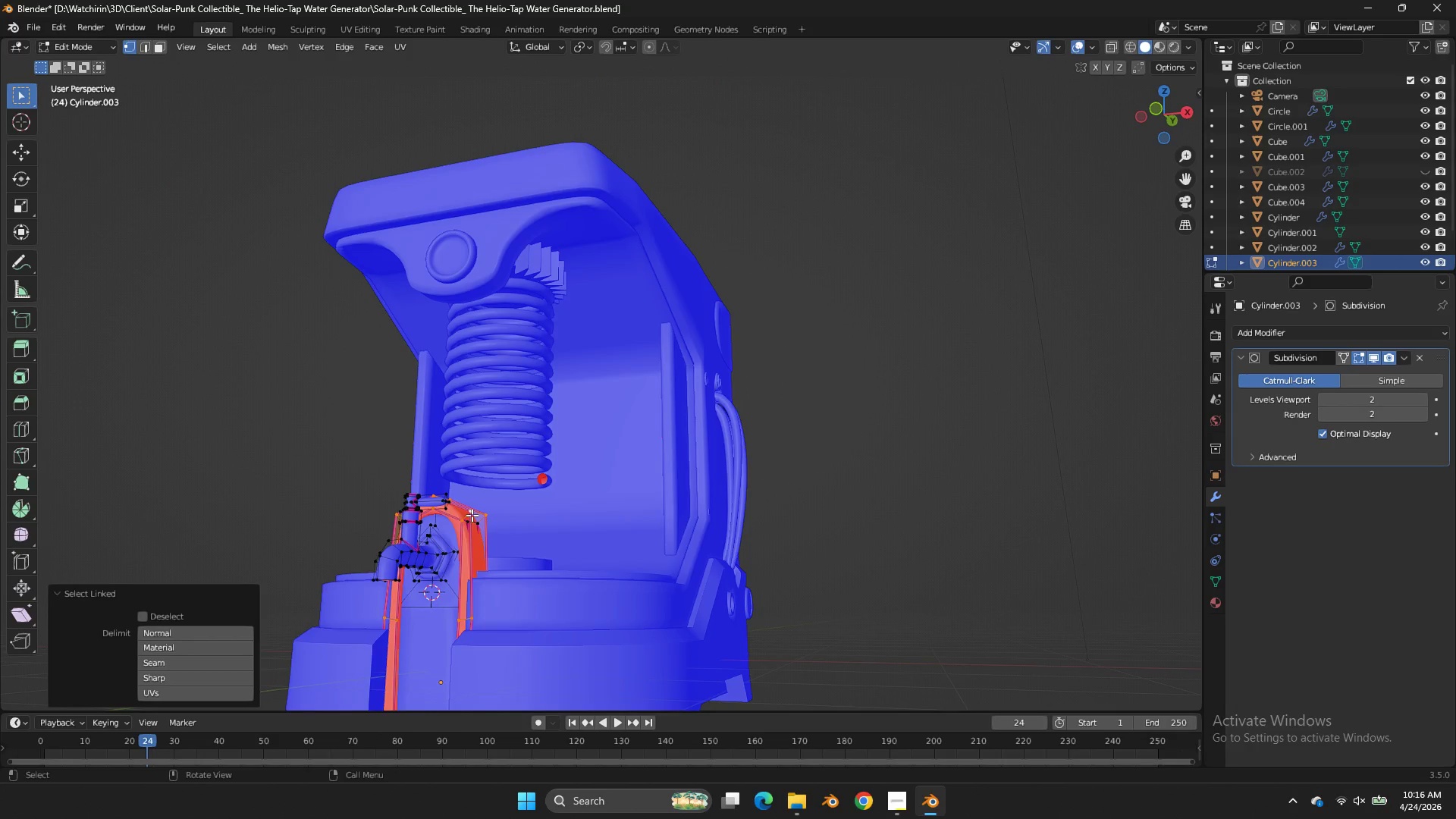 
key(Alt+AltRight)
 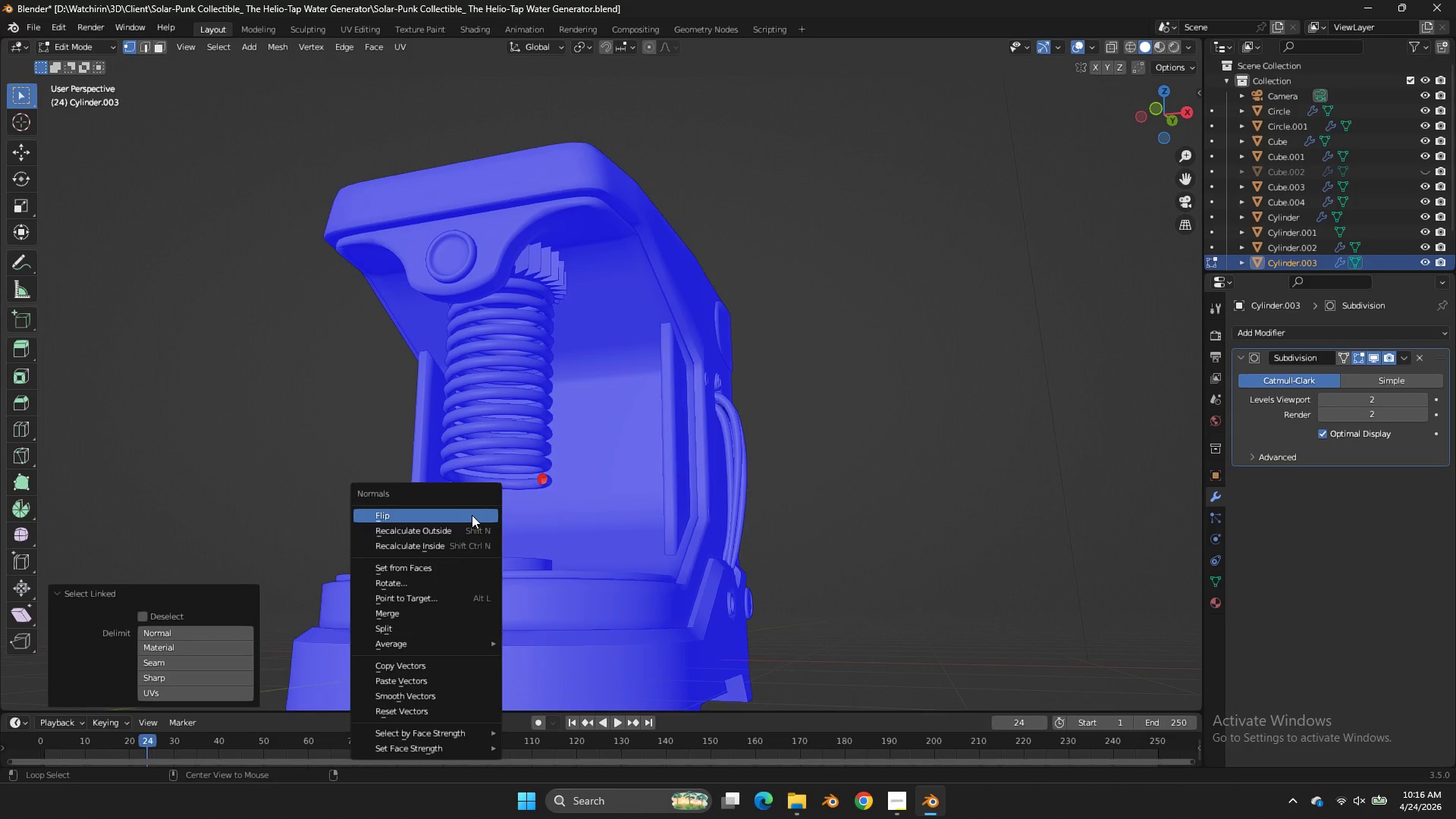 
key(Alt+N)
 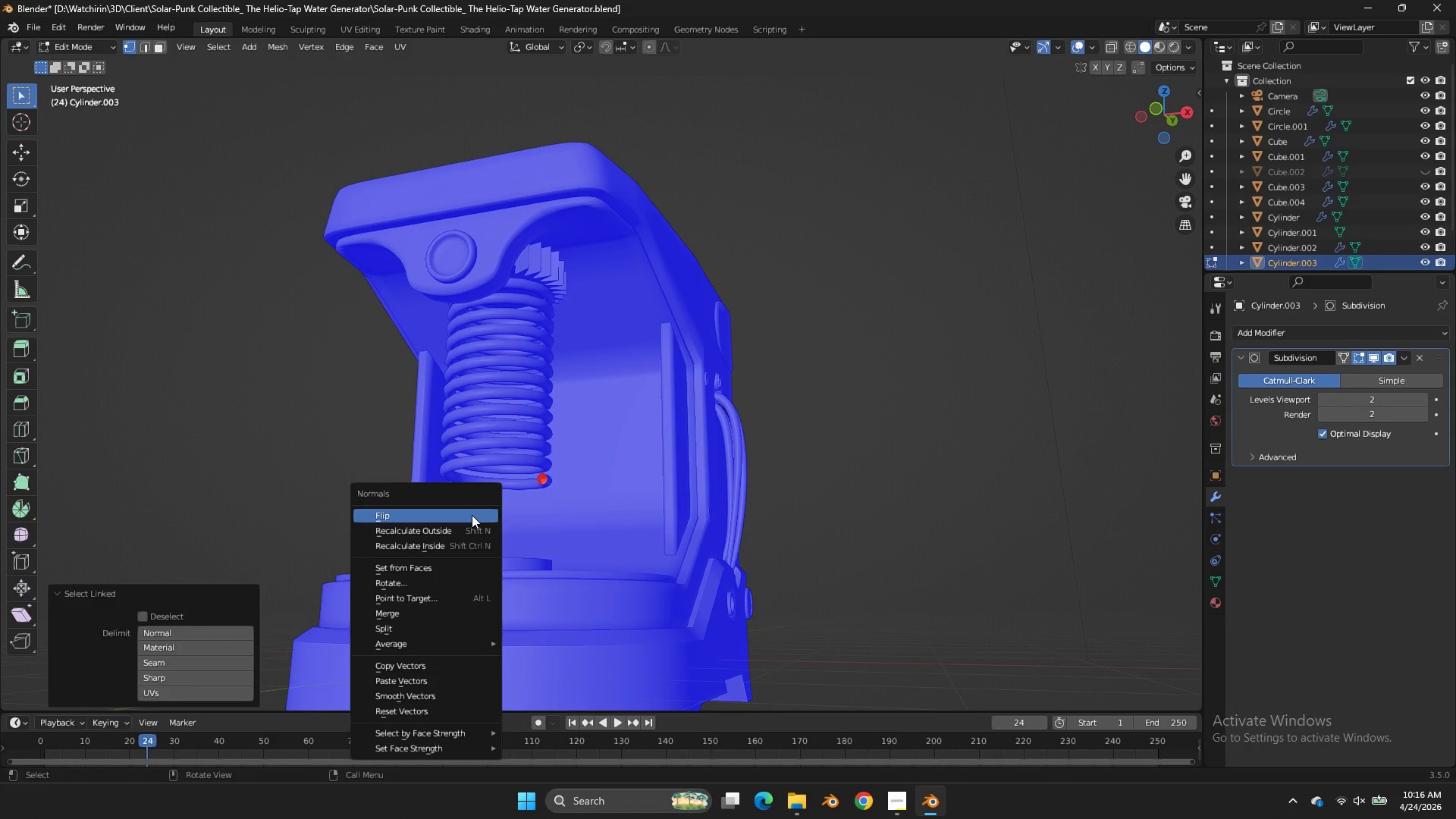 
left_click([472, 515])
 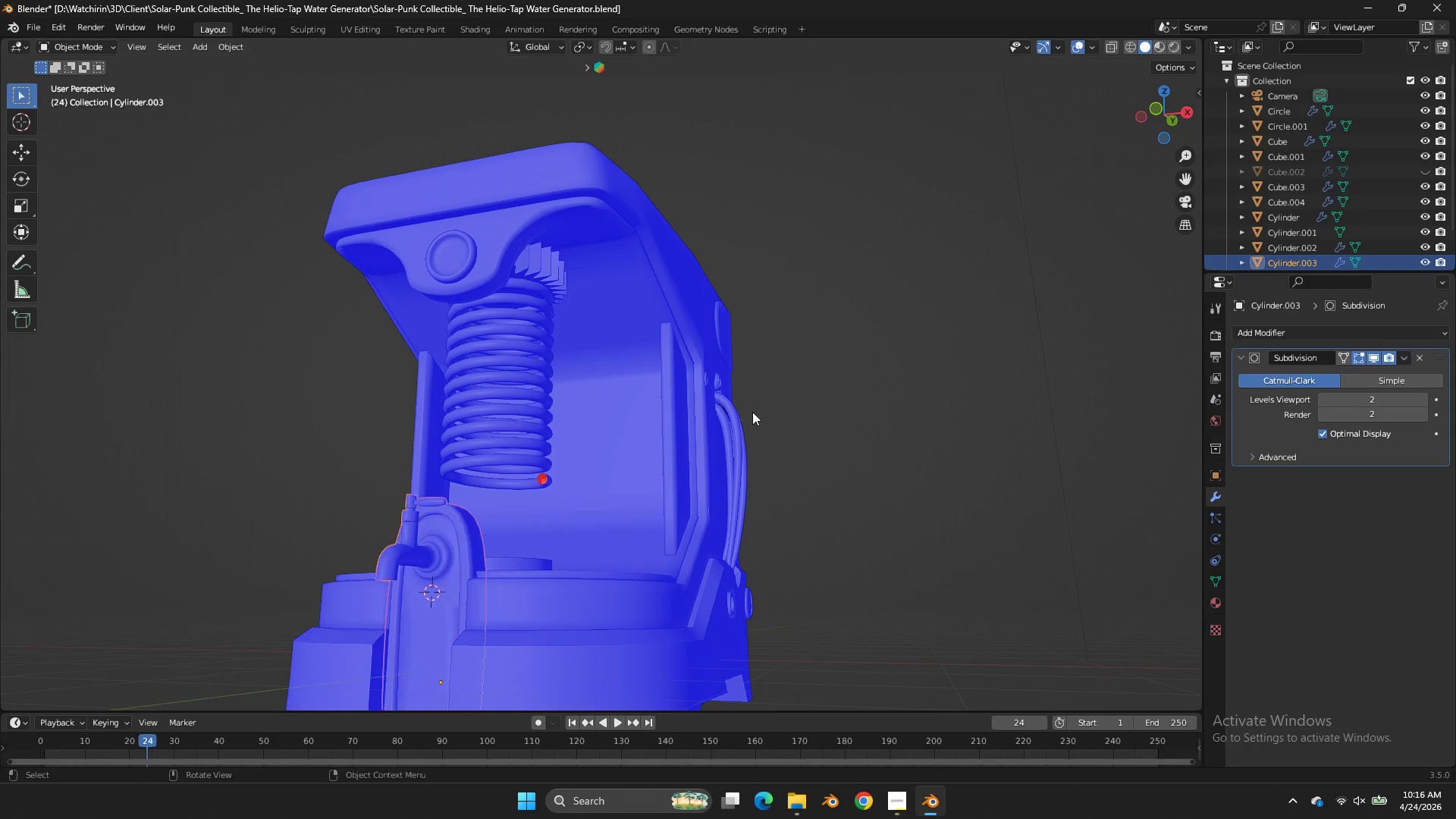 
key(Tab)
 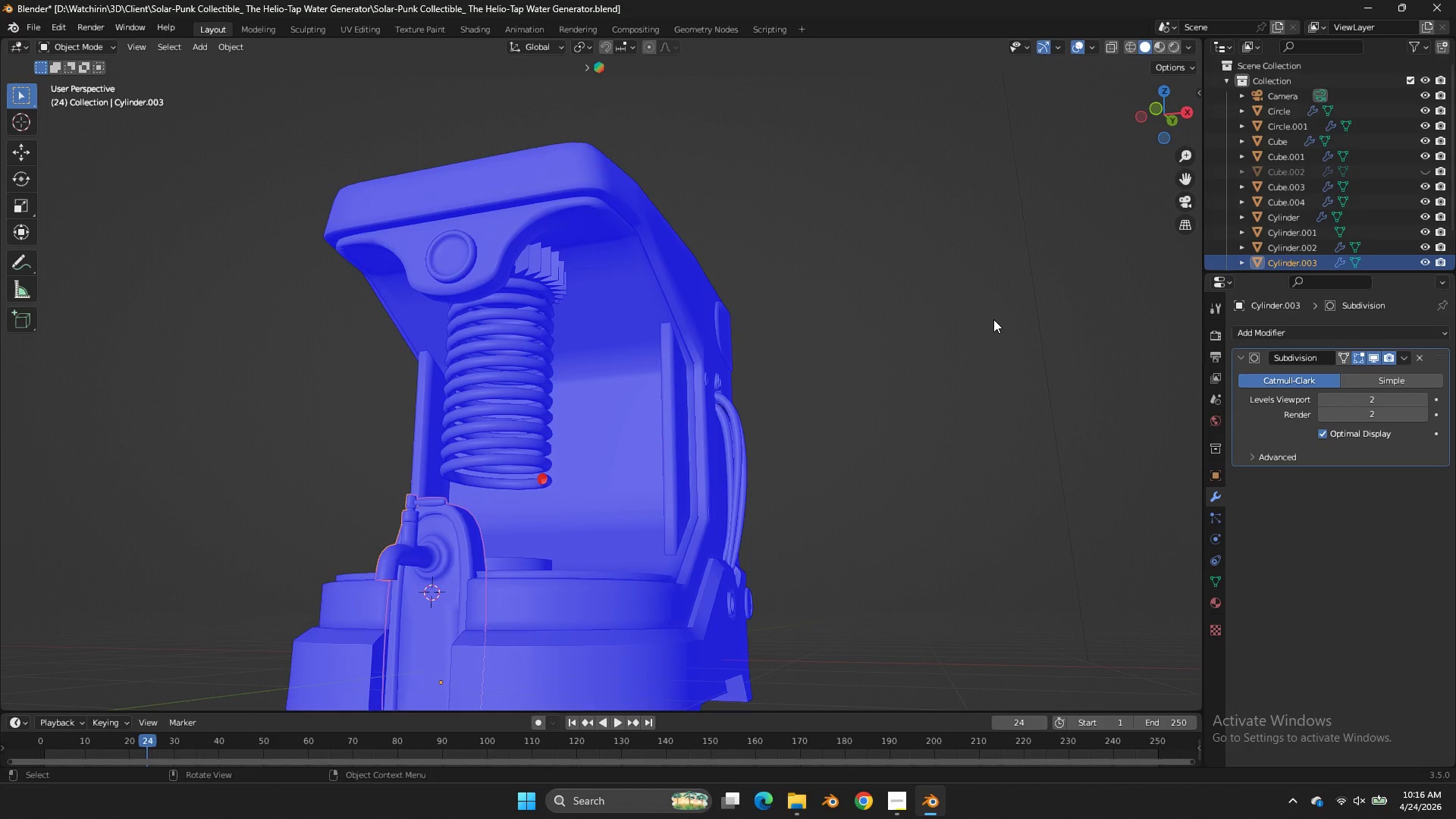 
key(Control+ControlLeft)
 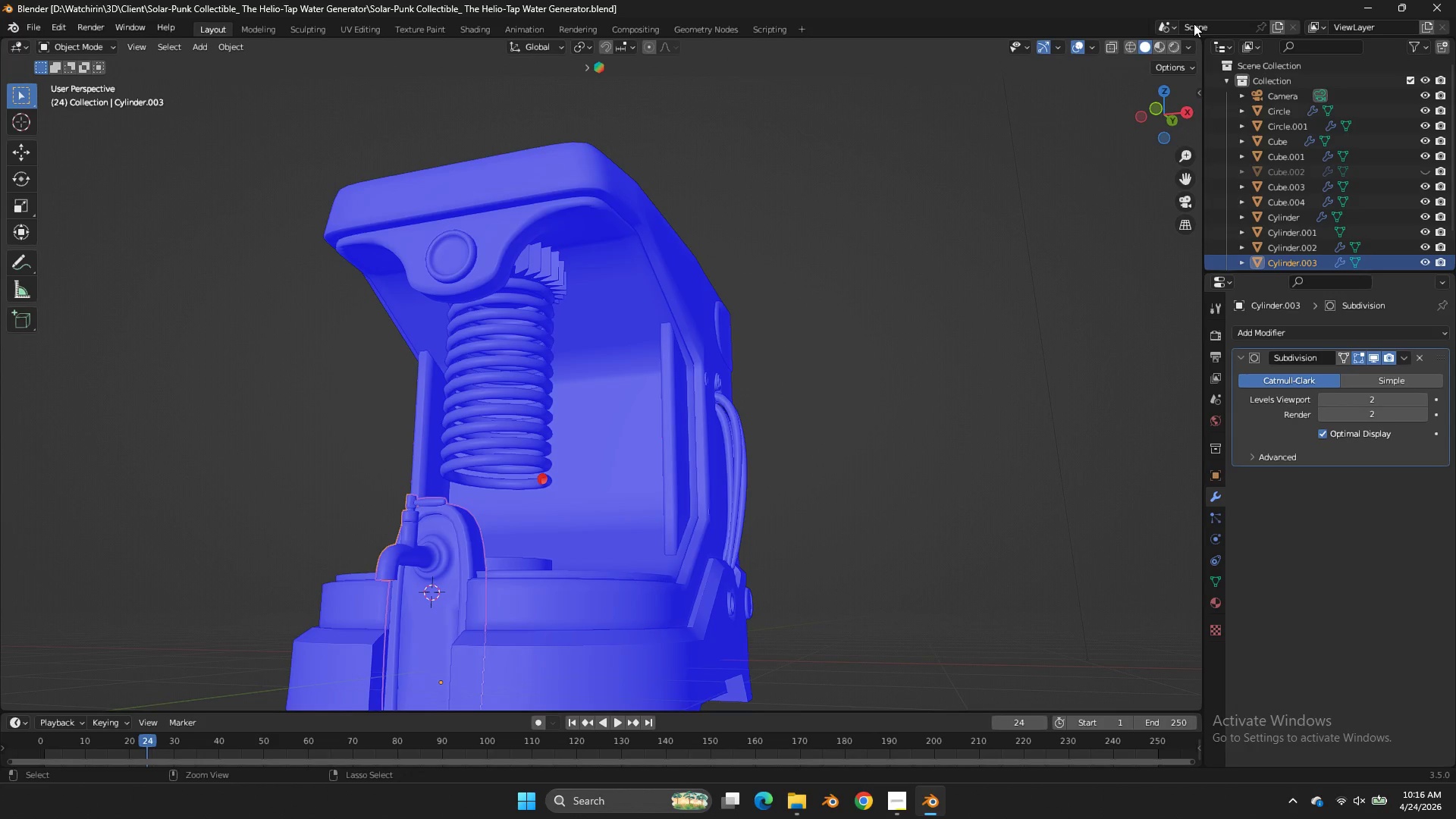 
key(Control+S)
 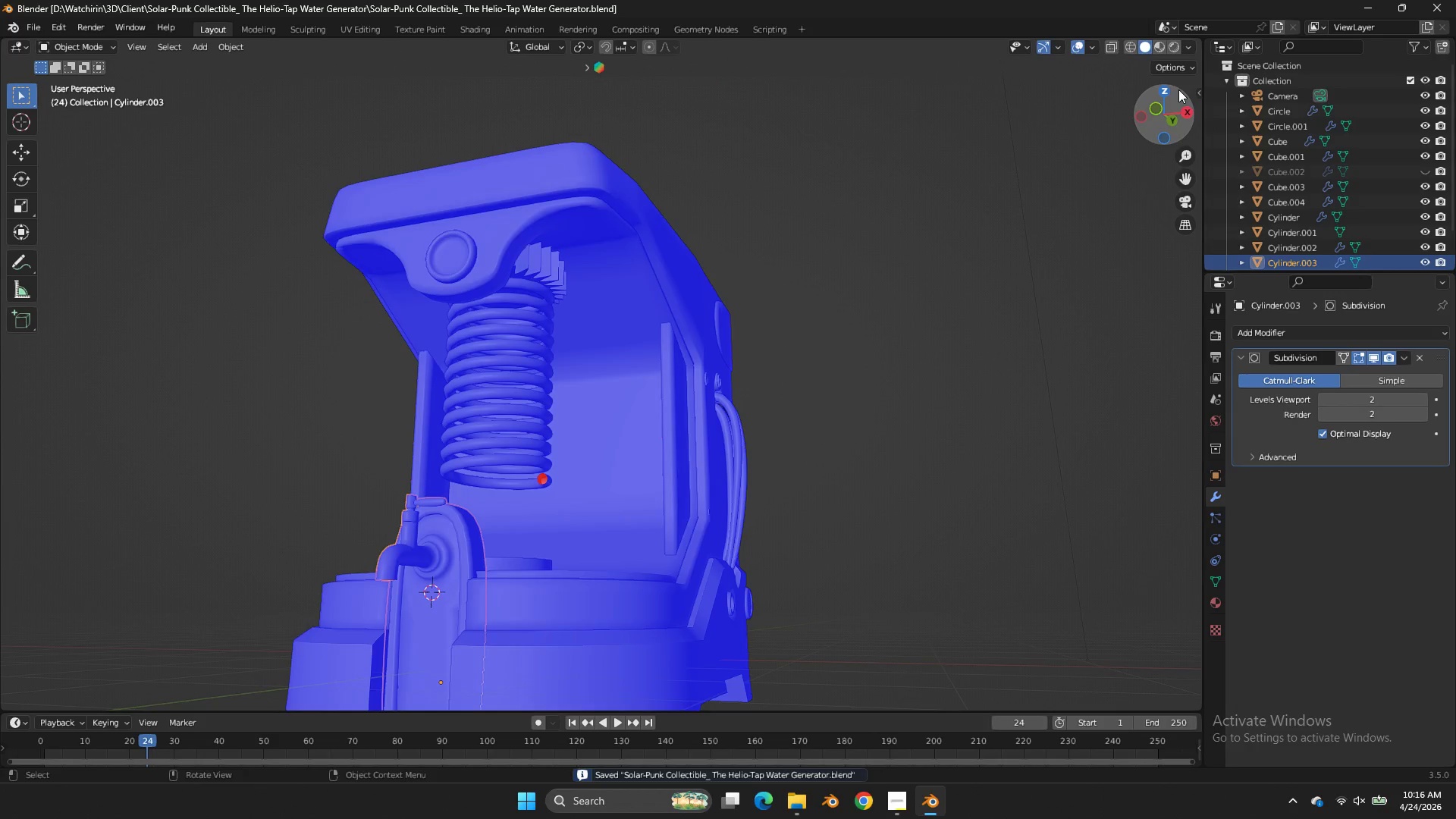 
left_click_drag(start_coordinate=[1177, 109], to_coordinate=[1104, 211])
 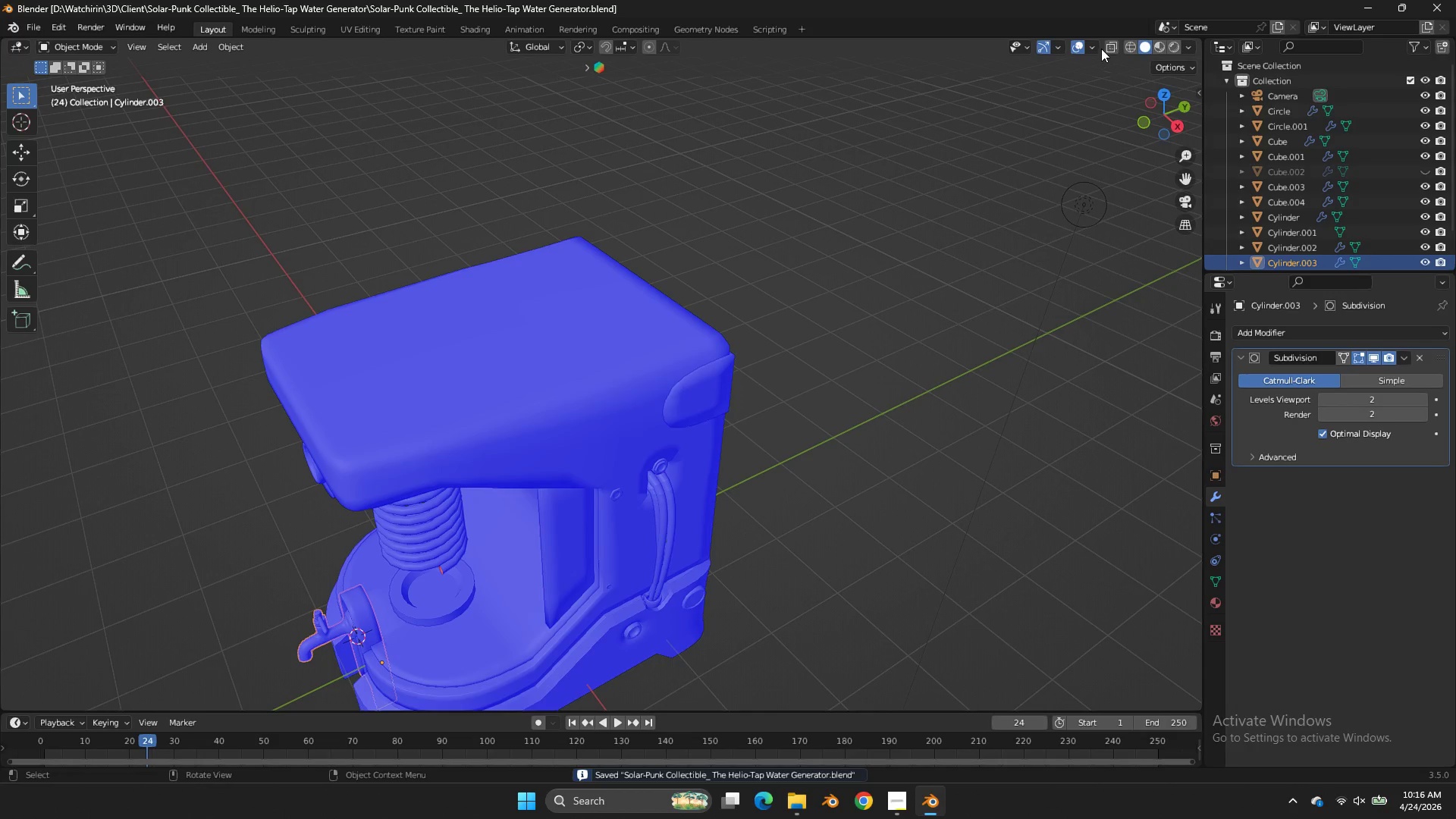 
left_click([1100, 49])
 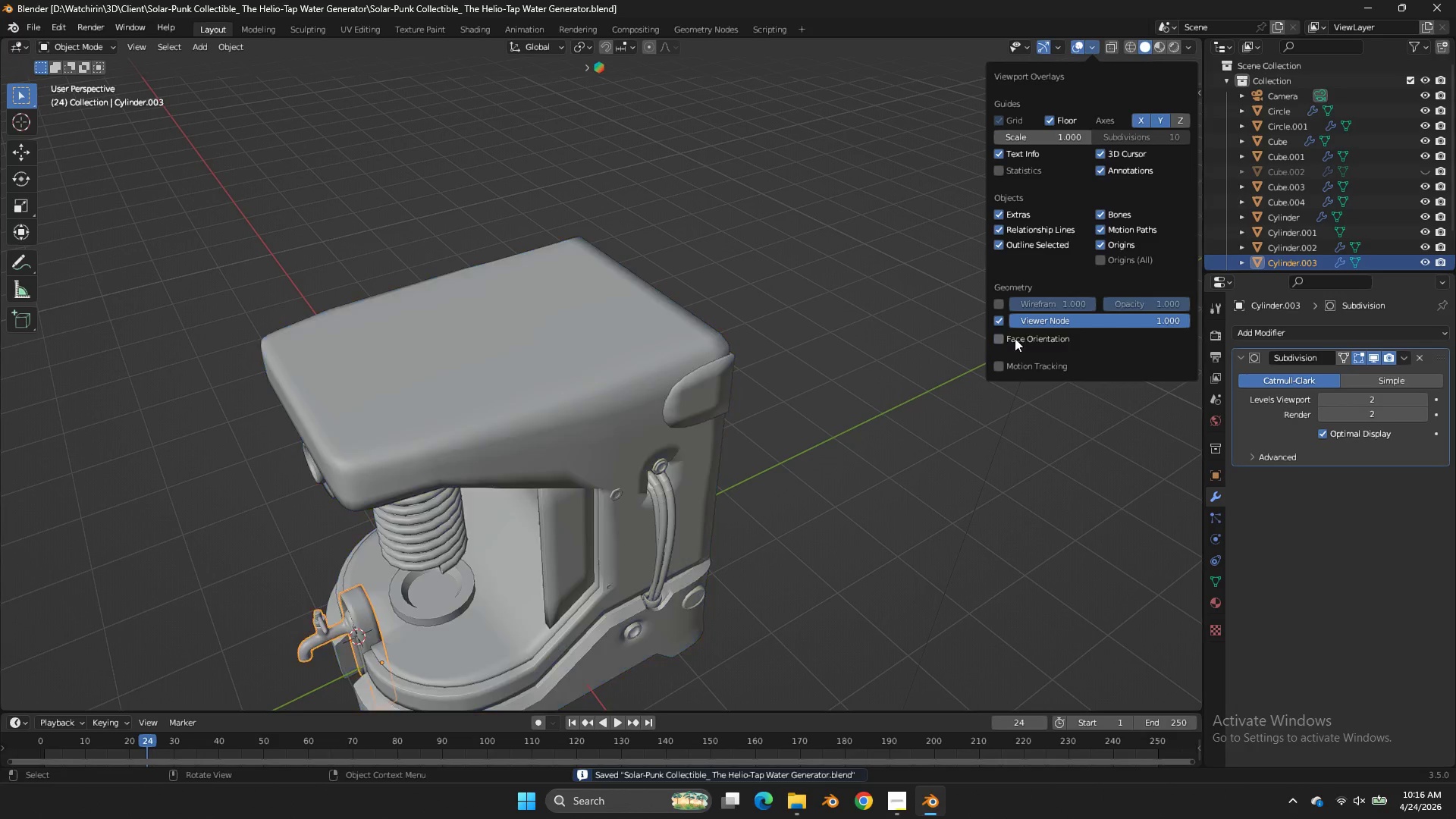 
double_click([884, 316])
 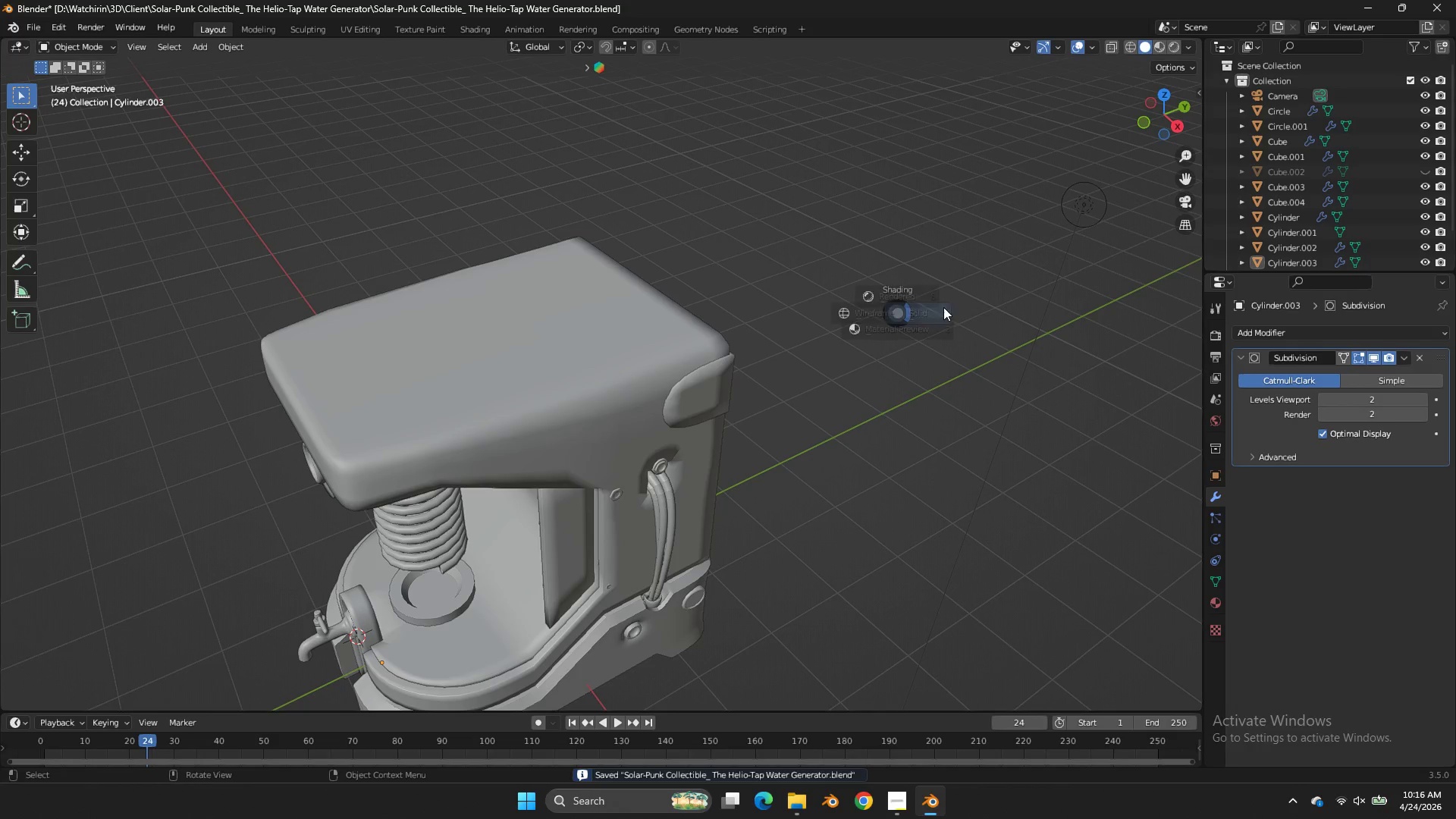 
key(Z)
 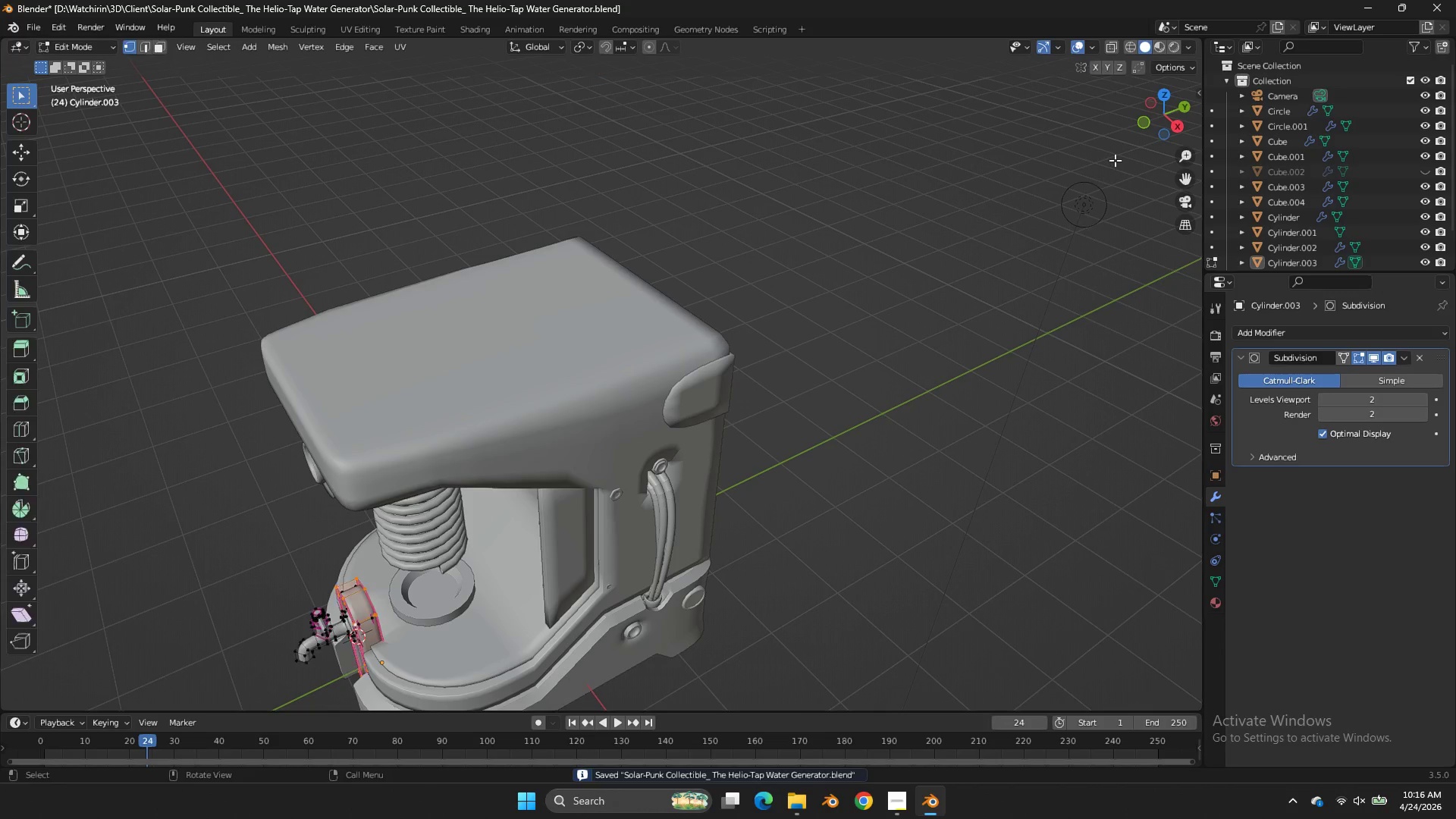 
key(Tab)
 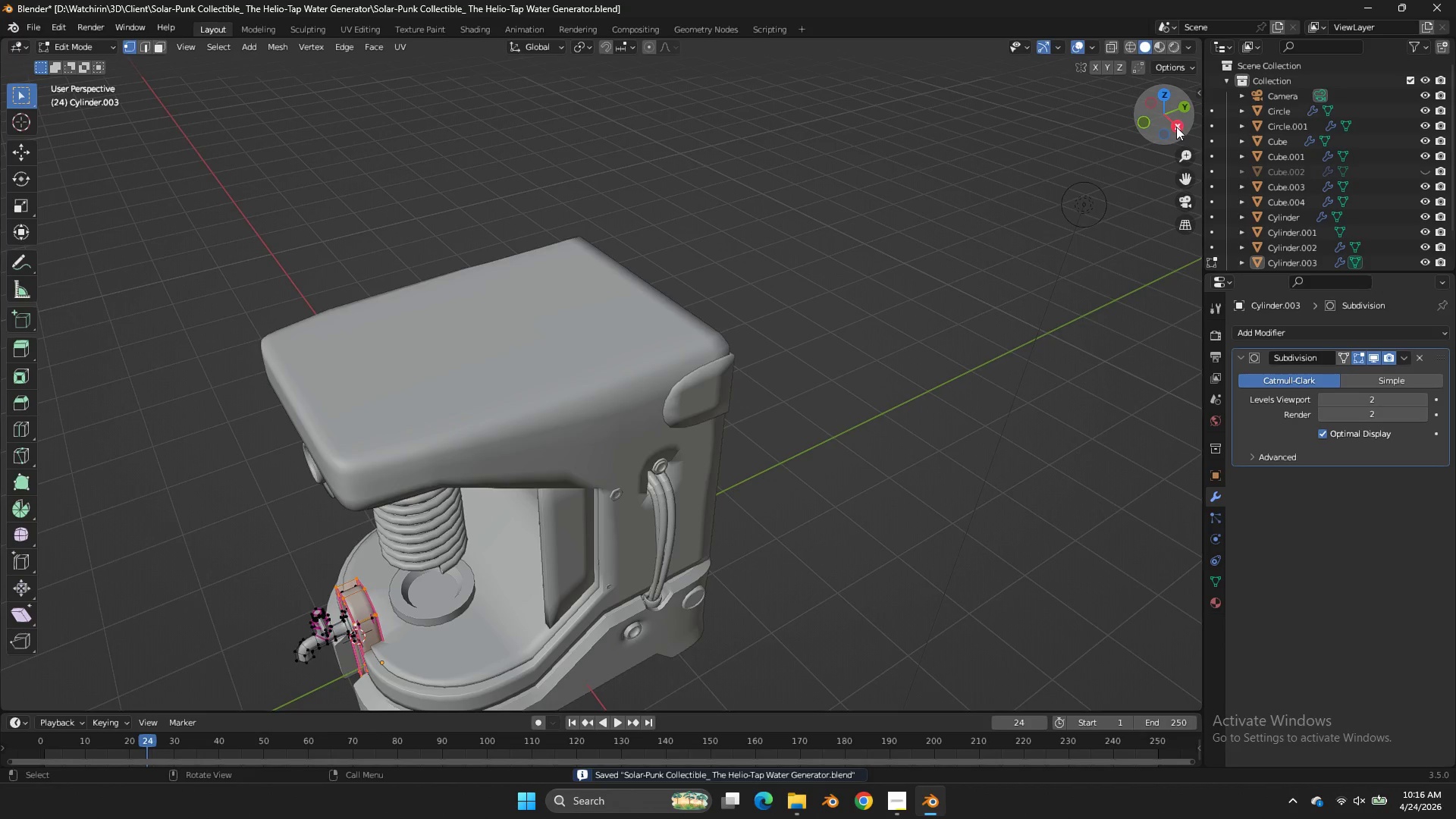 
left_click_drag(start_coordinate=[1176, 127], to_coordinate=[1015, 96])
 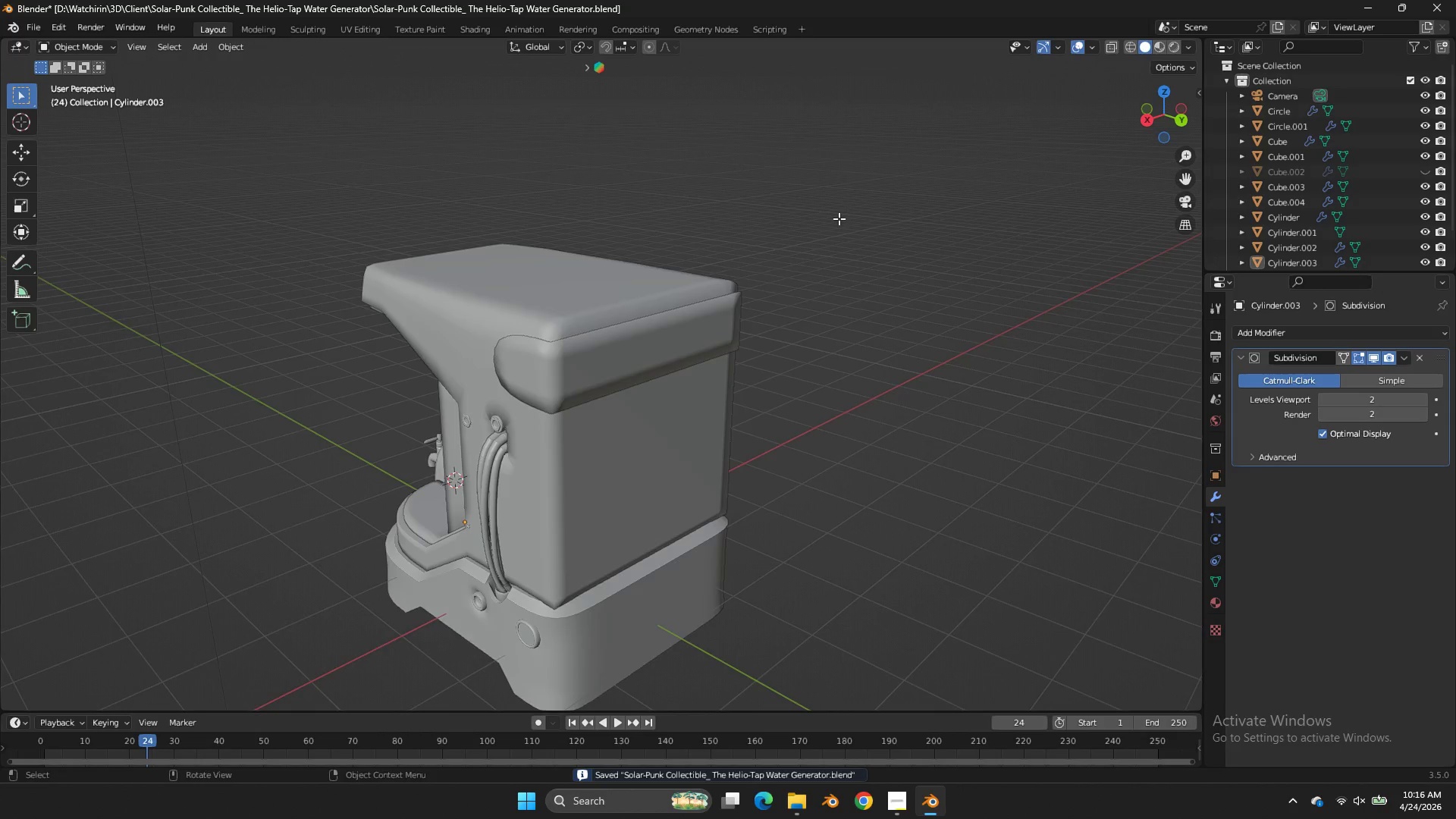 
key(Tab)
 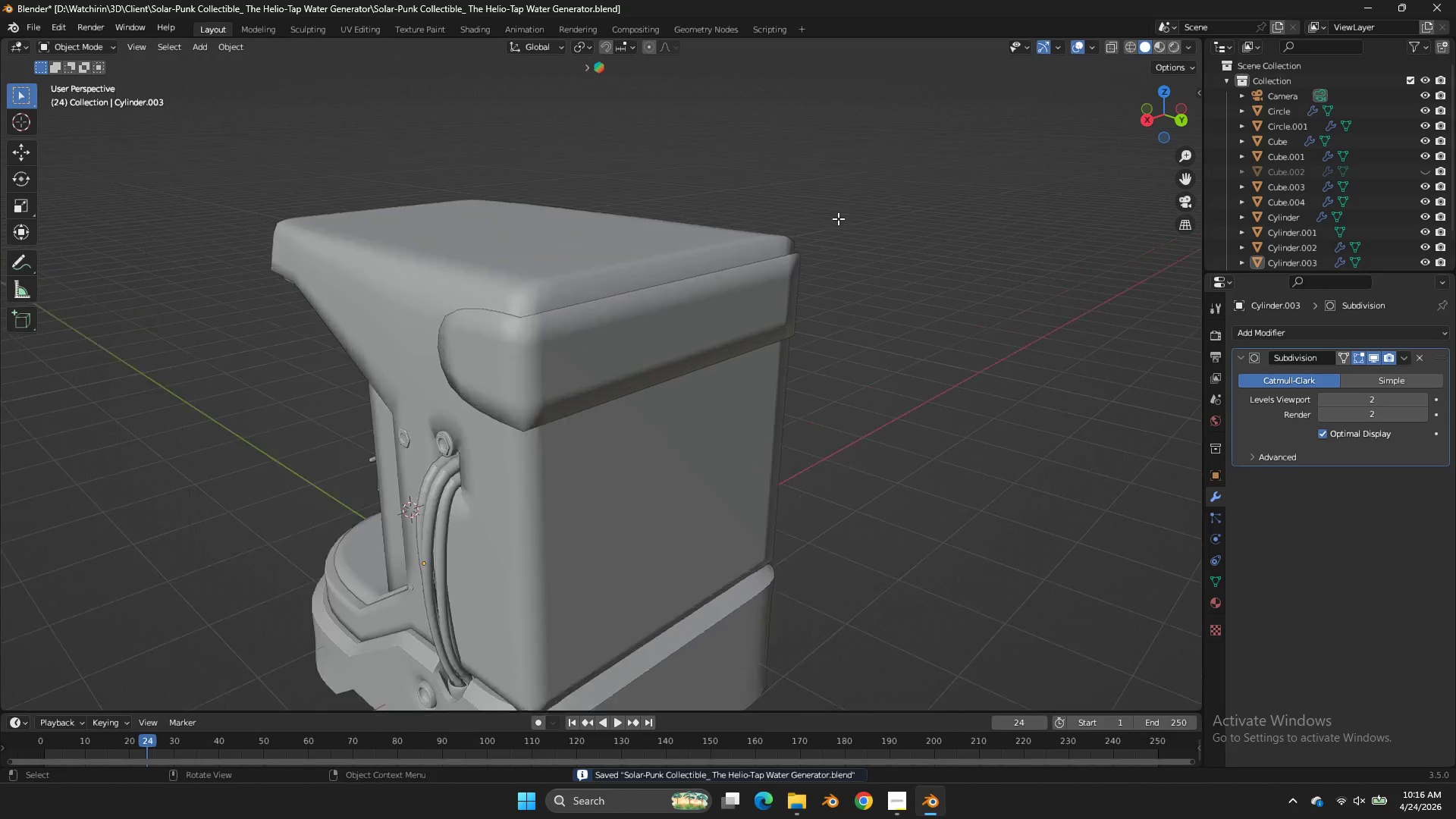 
key(Control+ControlLeft)
 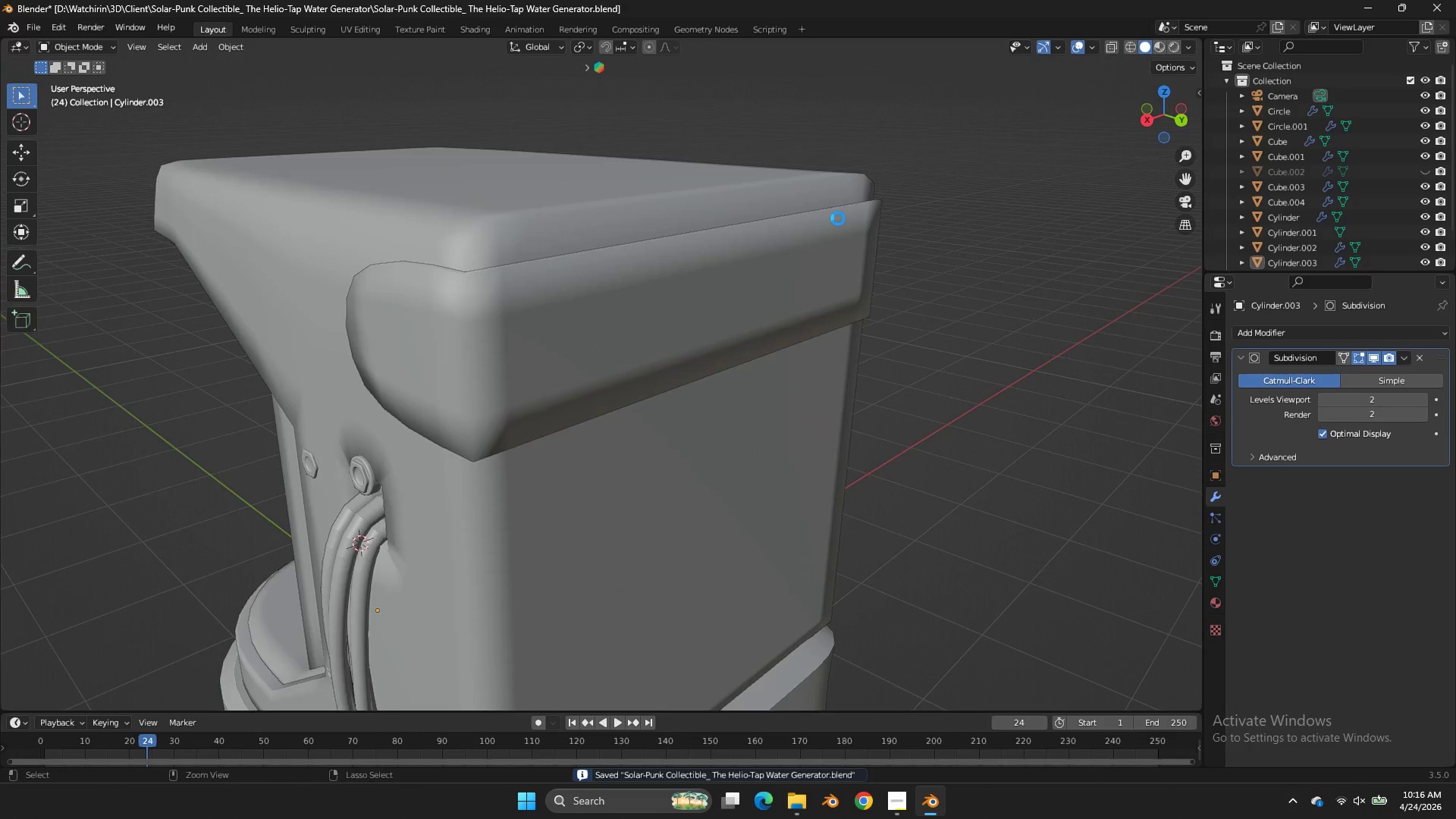 
key(Control+S)
 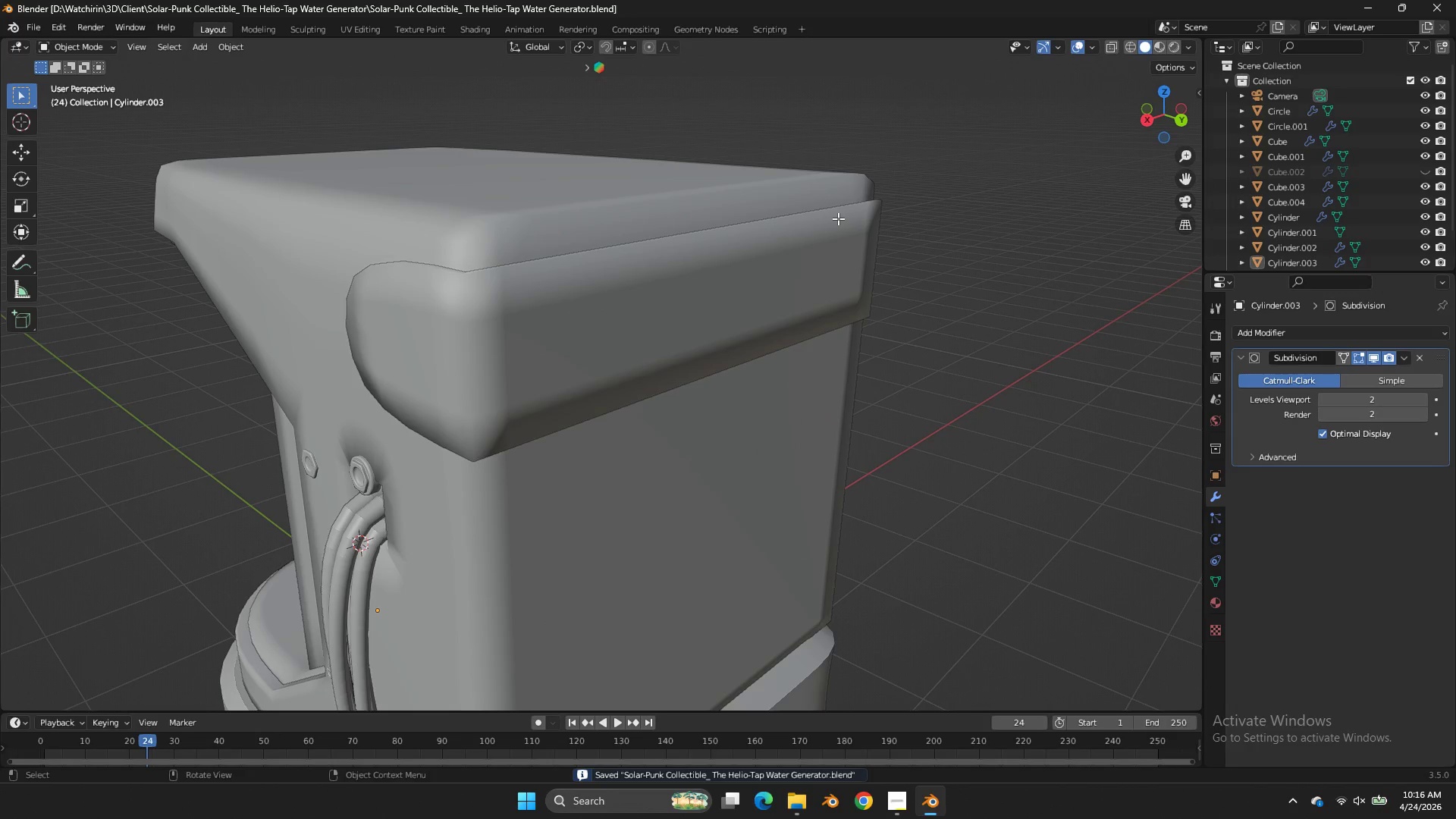 
scroll: coordinate [838, 218], scroll_direction: up, amount: 4.0
 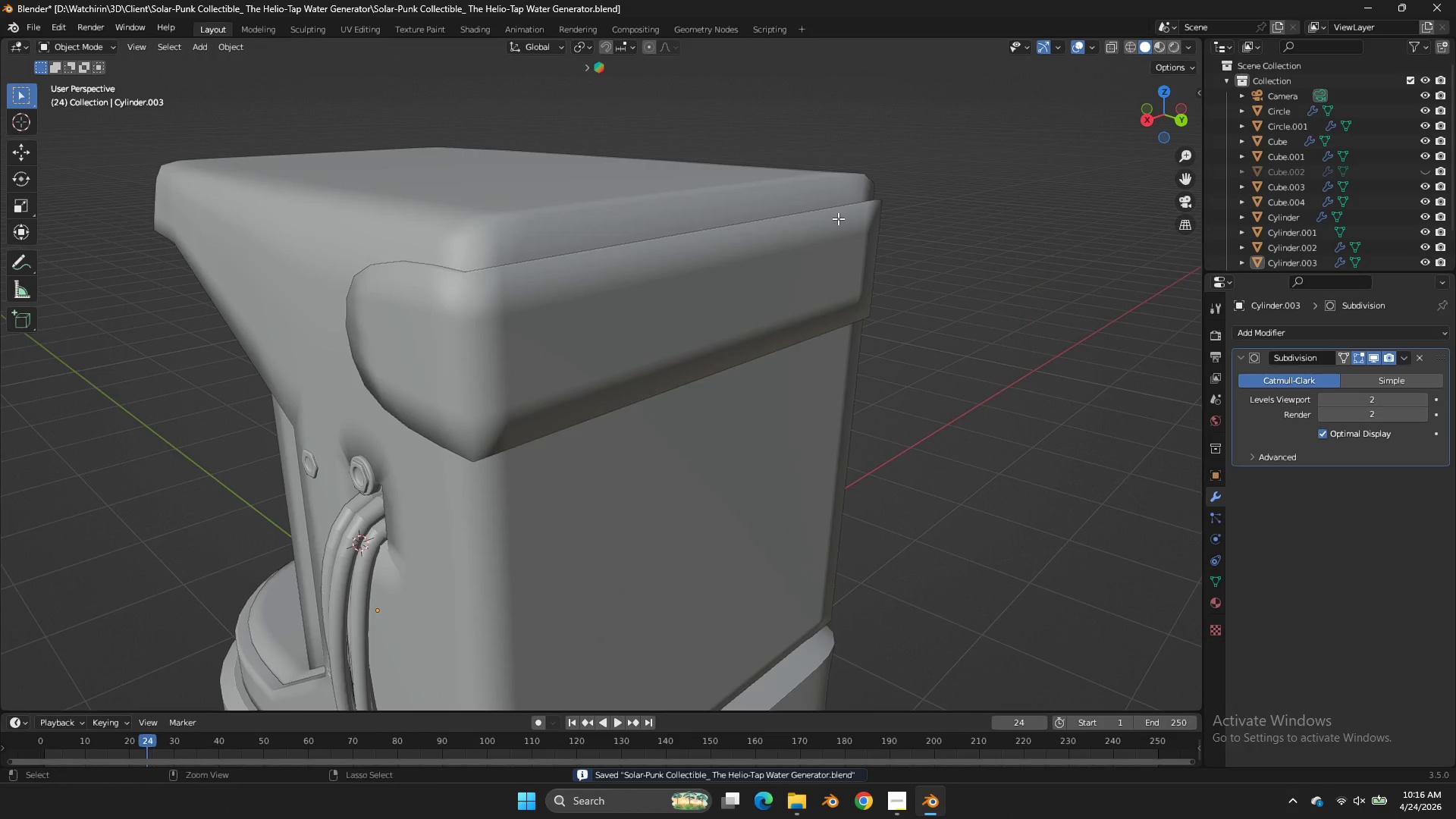 
left_click([513, 379])
 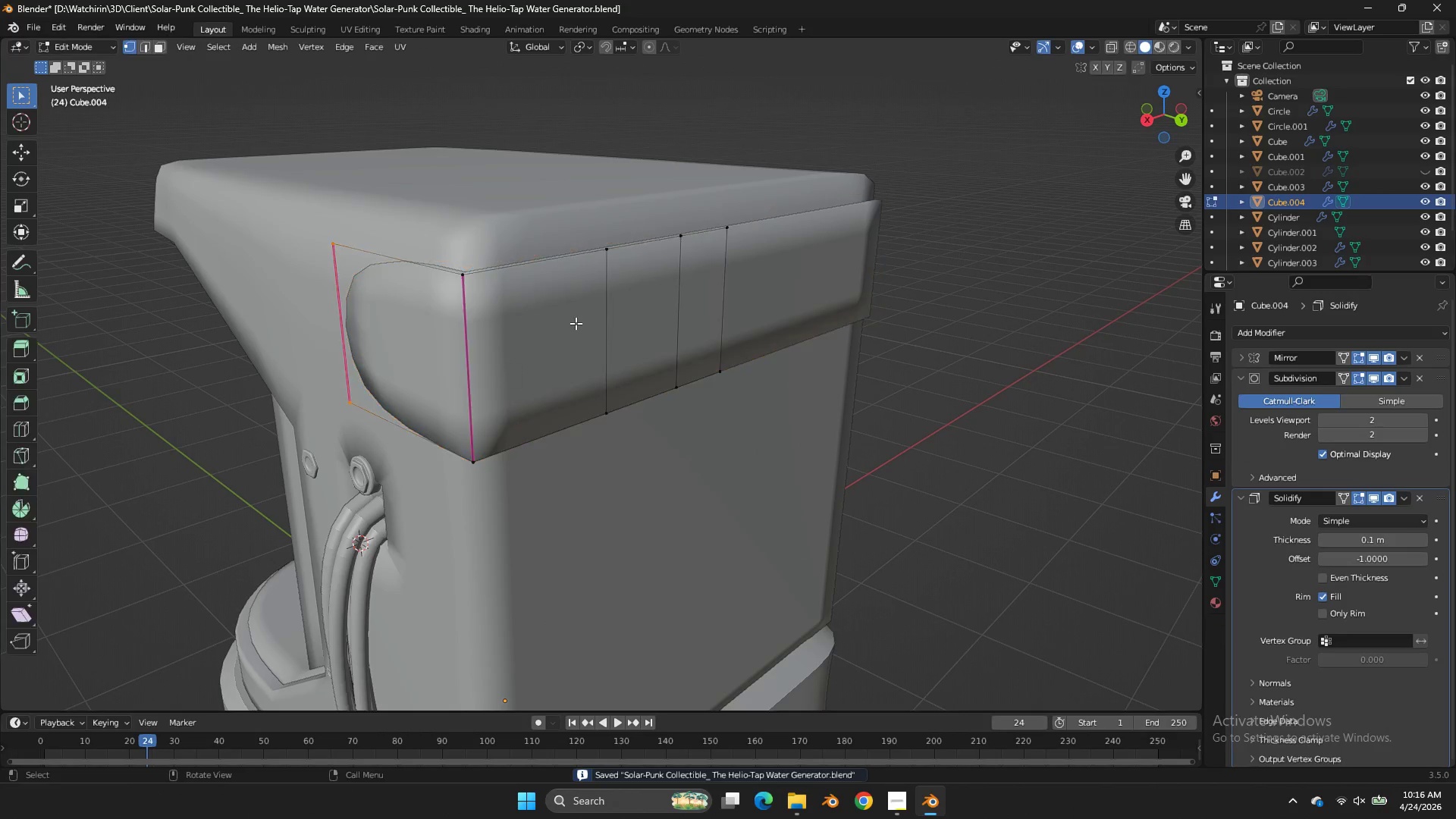 
key(Tab)
 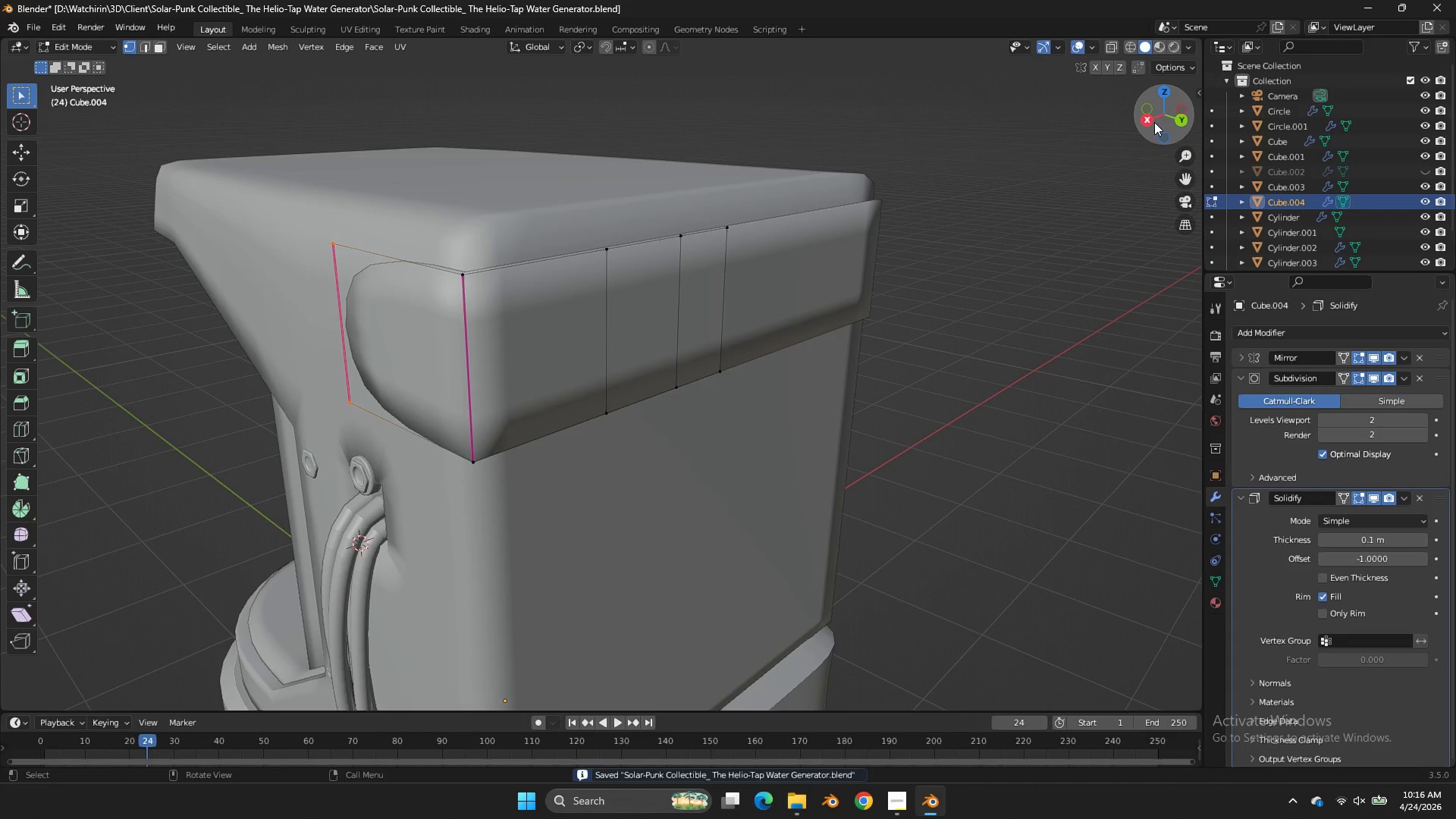 
left_click([1153, 123])
 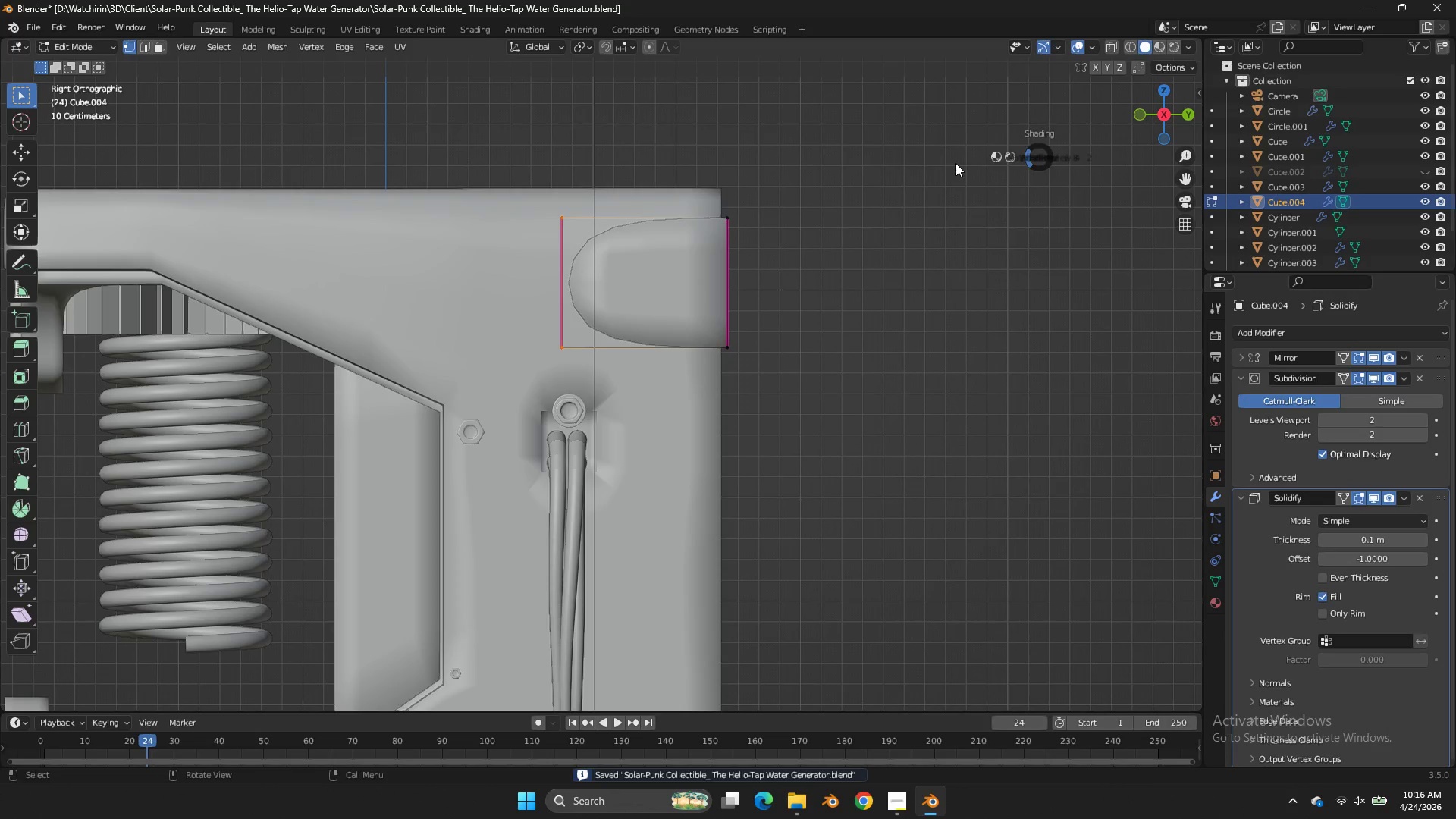 
type(zzgy)
 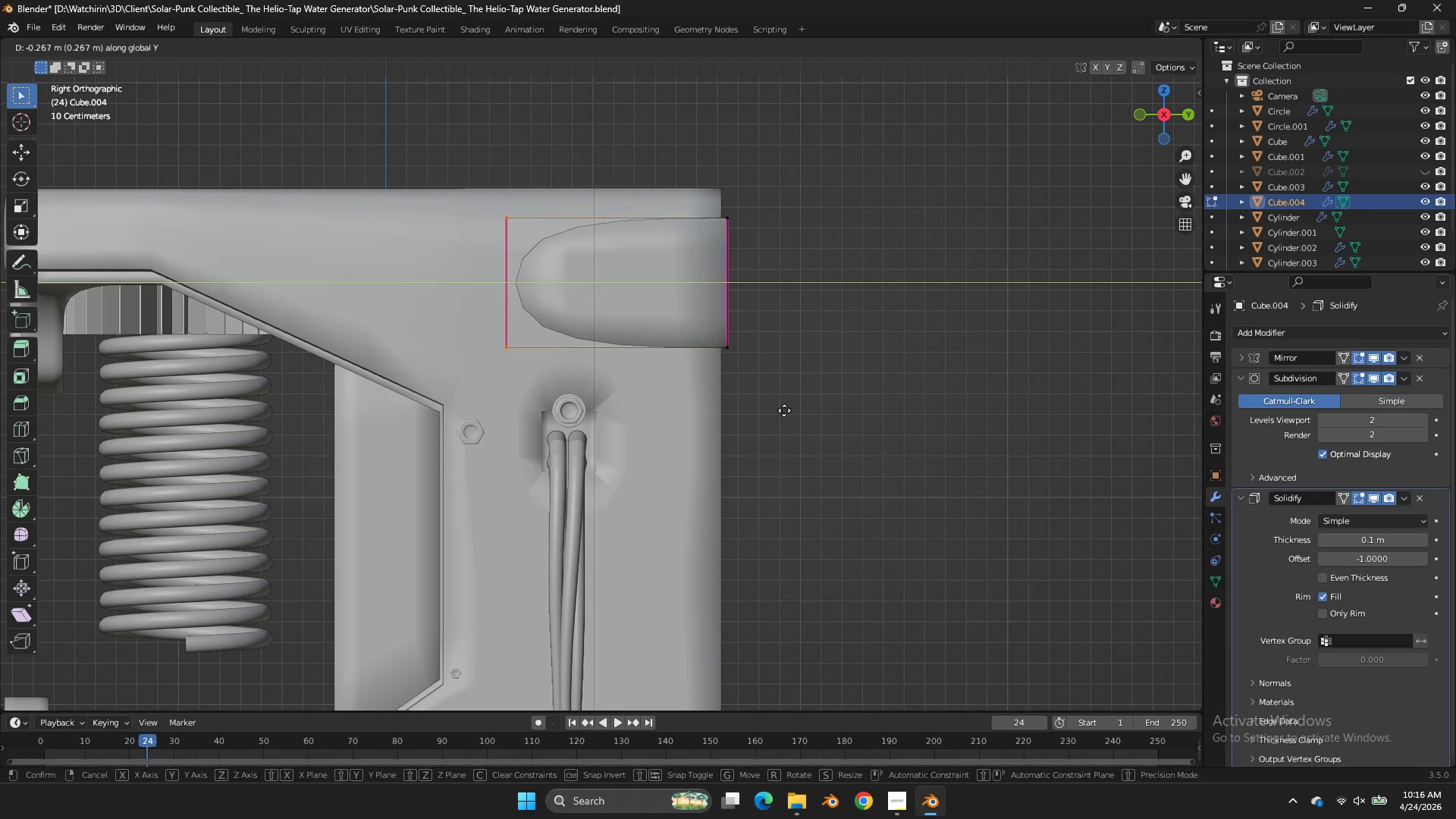 
left_click_drag(start_coordinate=[626, 209], to_coordinate=[524, 446])
 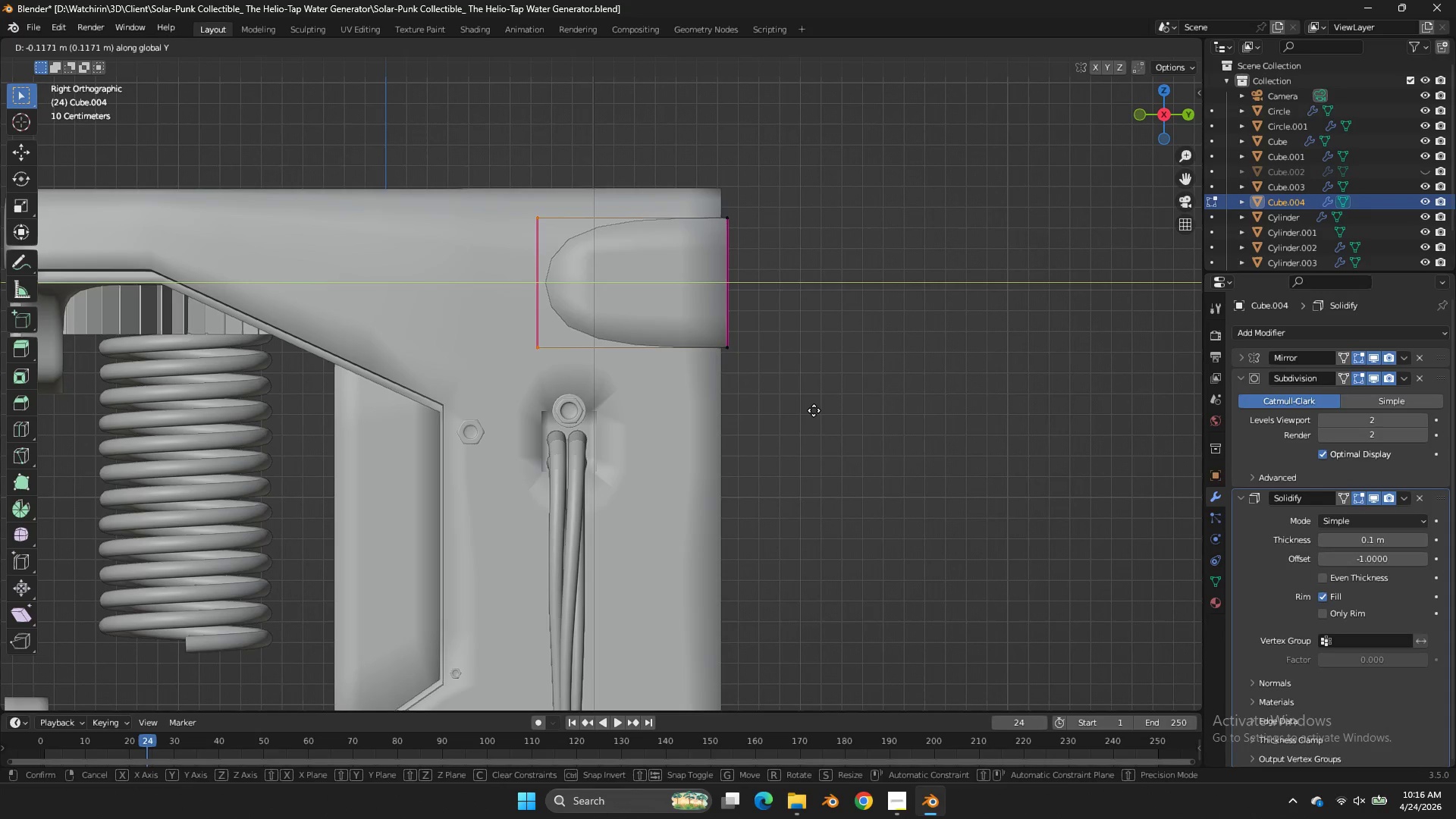 
left_click([784, 410])
 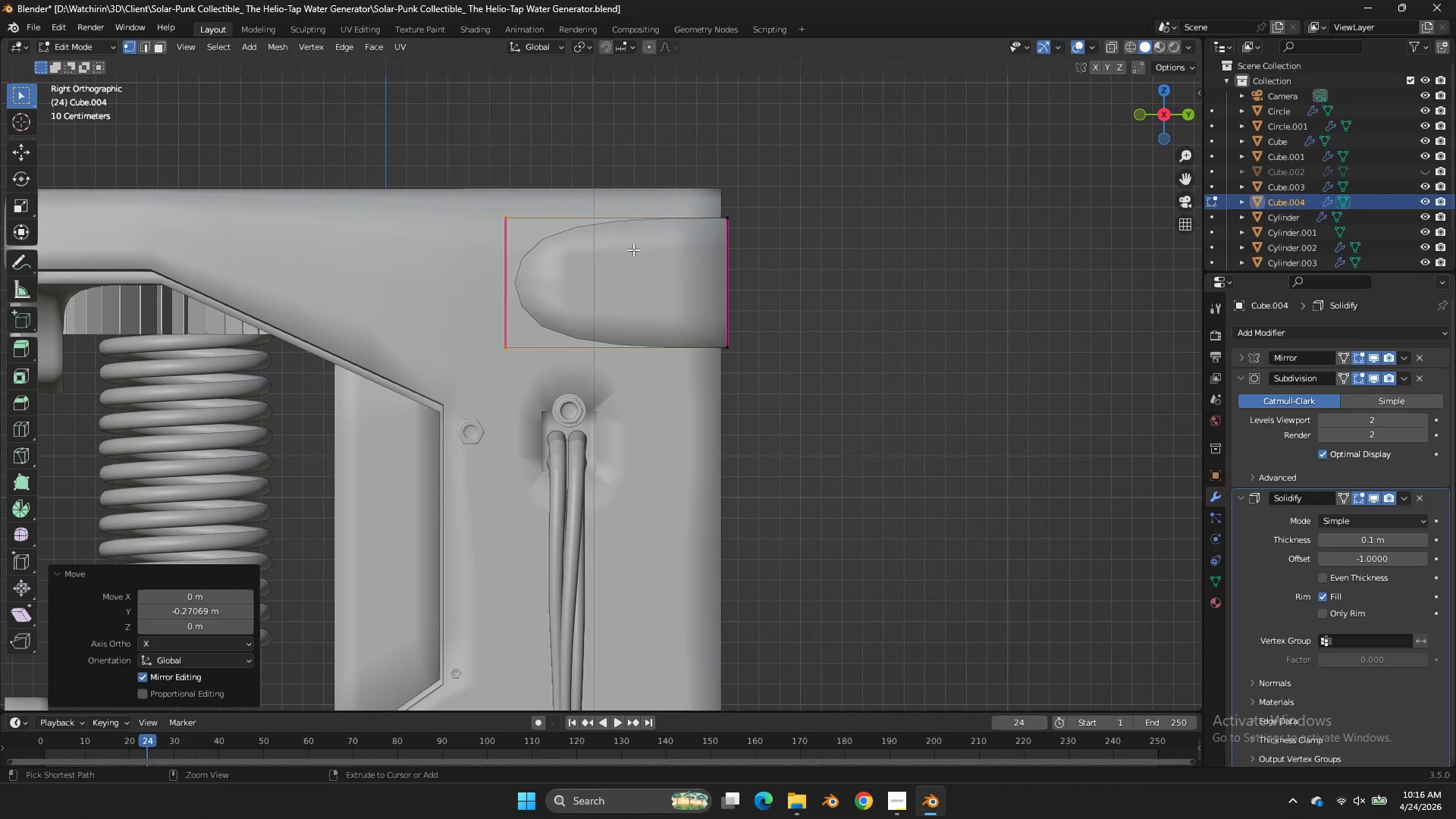 
key(Control+ControlLeft)
 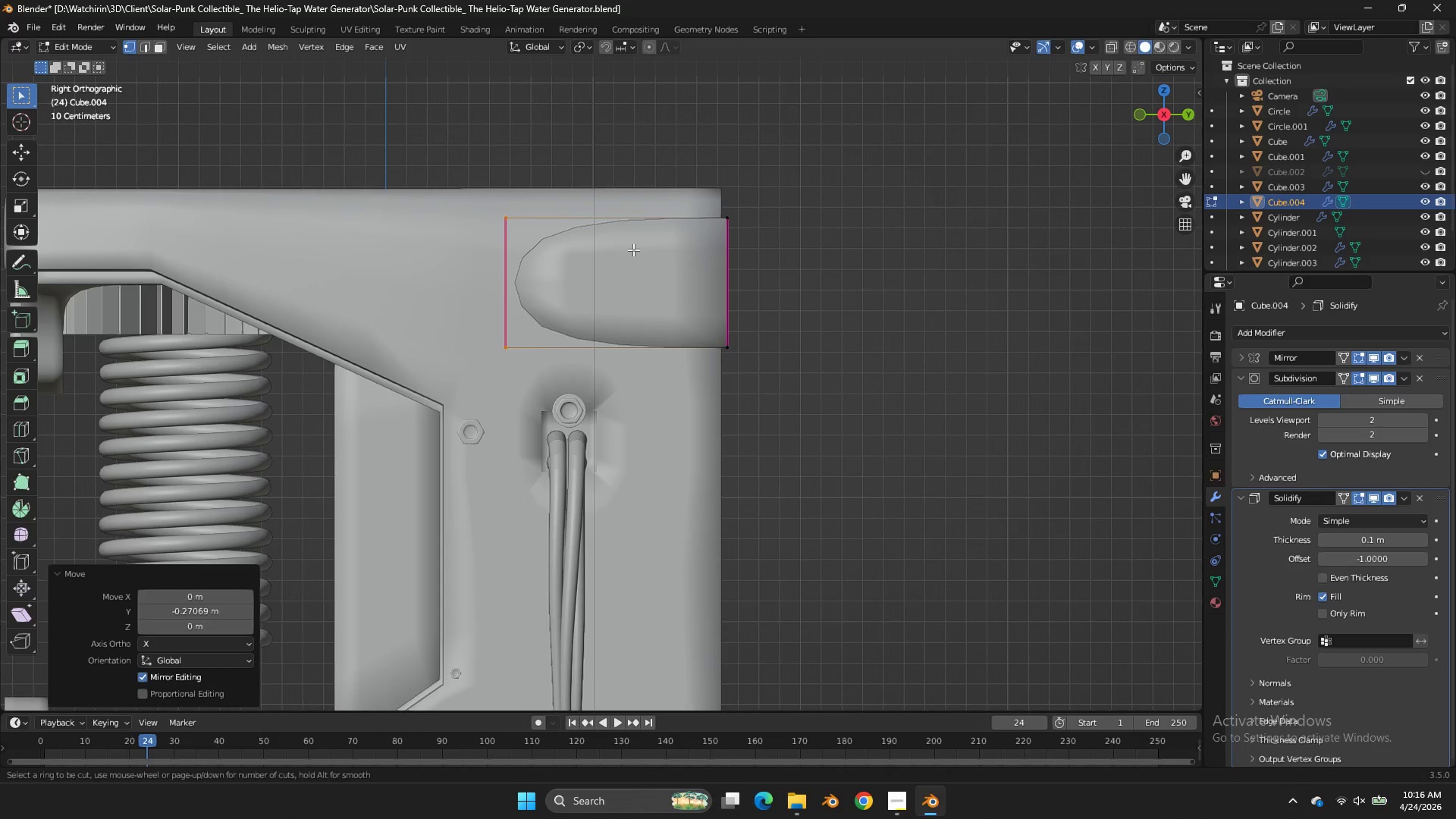 
key(Control+R)
 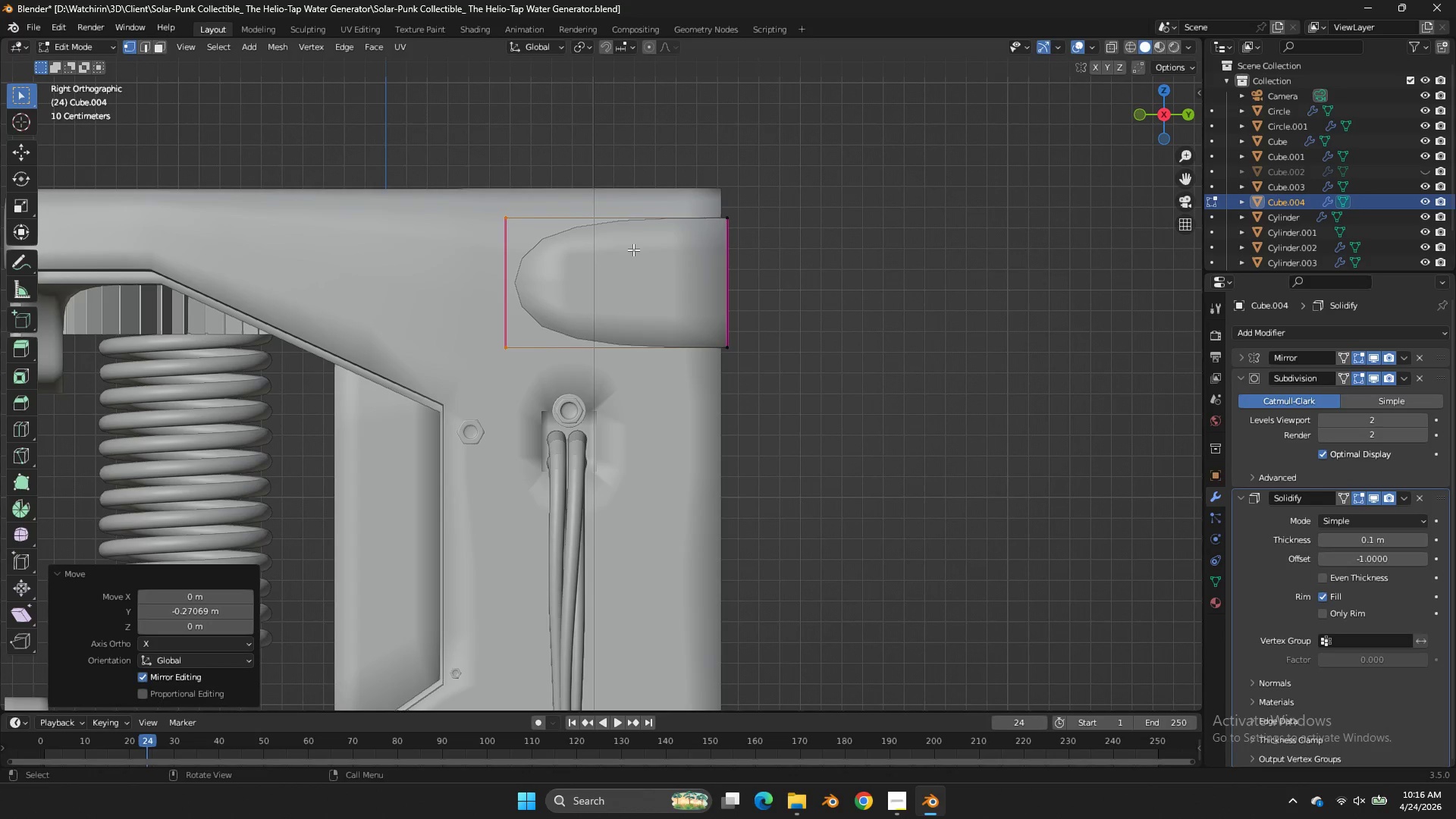 
left_click([633, 249])
 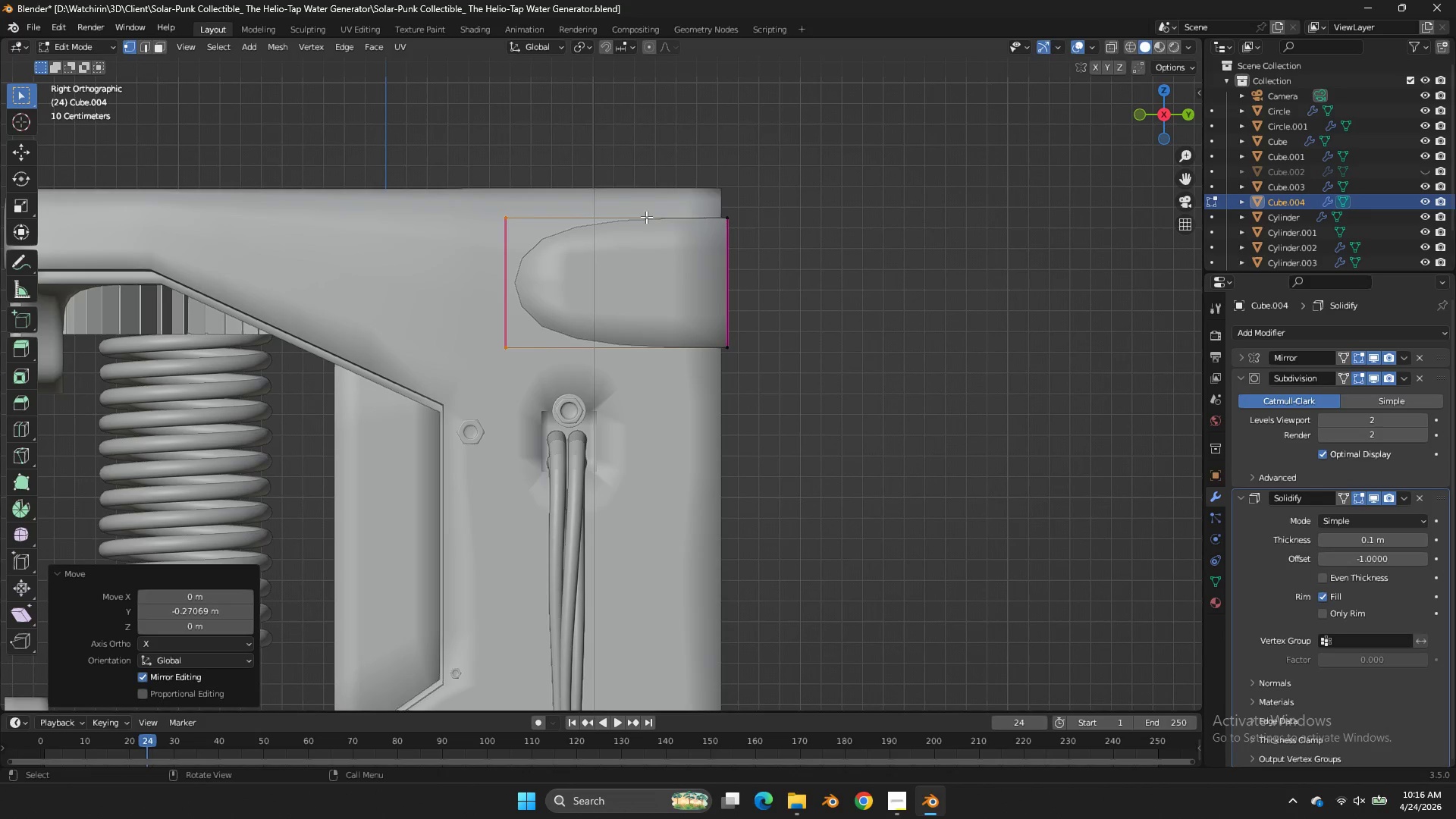 
key(Control+ControlLeft)
 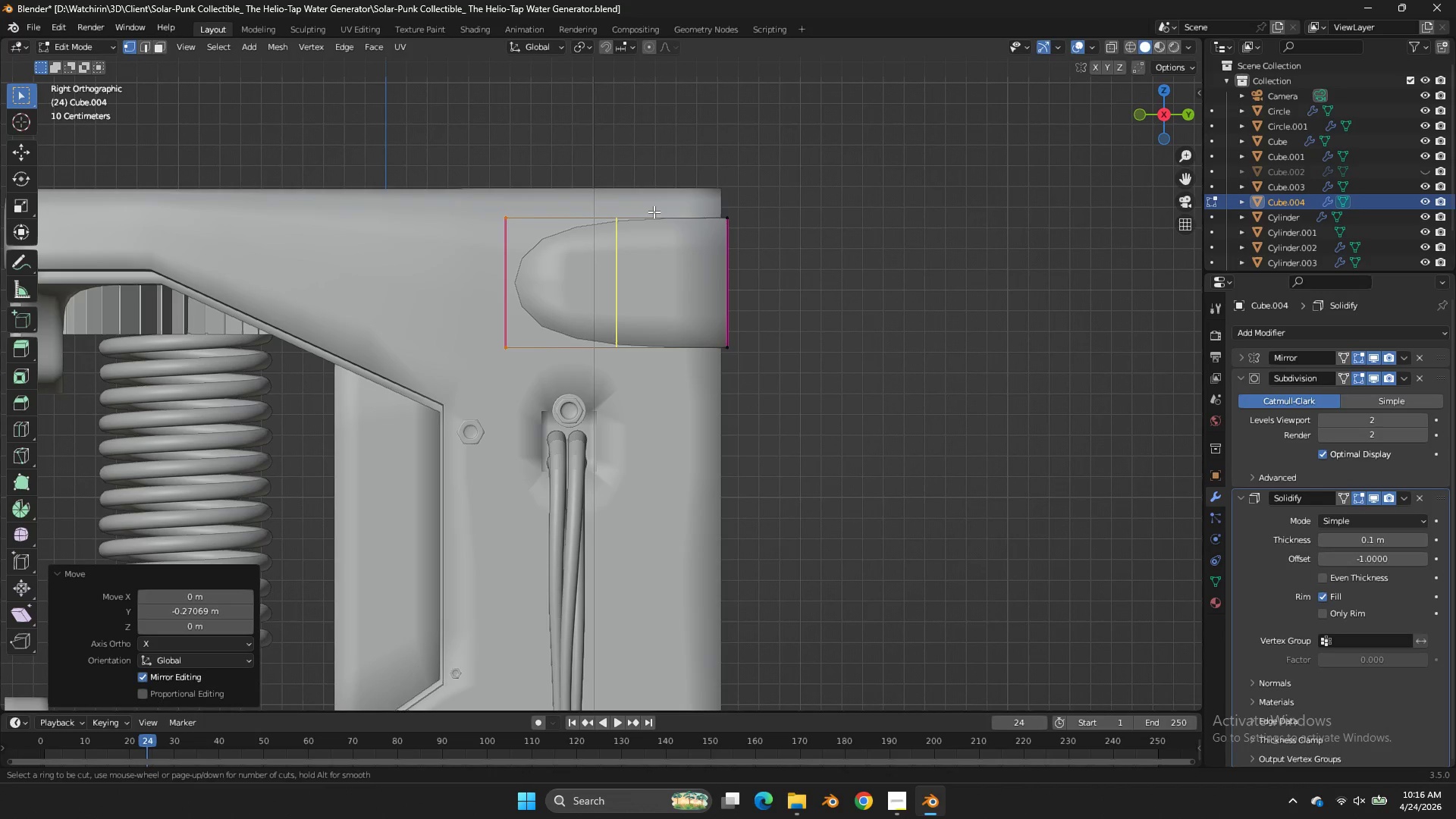 
key(Control+R)
 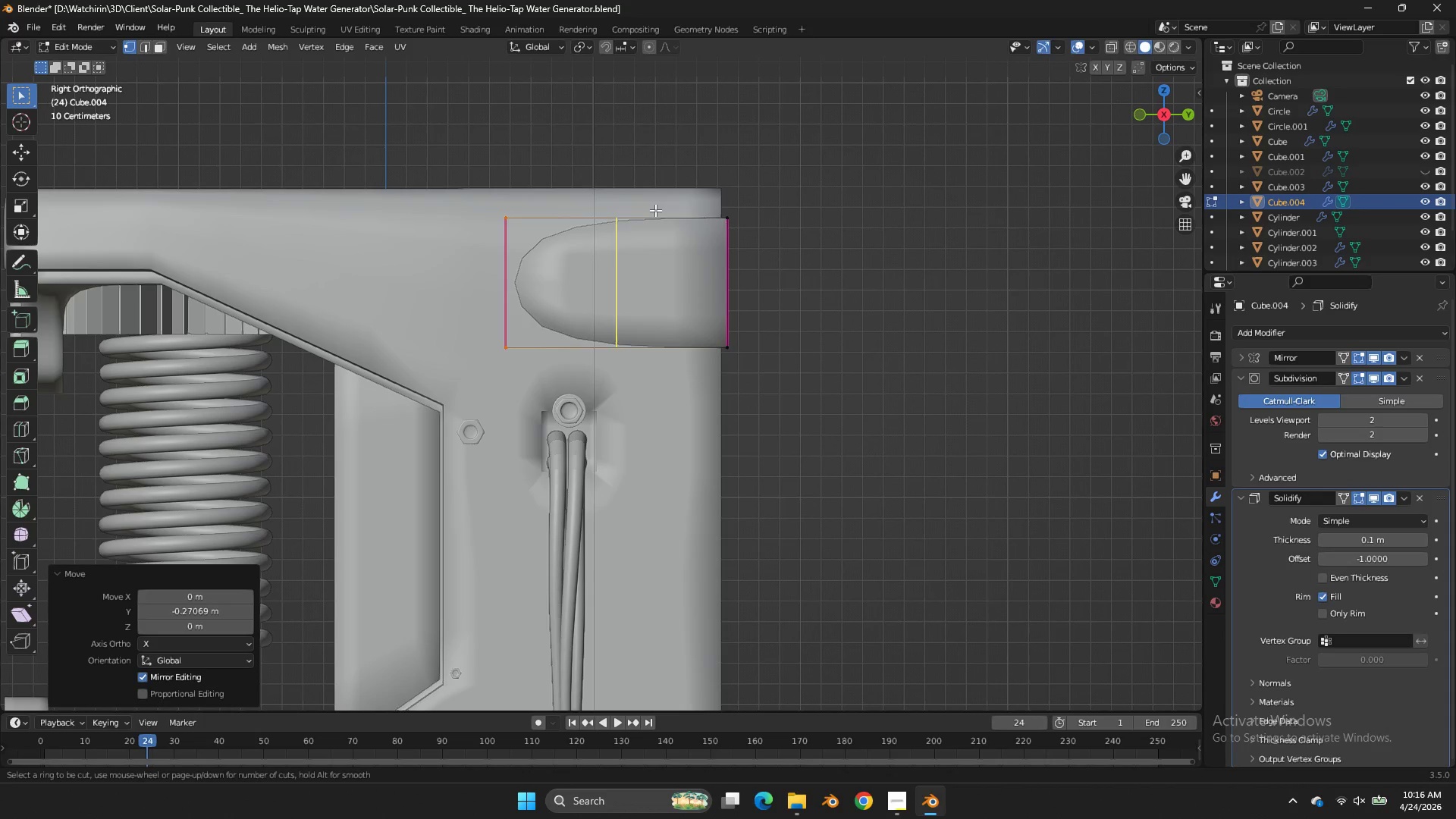 
left_click([655, 210])
 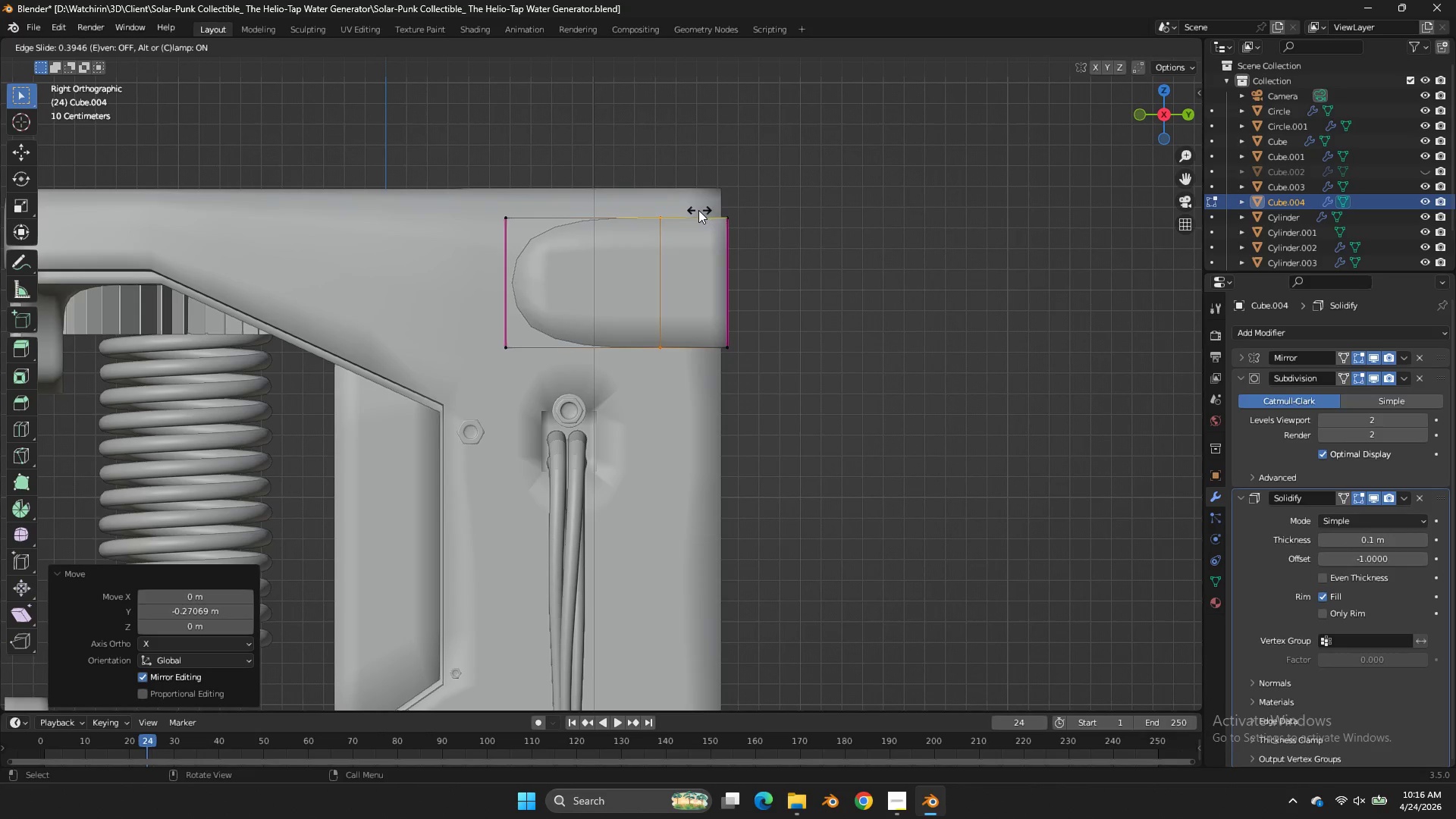 
left_click([682, 212])
 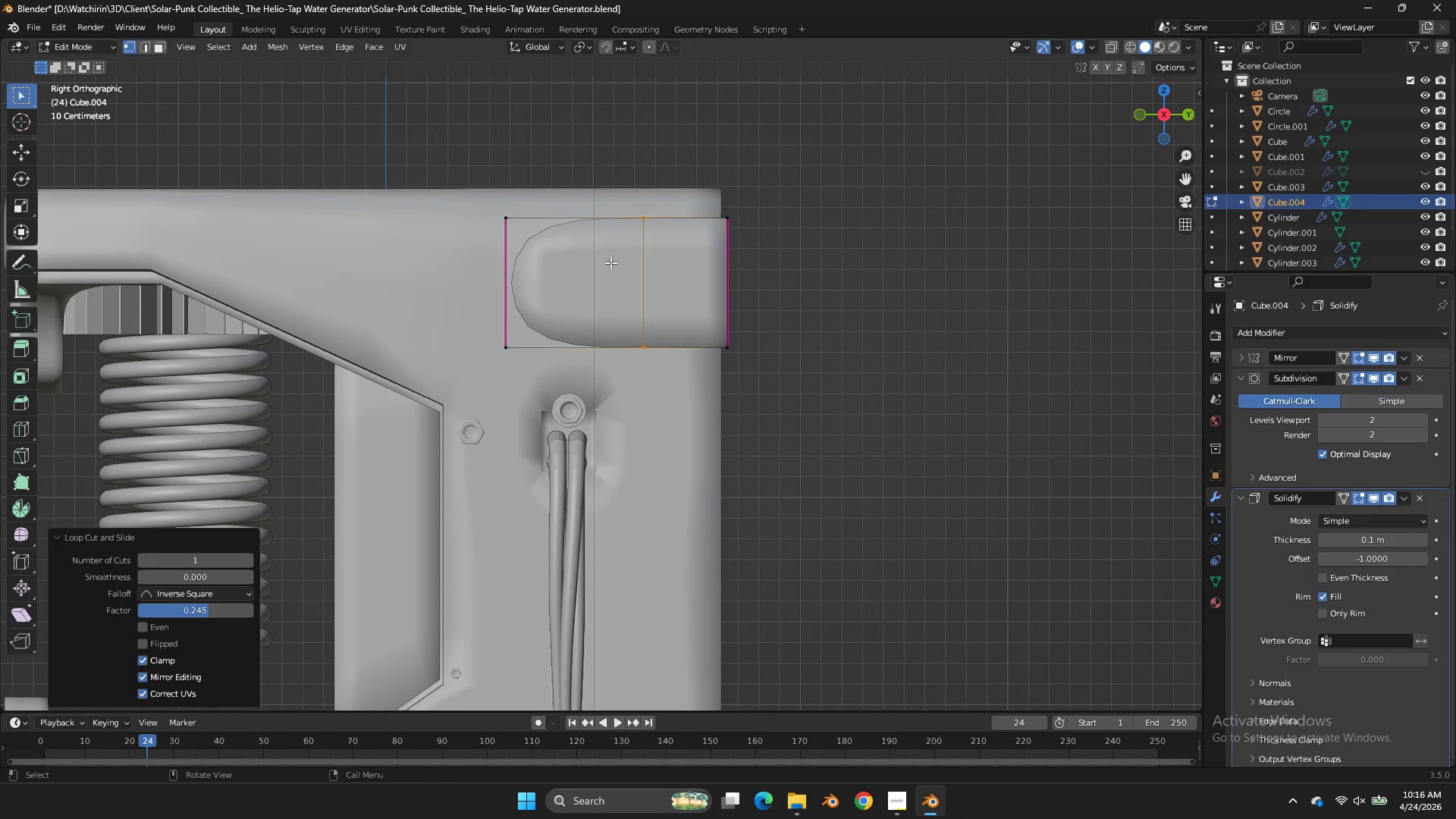 
key(Tab)
 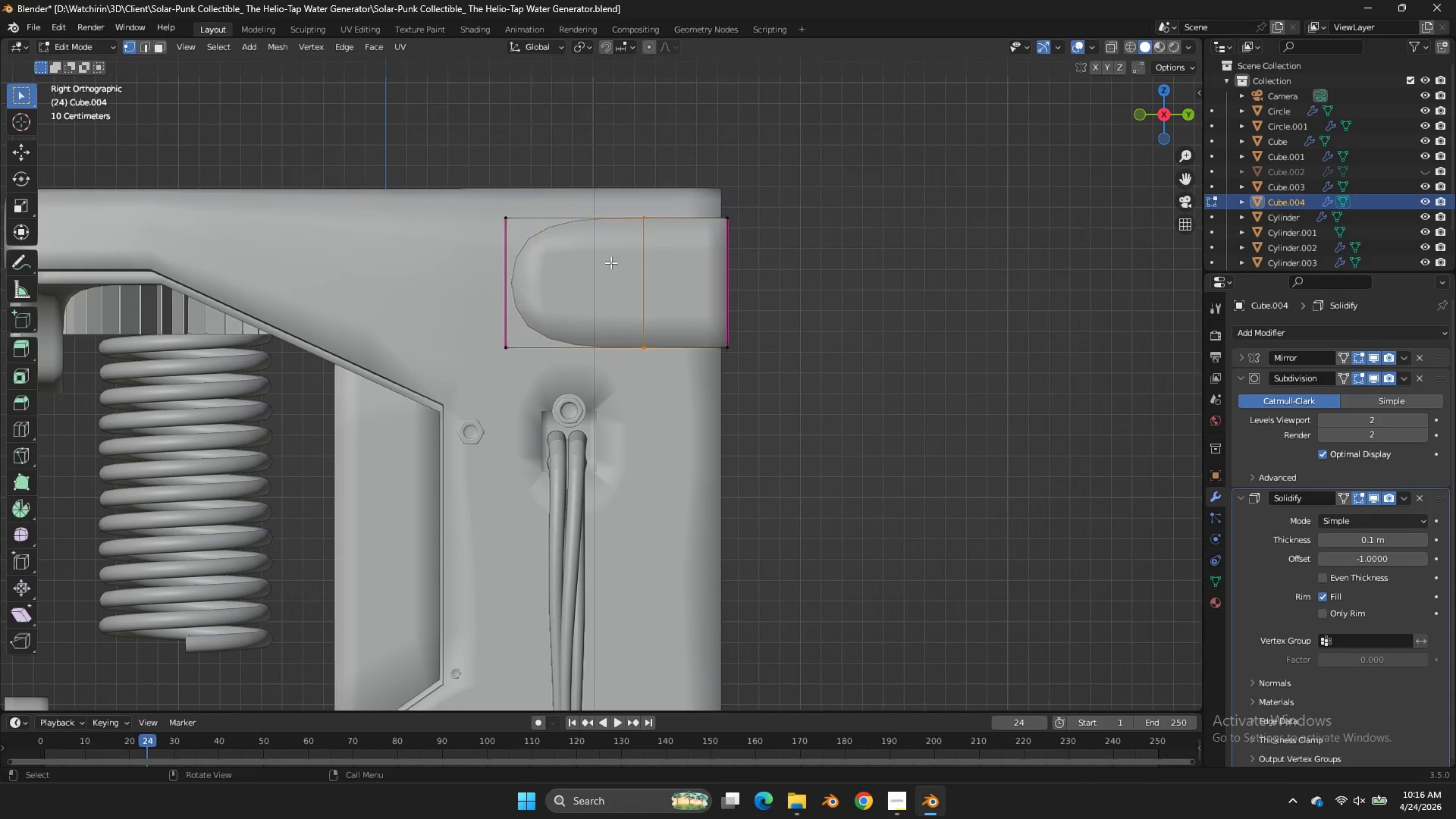 
key(Tab)
 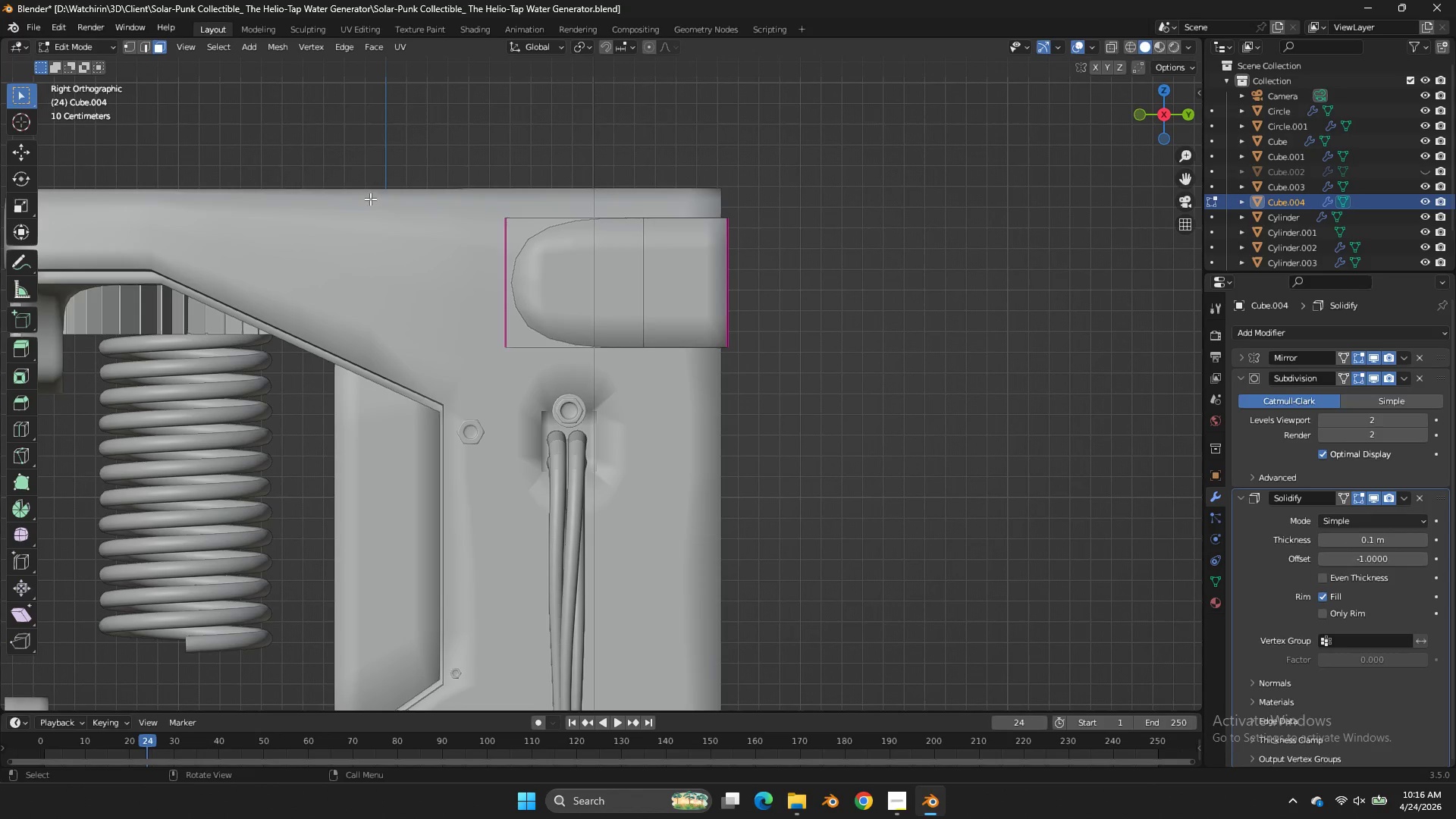 
double_click([557, 340])
 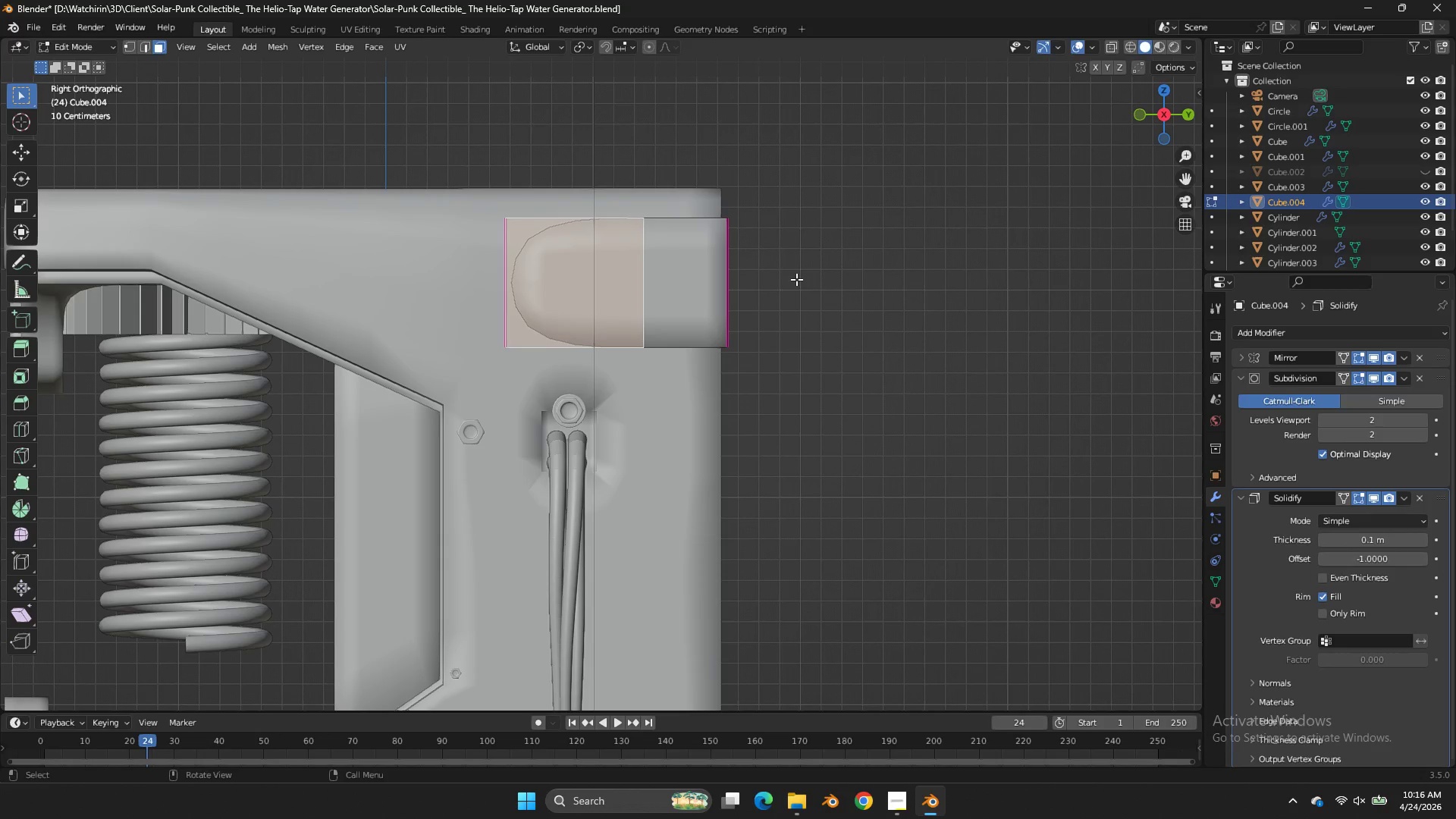 
key(I)
 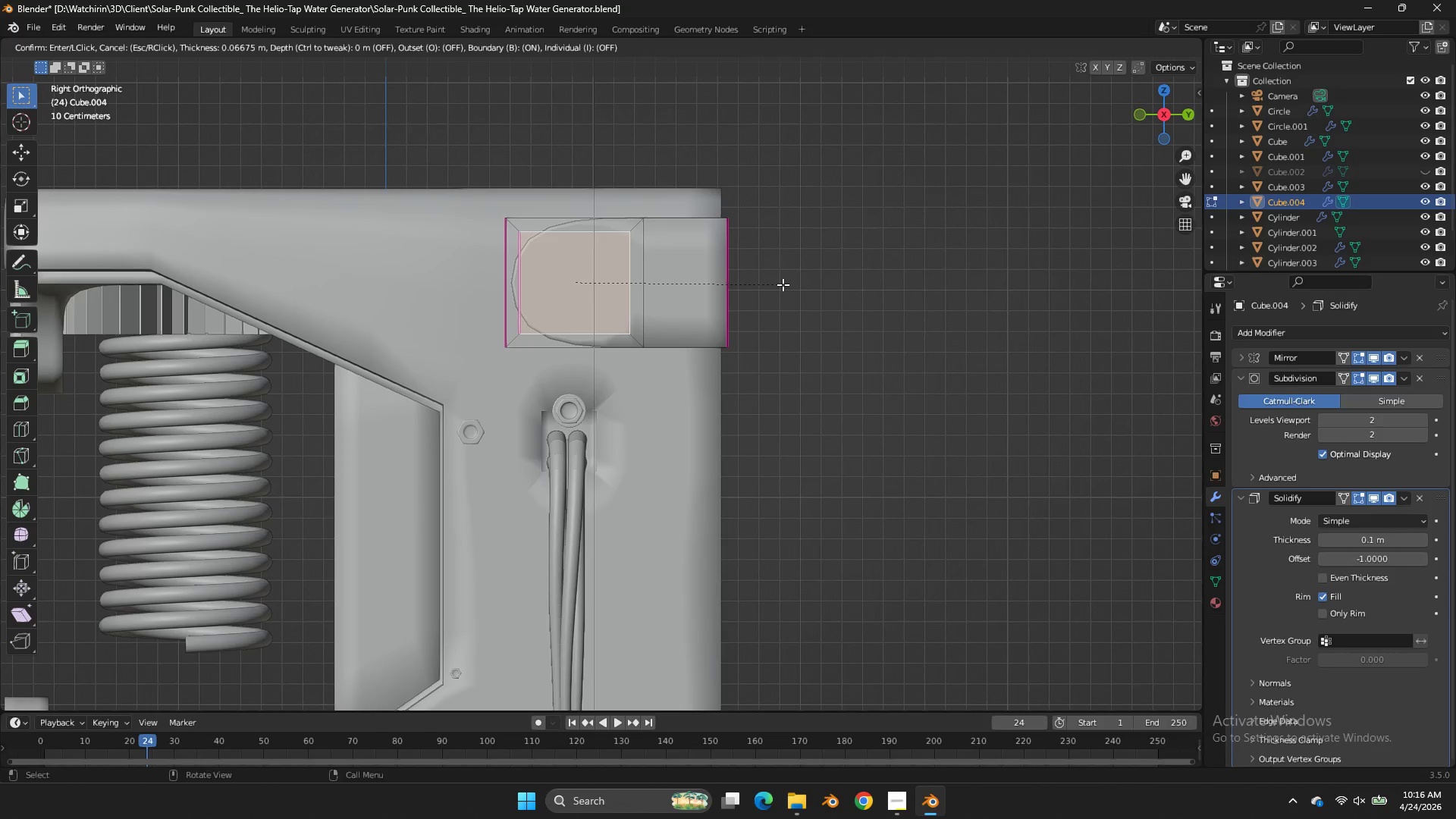 
left_click([783, 284])
 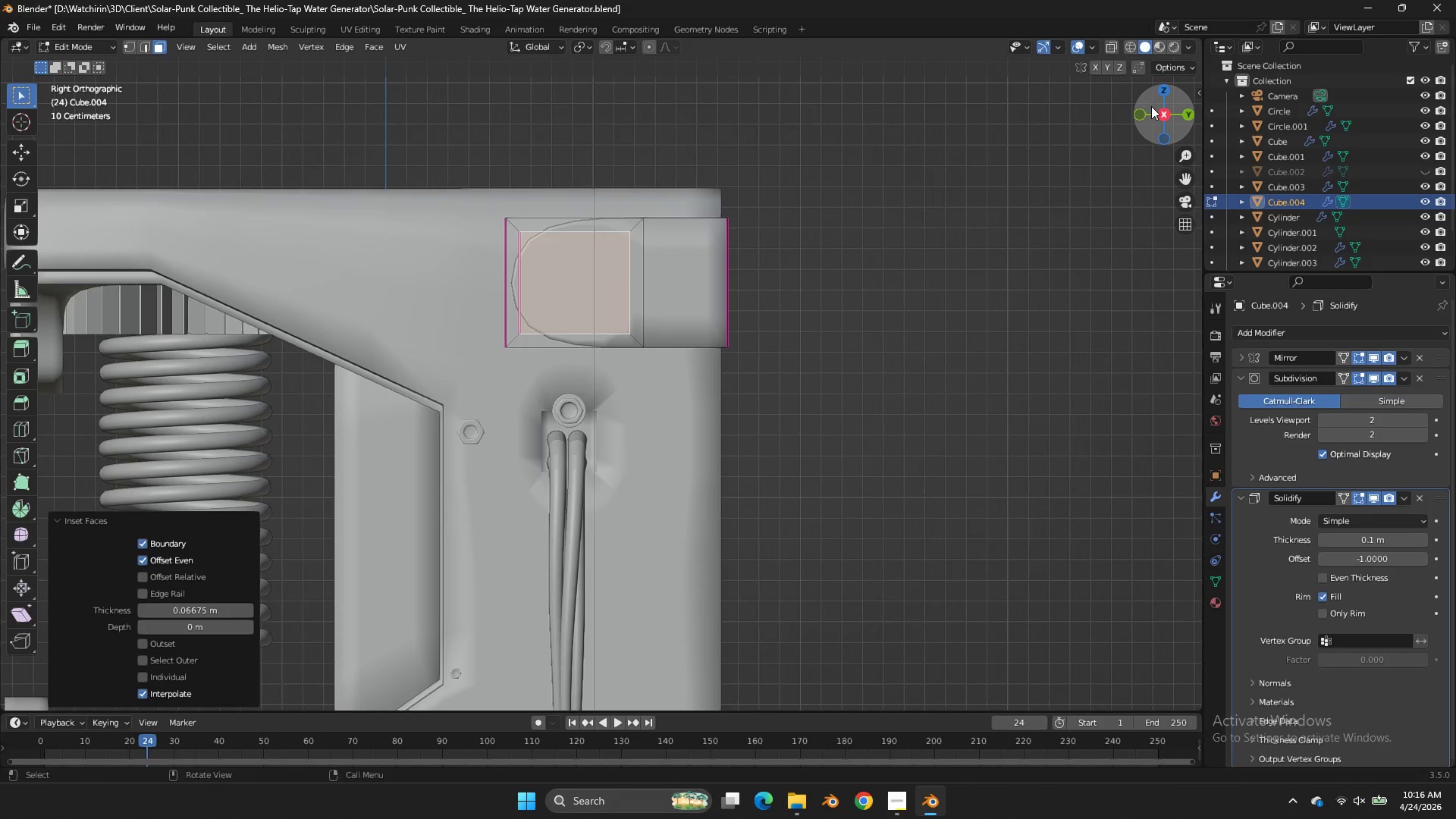 
left_click_drag(start_coordinate=[1157, 110], to_coordinate=[1186, 168])
 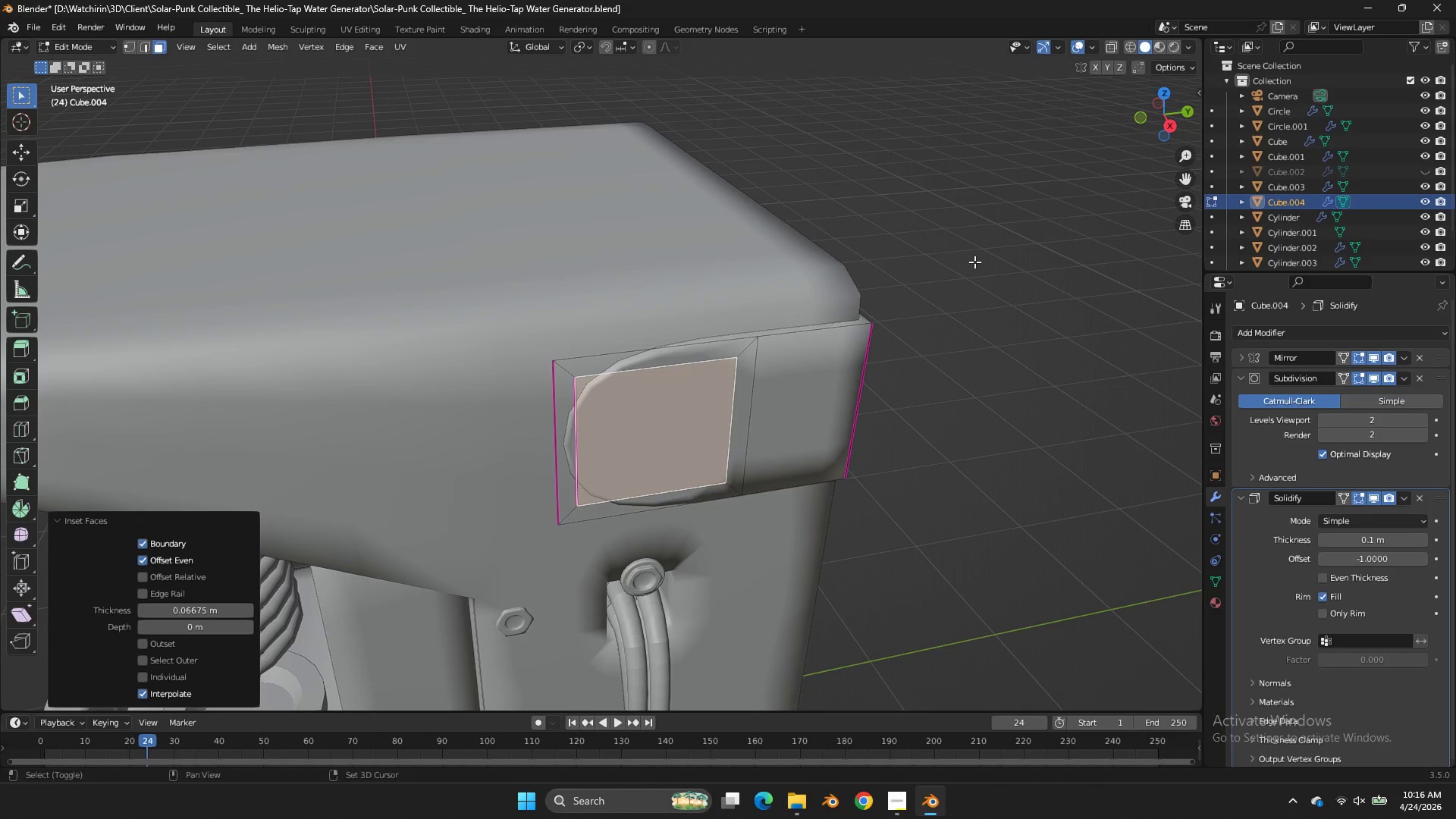 
key(Shift+S)
 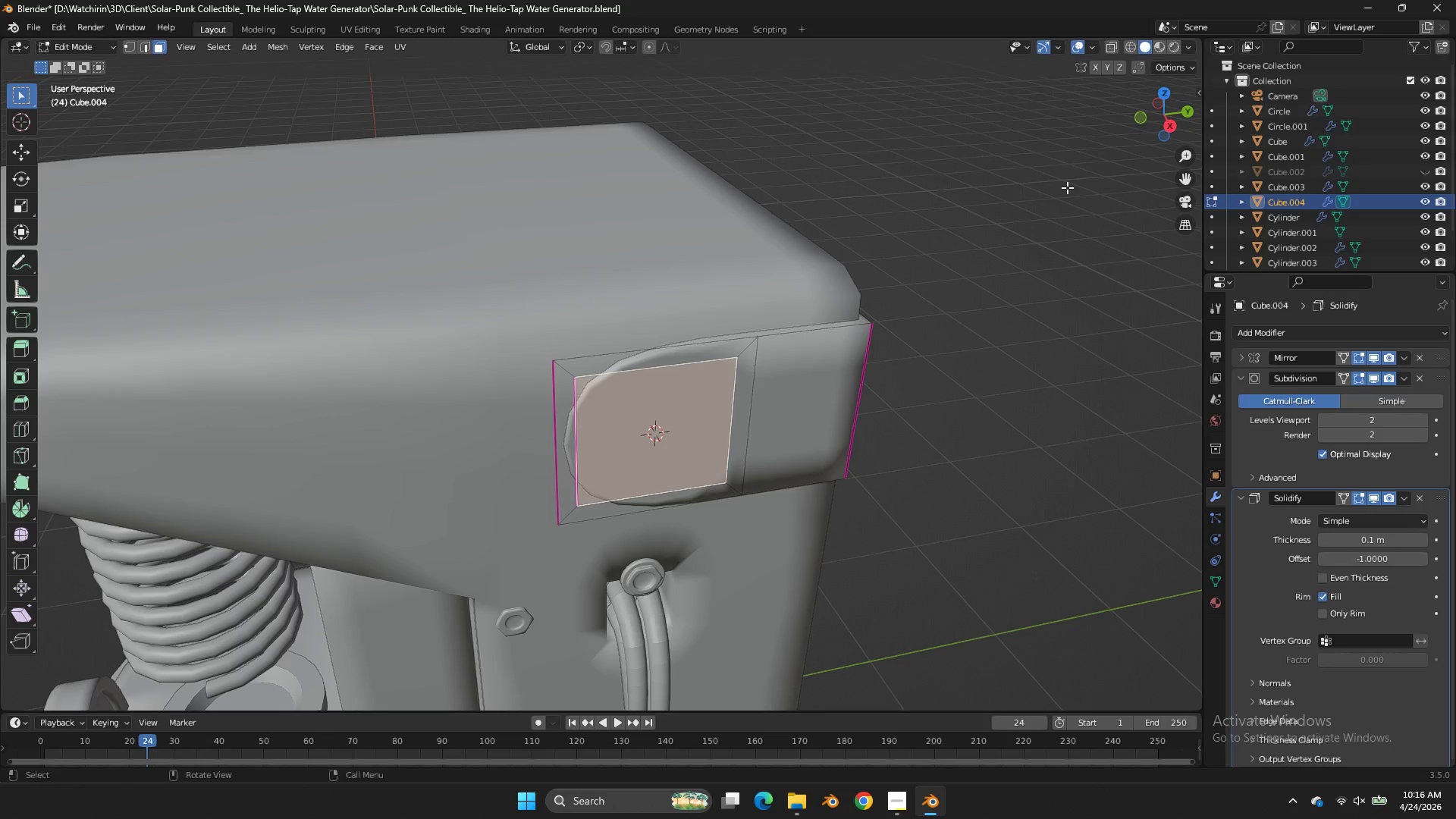 
key(Tab)
 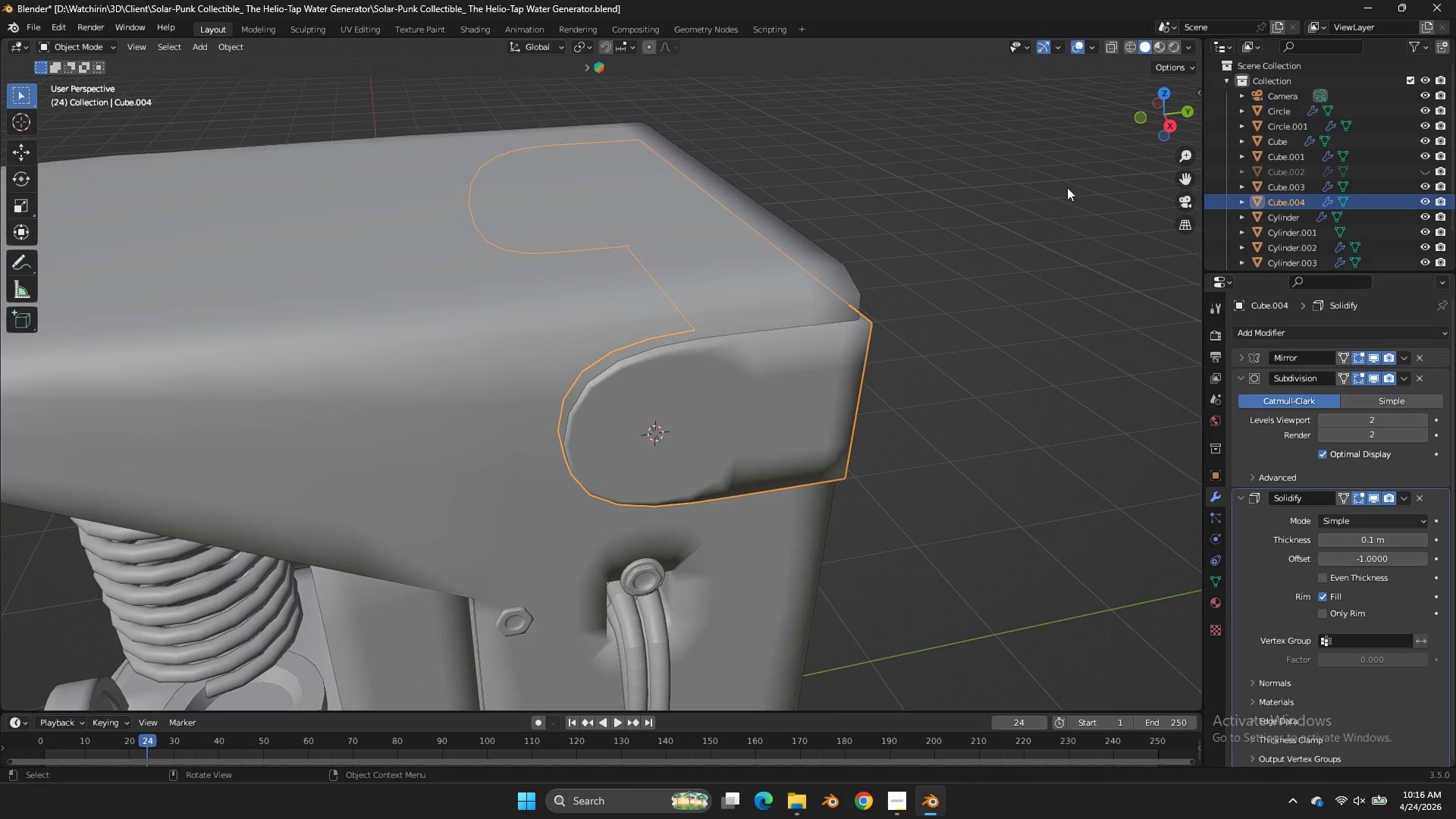 
key(Tab)
 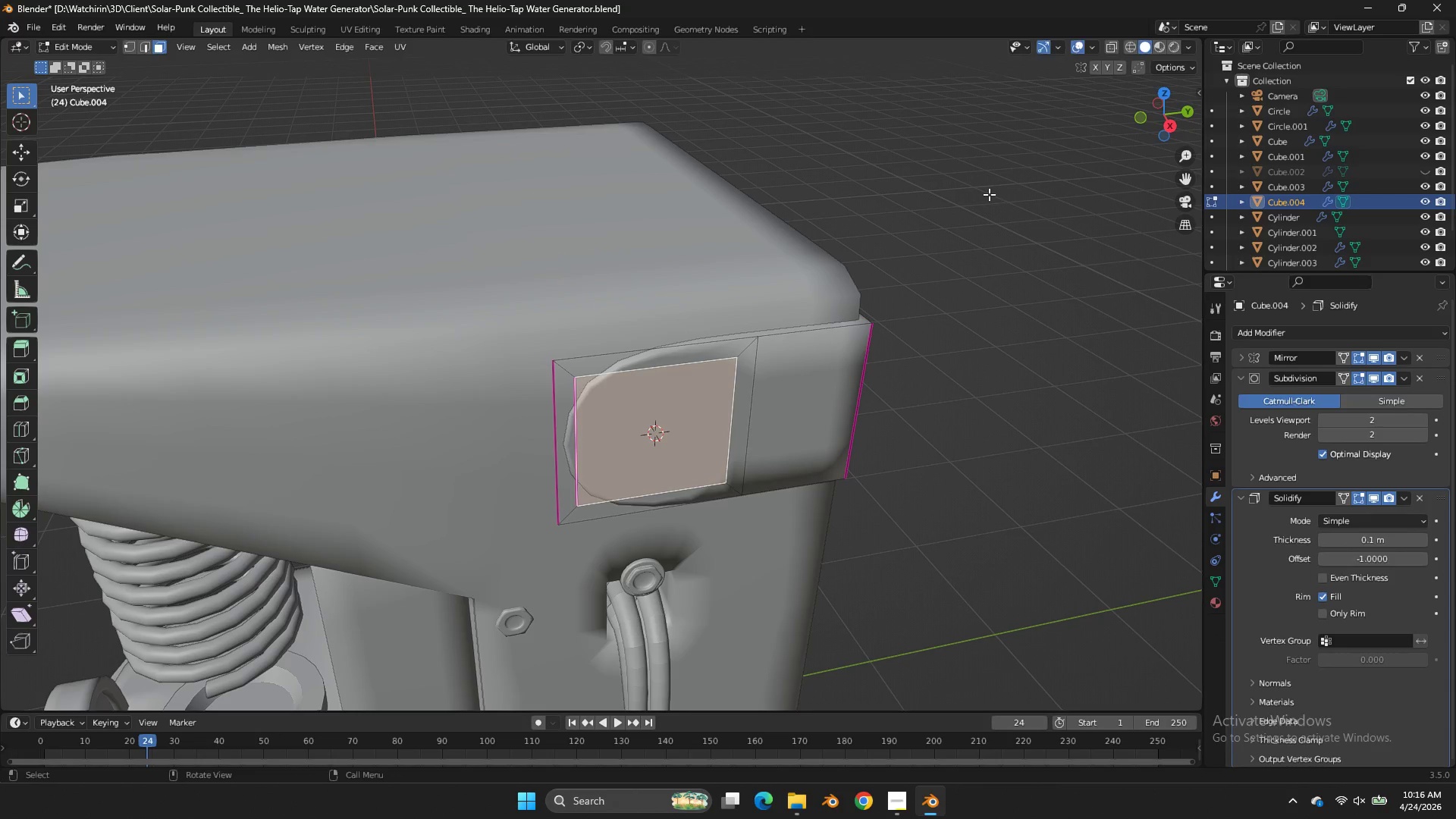 
key(E)
 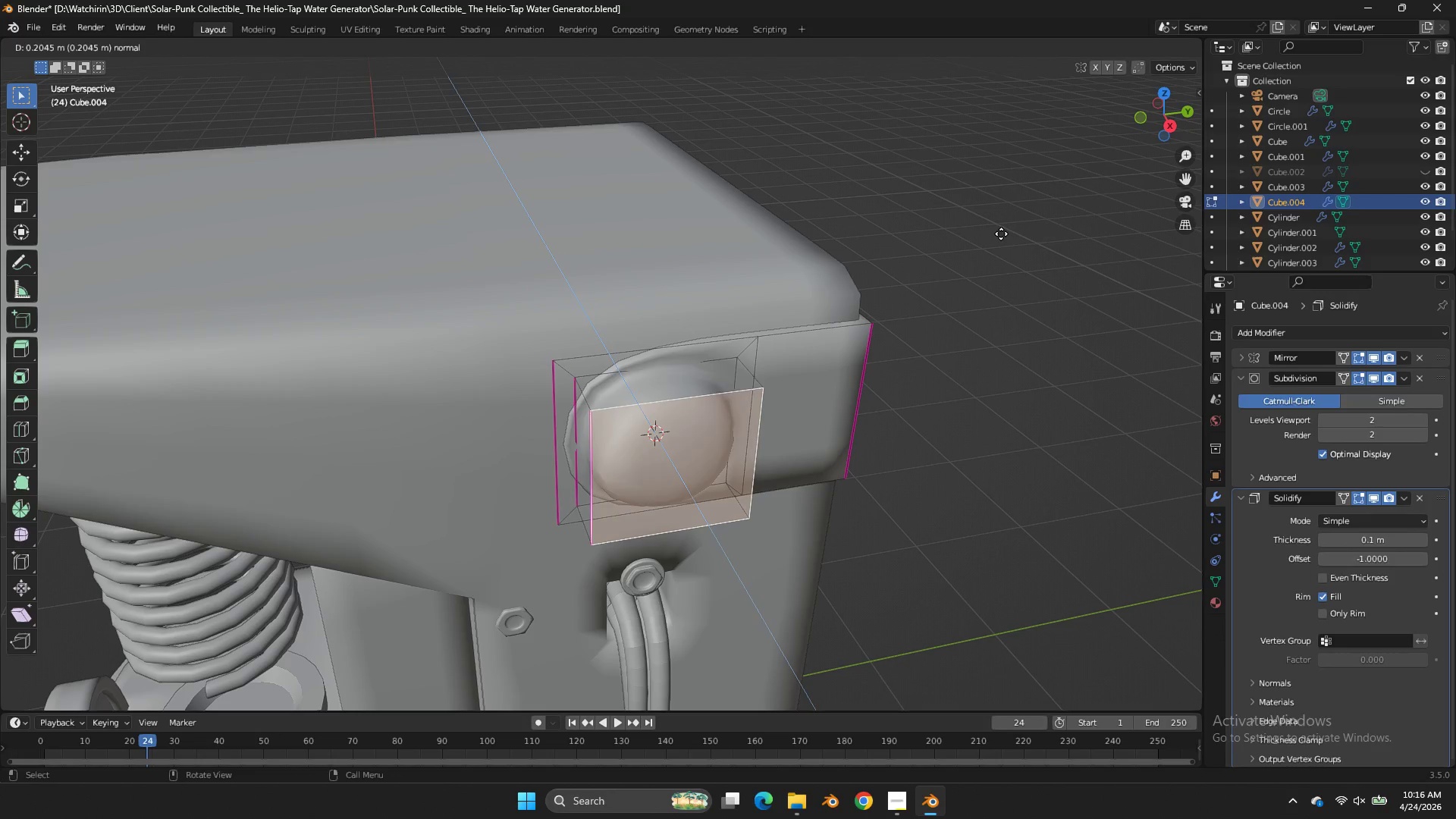 
left_click([1002, 234])
 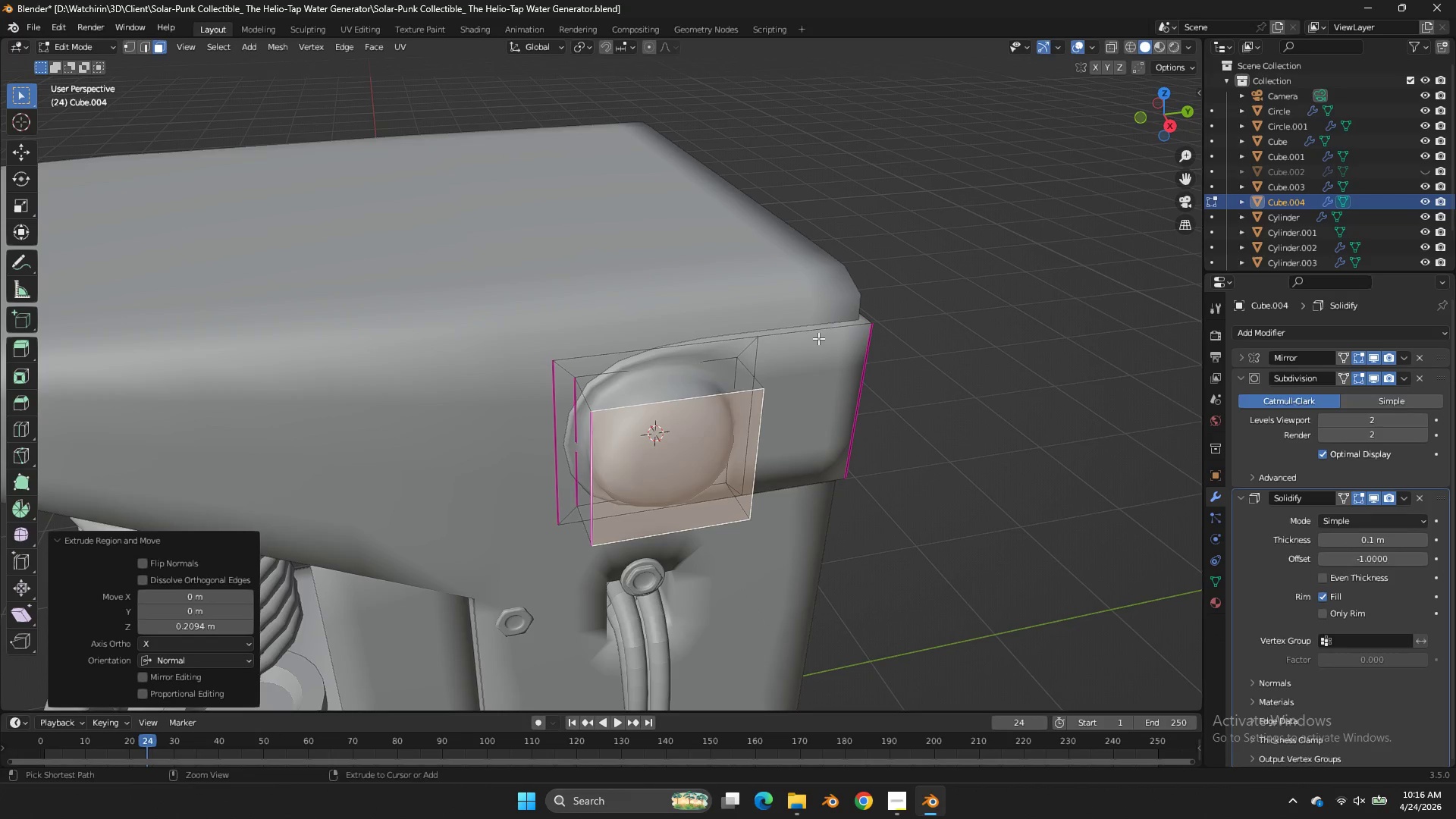 
key(Control+R)
 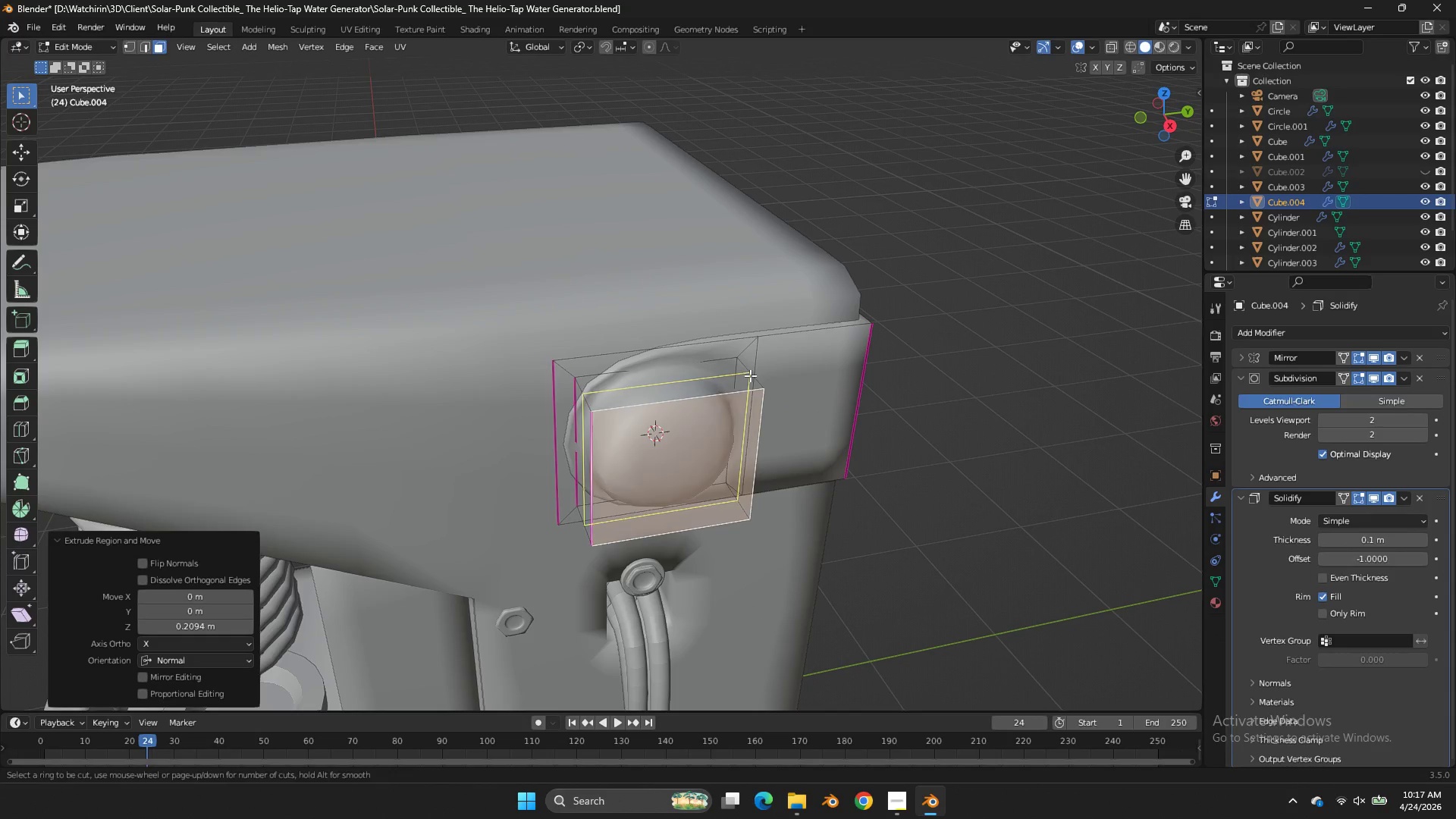 
left_click([750, 375])
 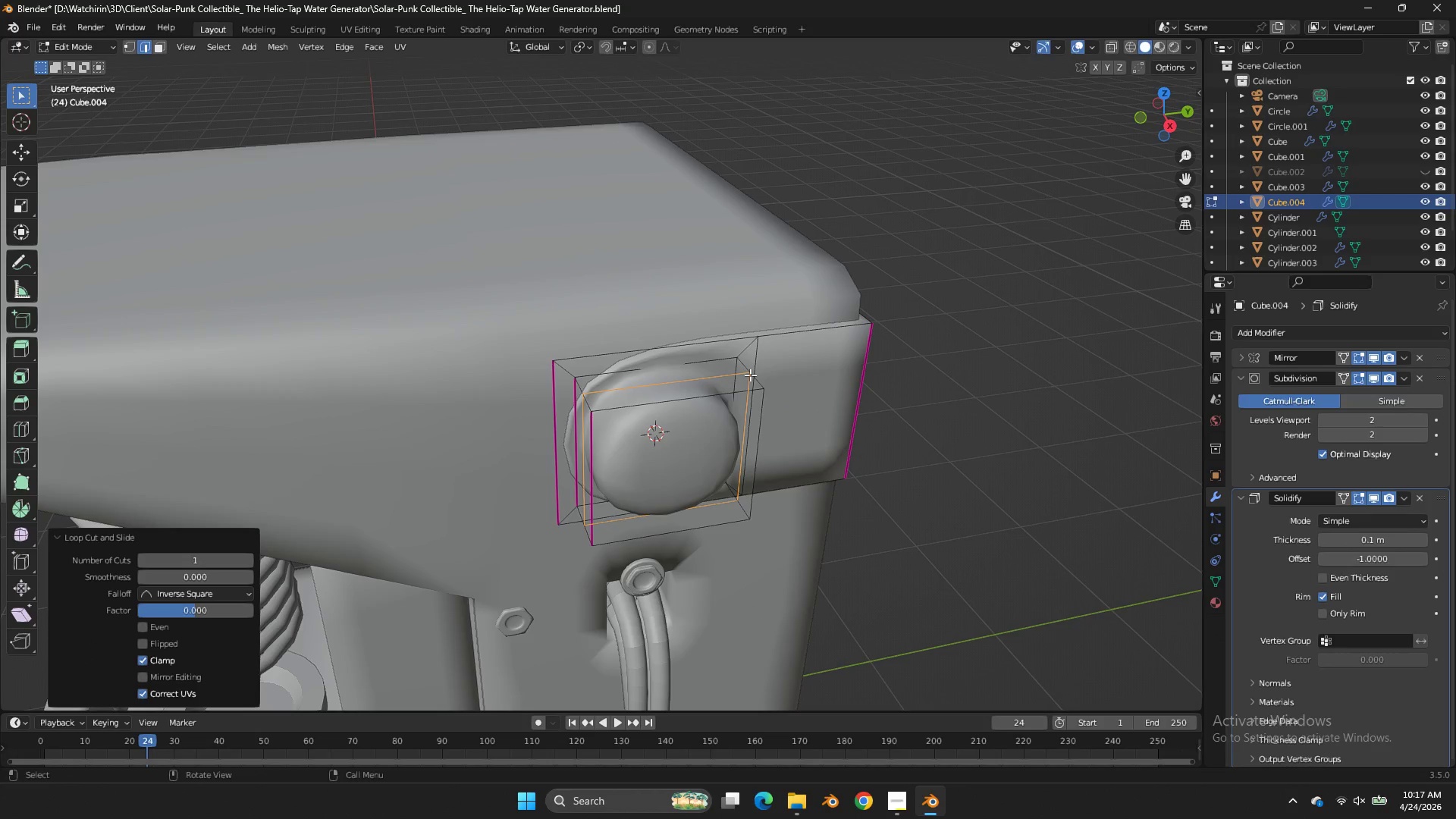 
right_click([750, 375])
 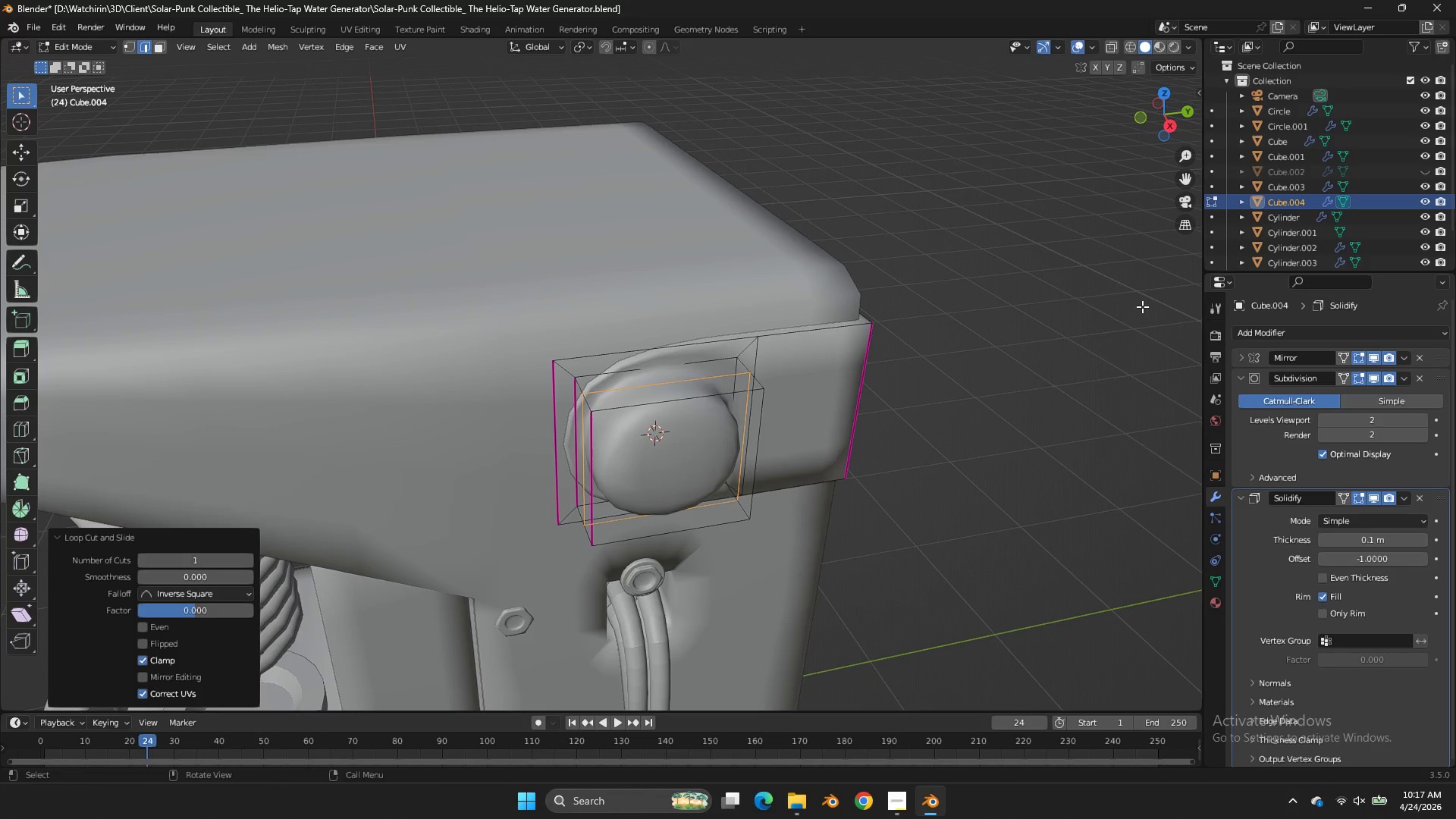 
key(Control+ControlLeft)
 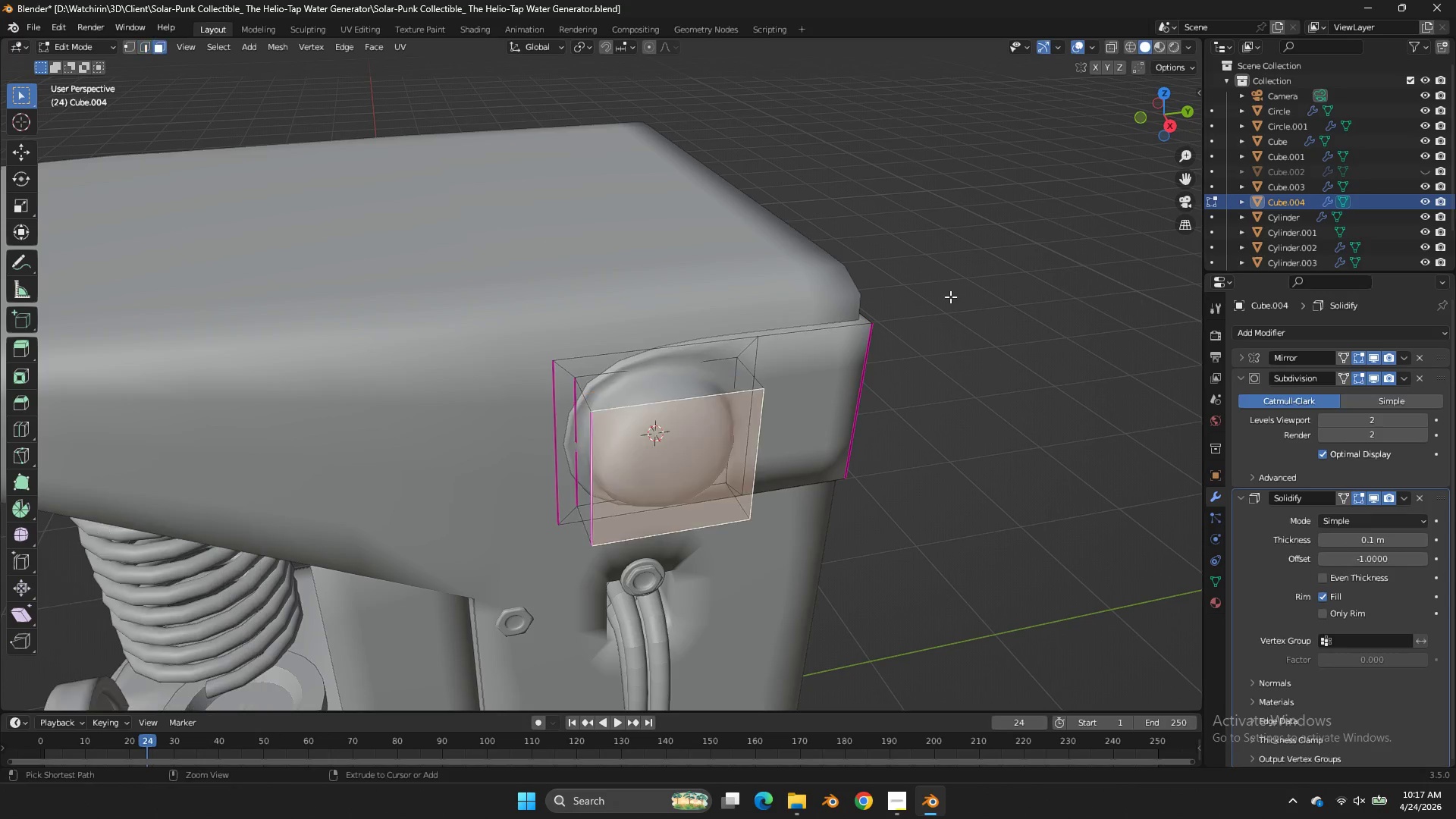 
key(Control+Z)
 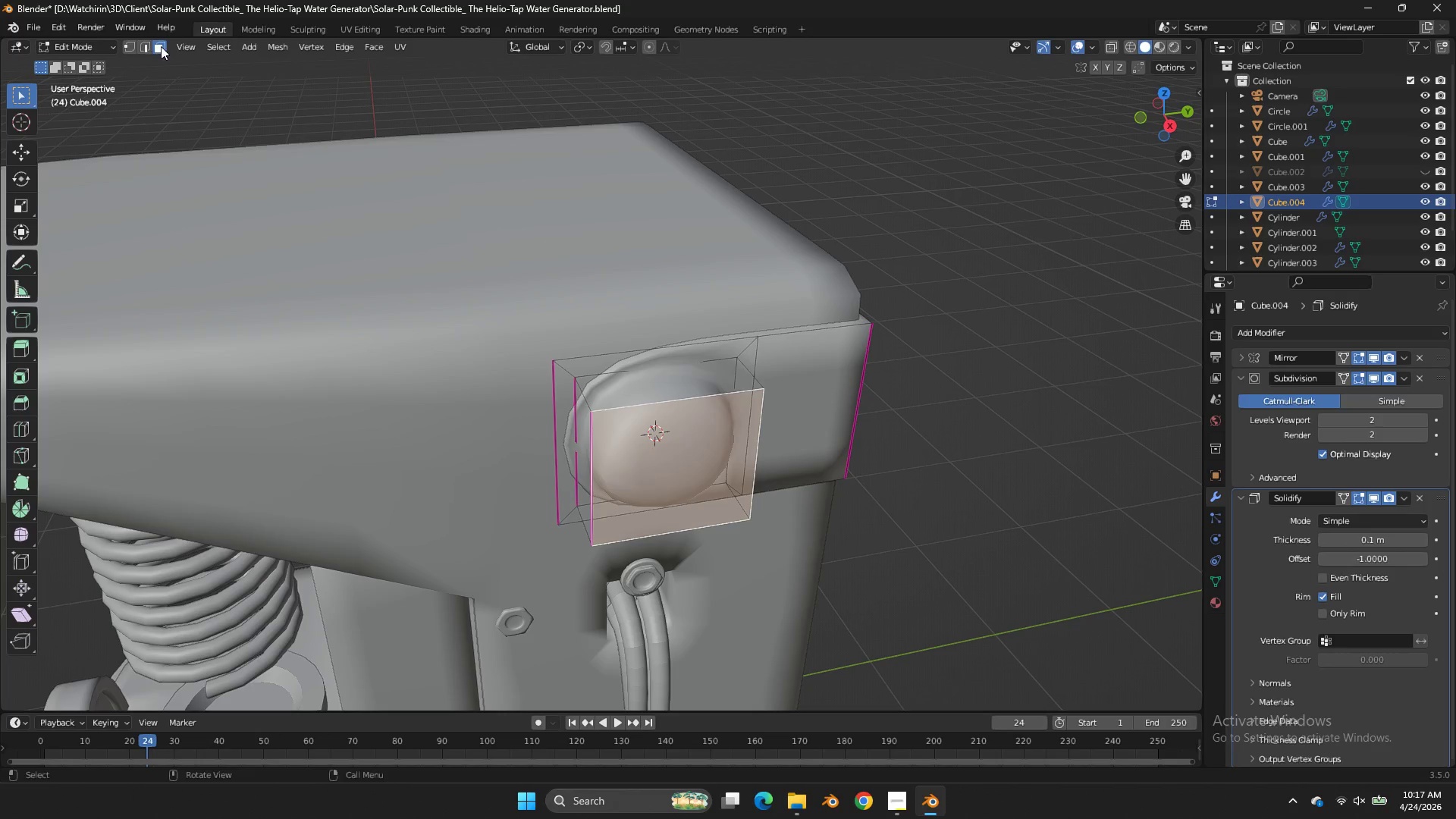 
left_click([168, 49])
 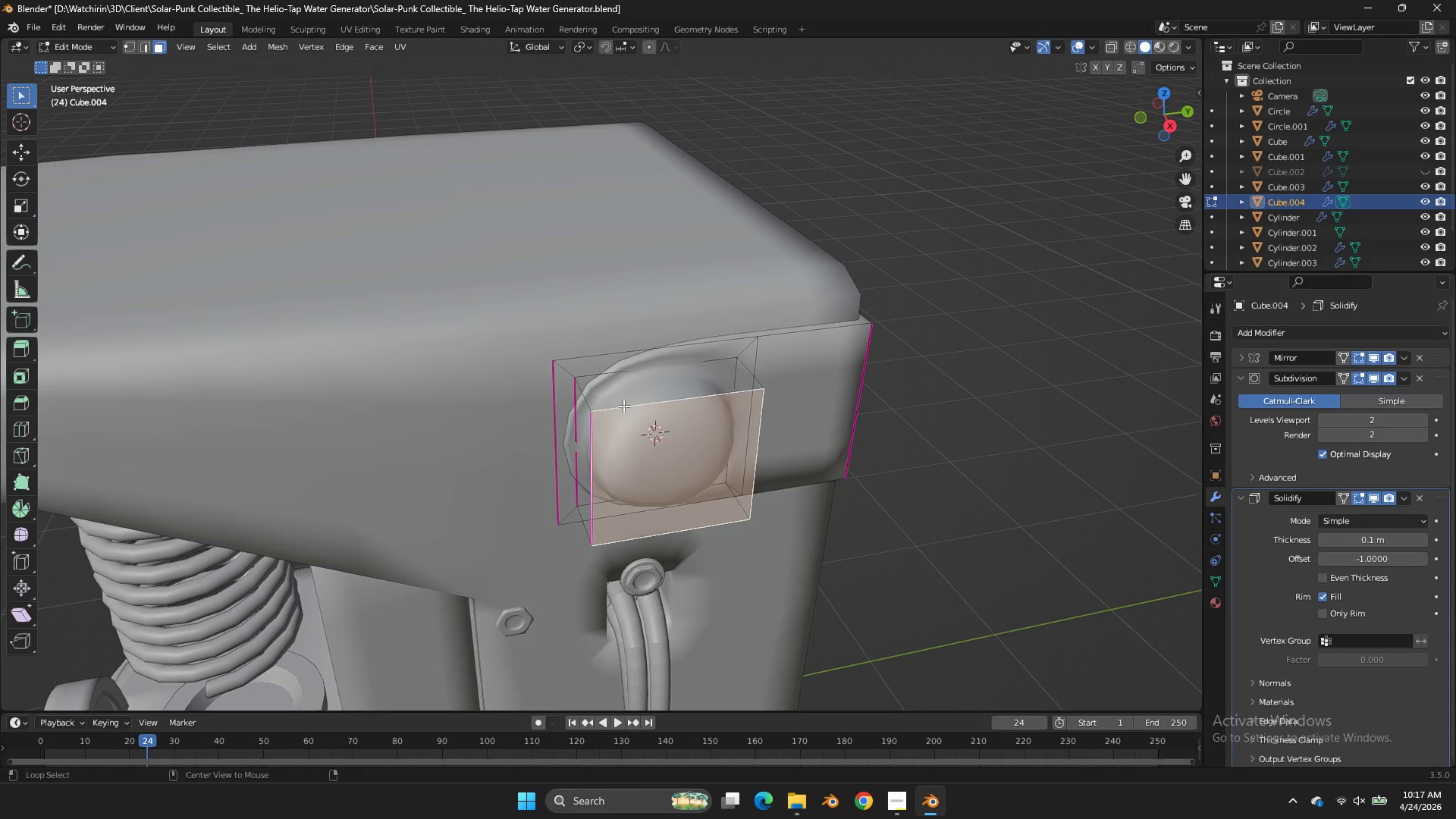 
hold_key(key=AltLeft, duration=1.2)
left_click_drag(start_coordinate=[598, 405], to_coordinate=[593, 406])
 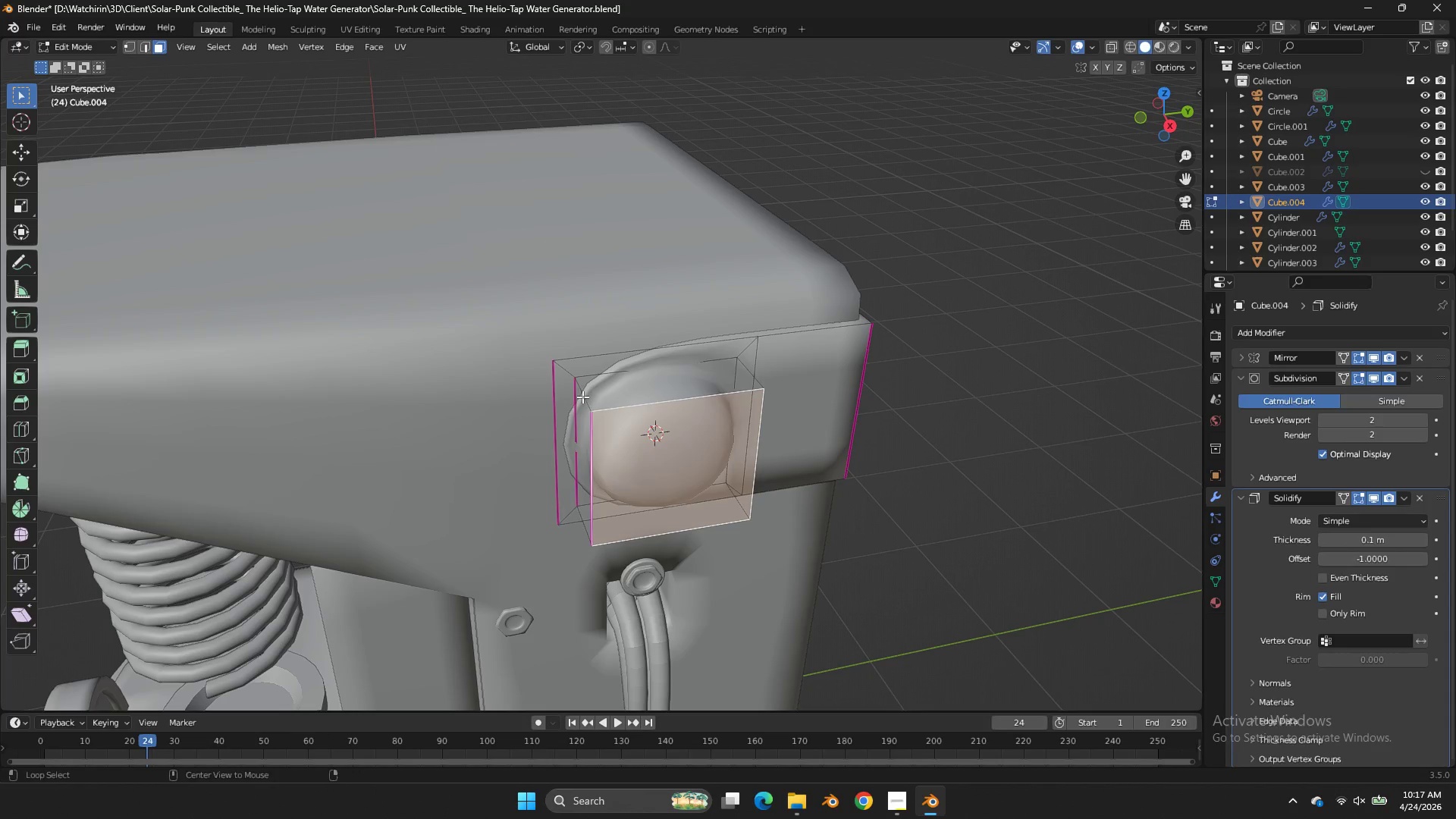 
double_click([582, 397])
 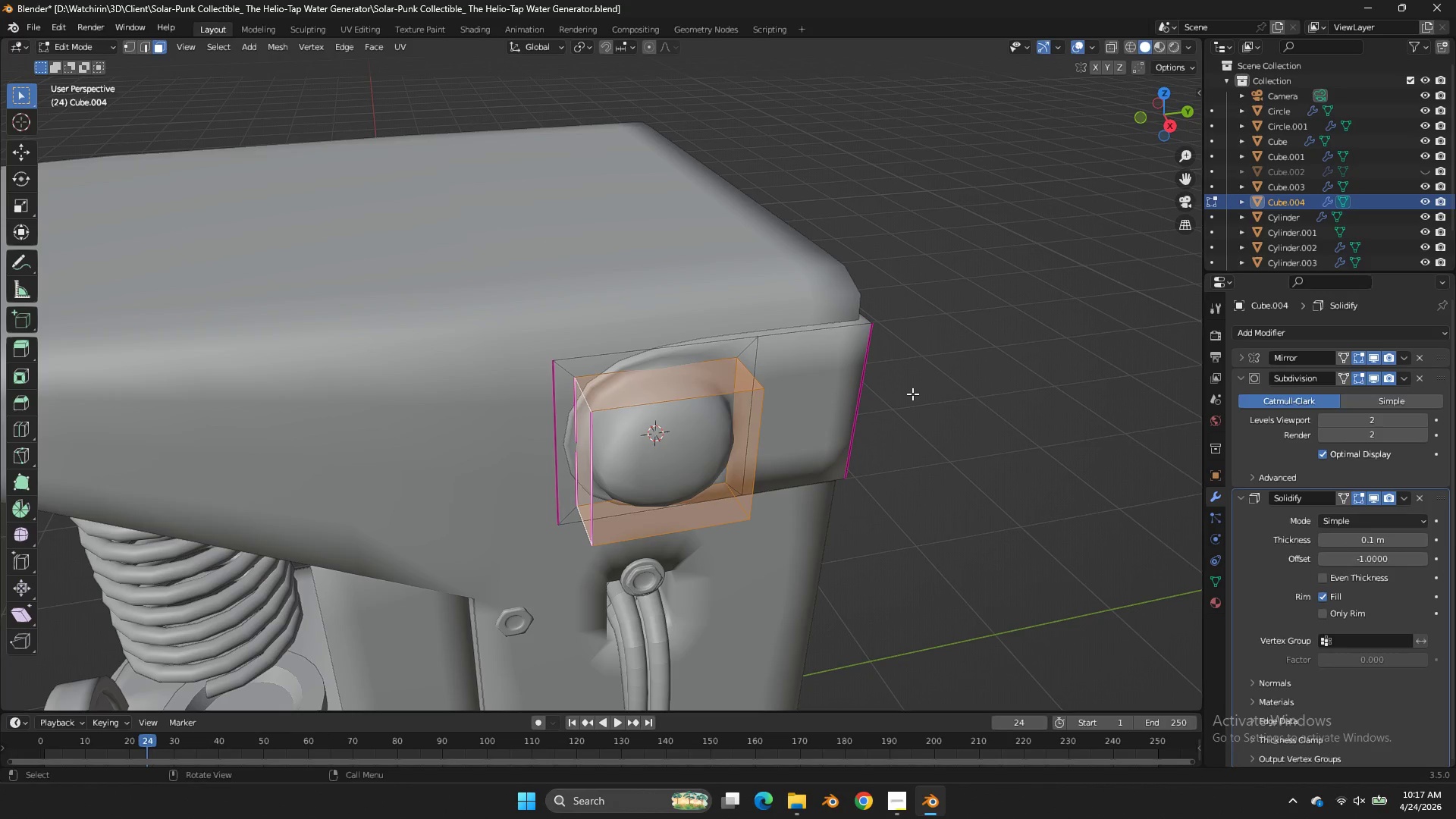 
key(Shift+ShiftLeft)
 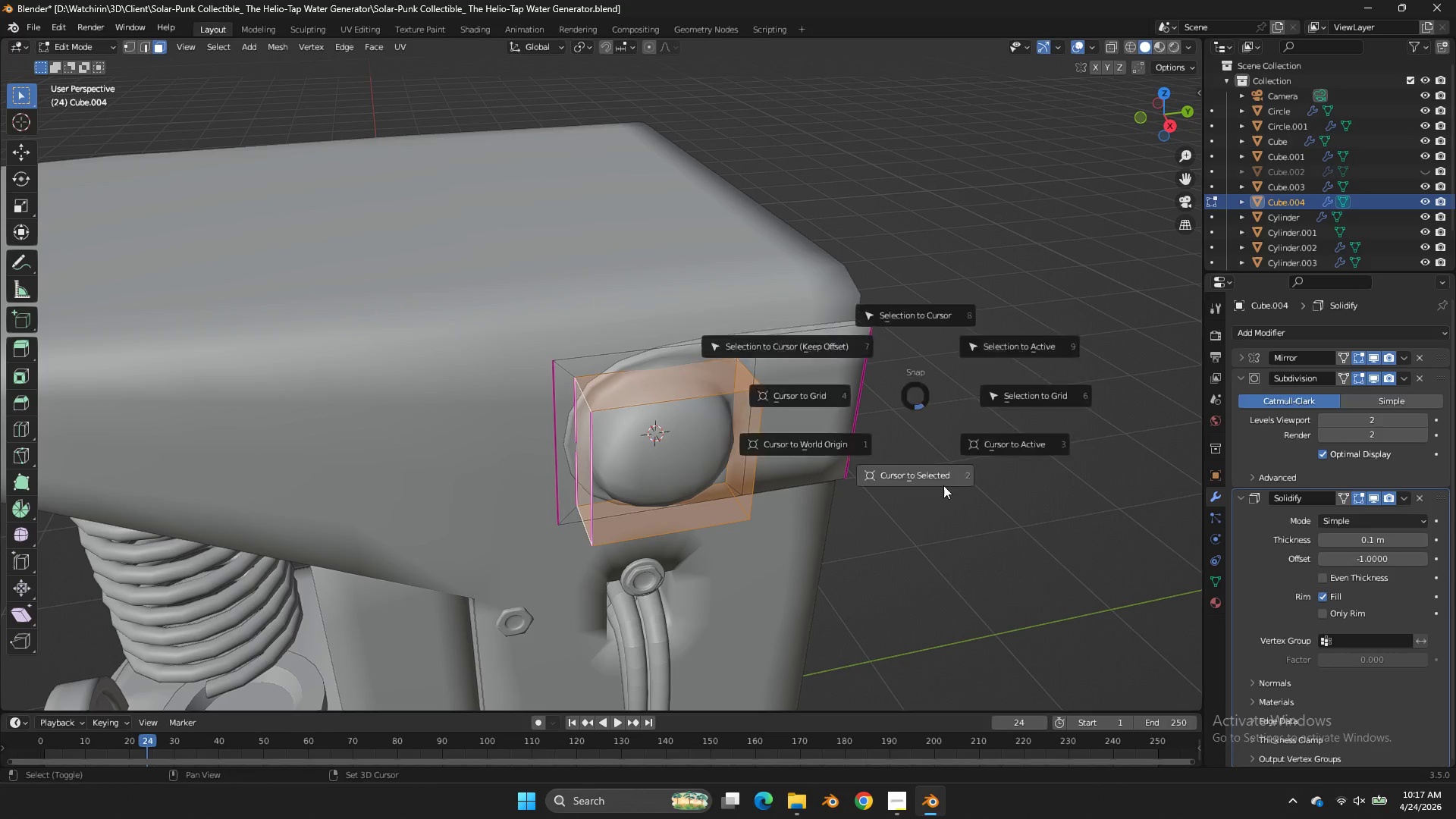 
key(Shift+S)
 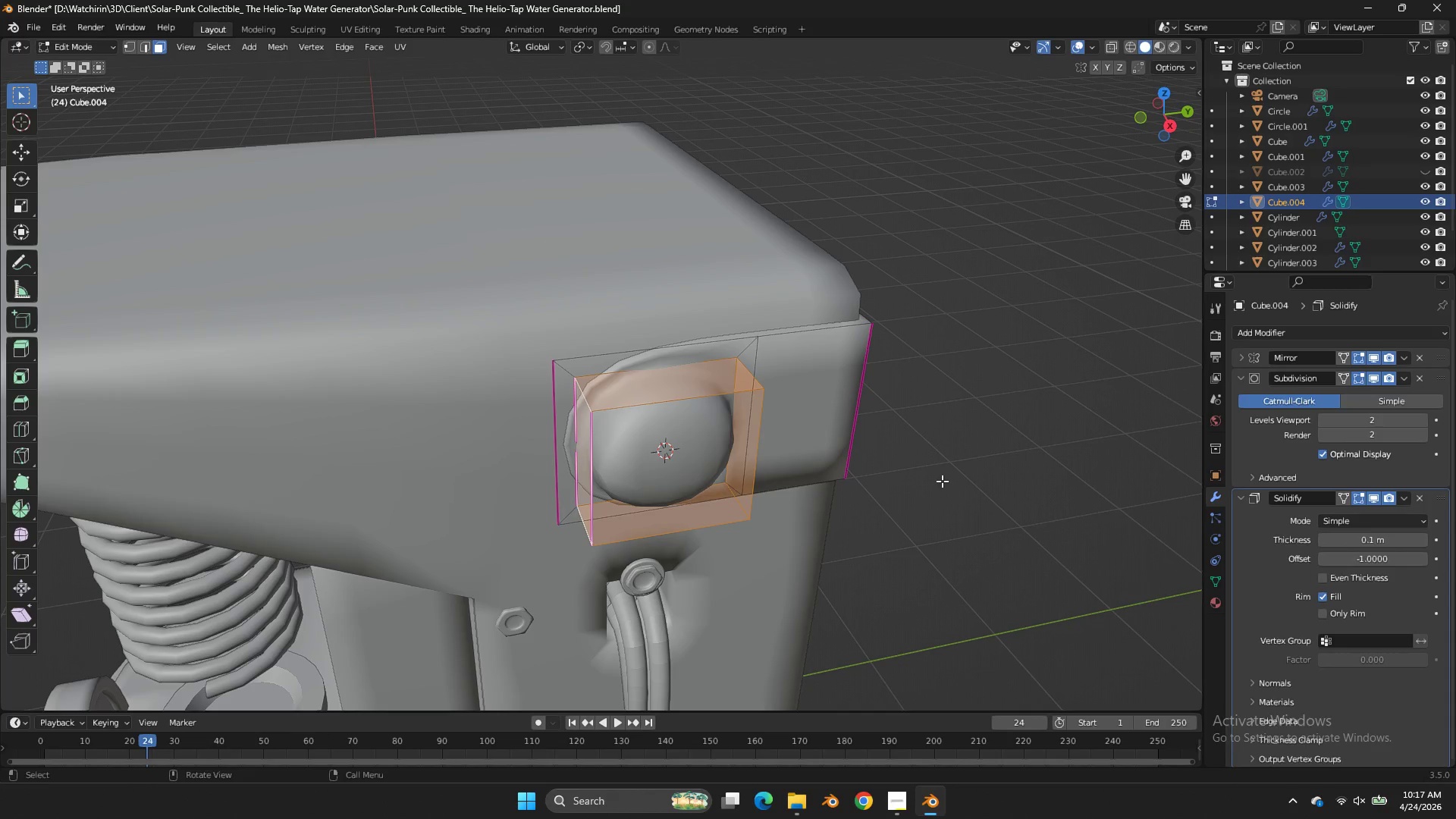 
key(Tab)
 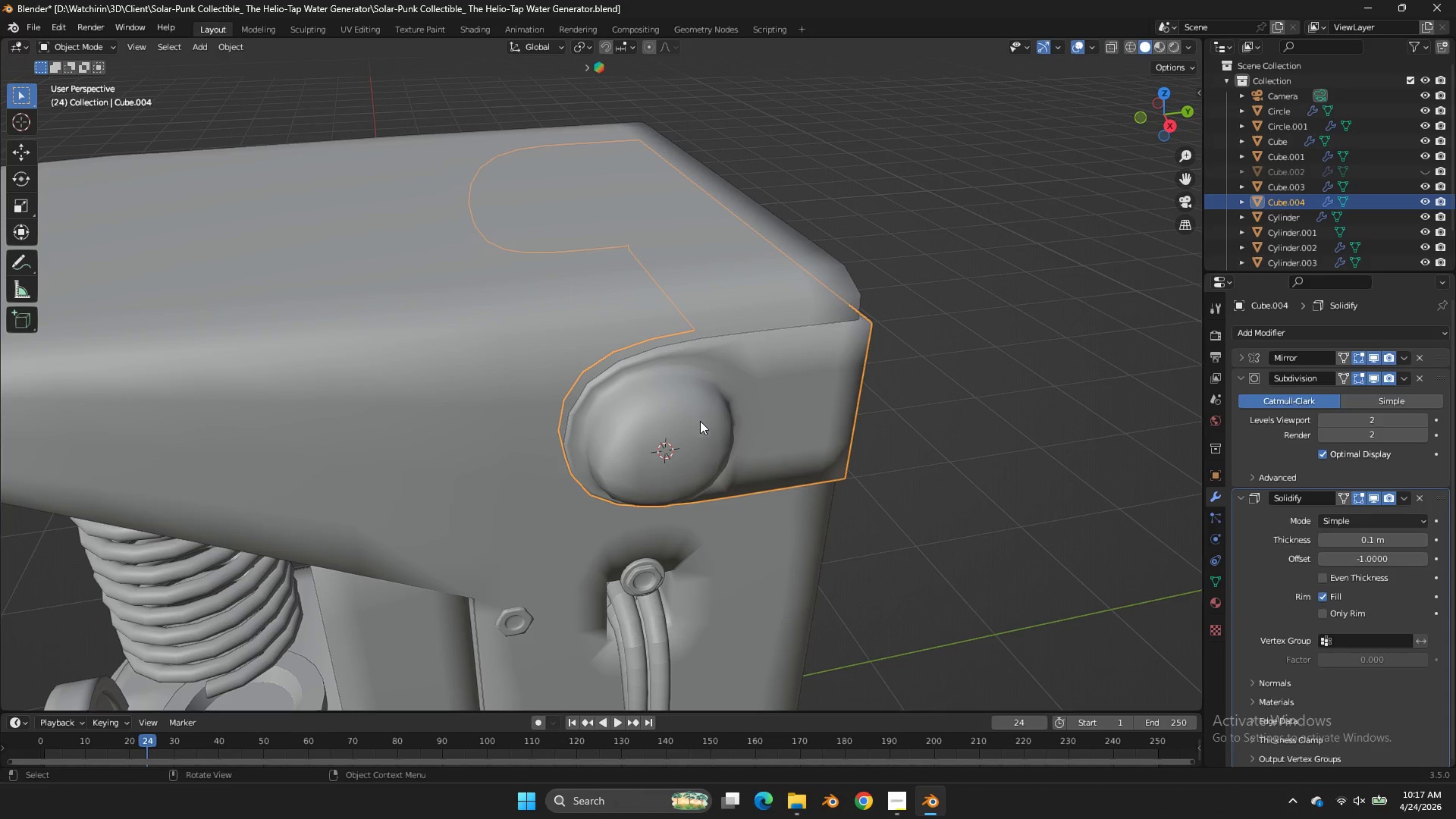 
key(Tab)
 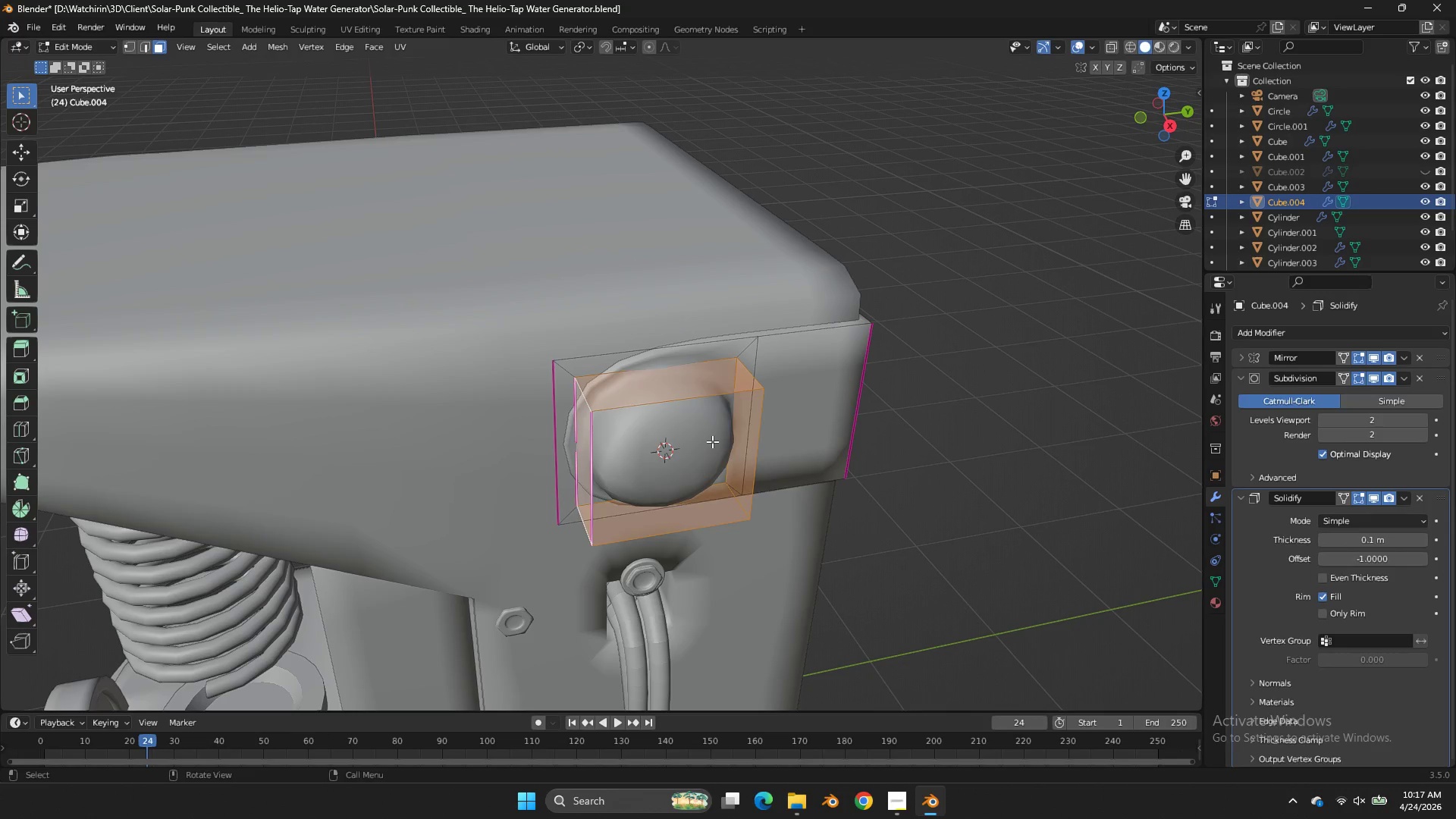 
left_click([712, 441])
 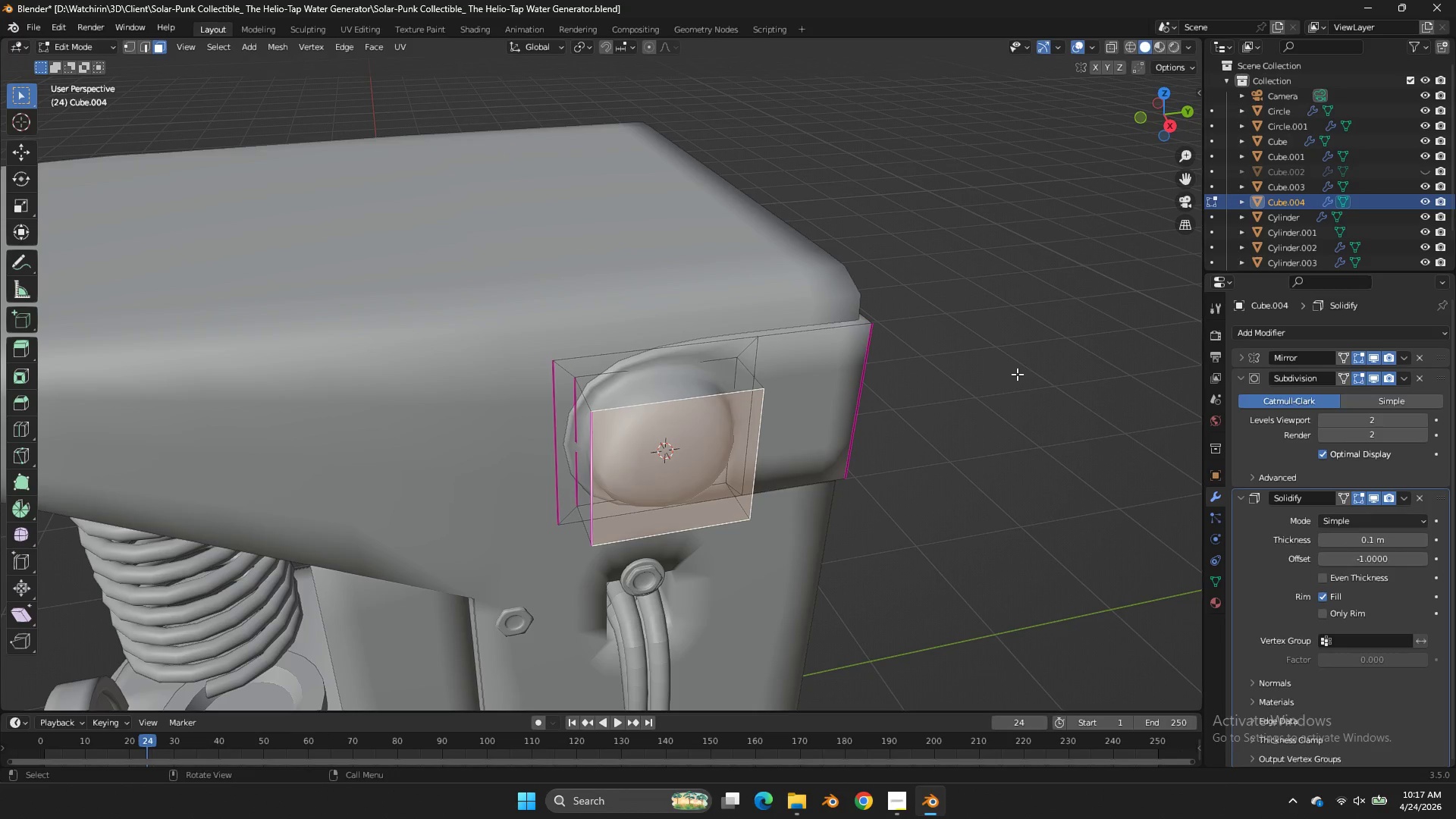 
key(E)
 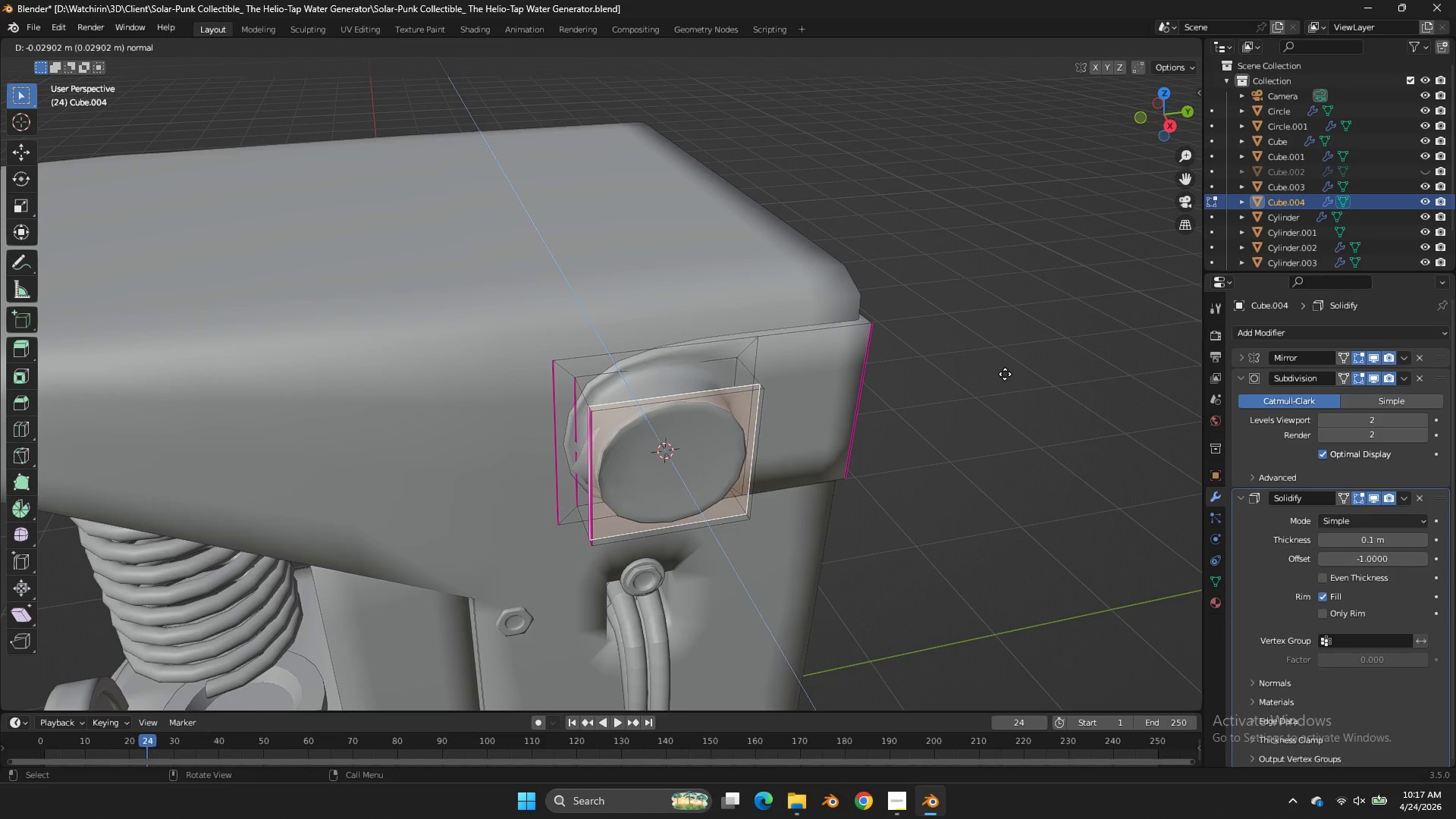 
right_click([1005, 374])
 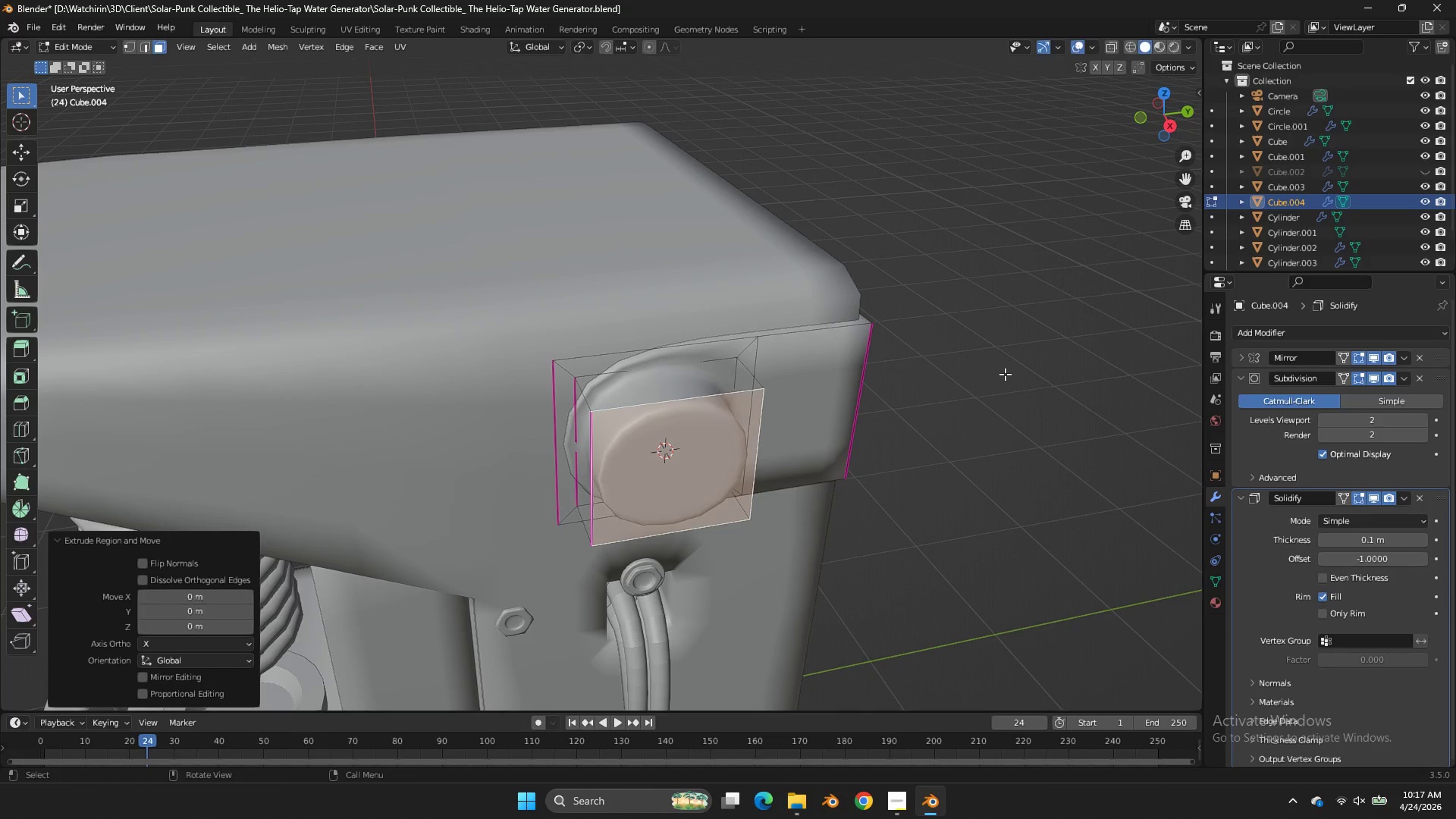 
key(S)
 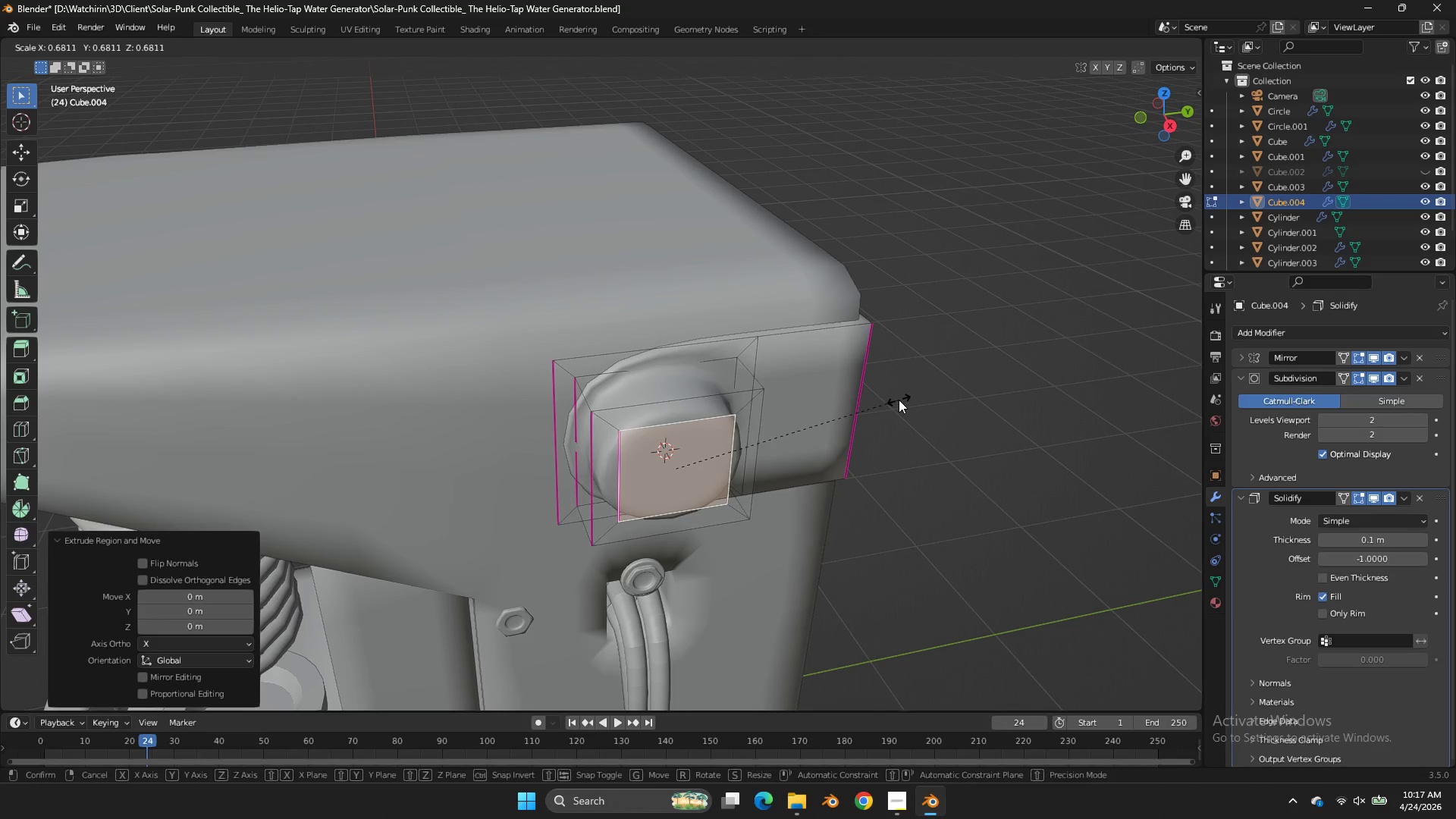 
left_click([899, 400])
 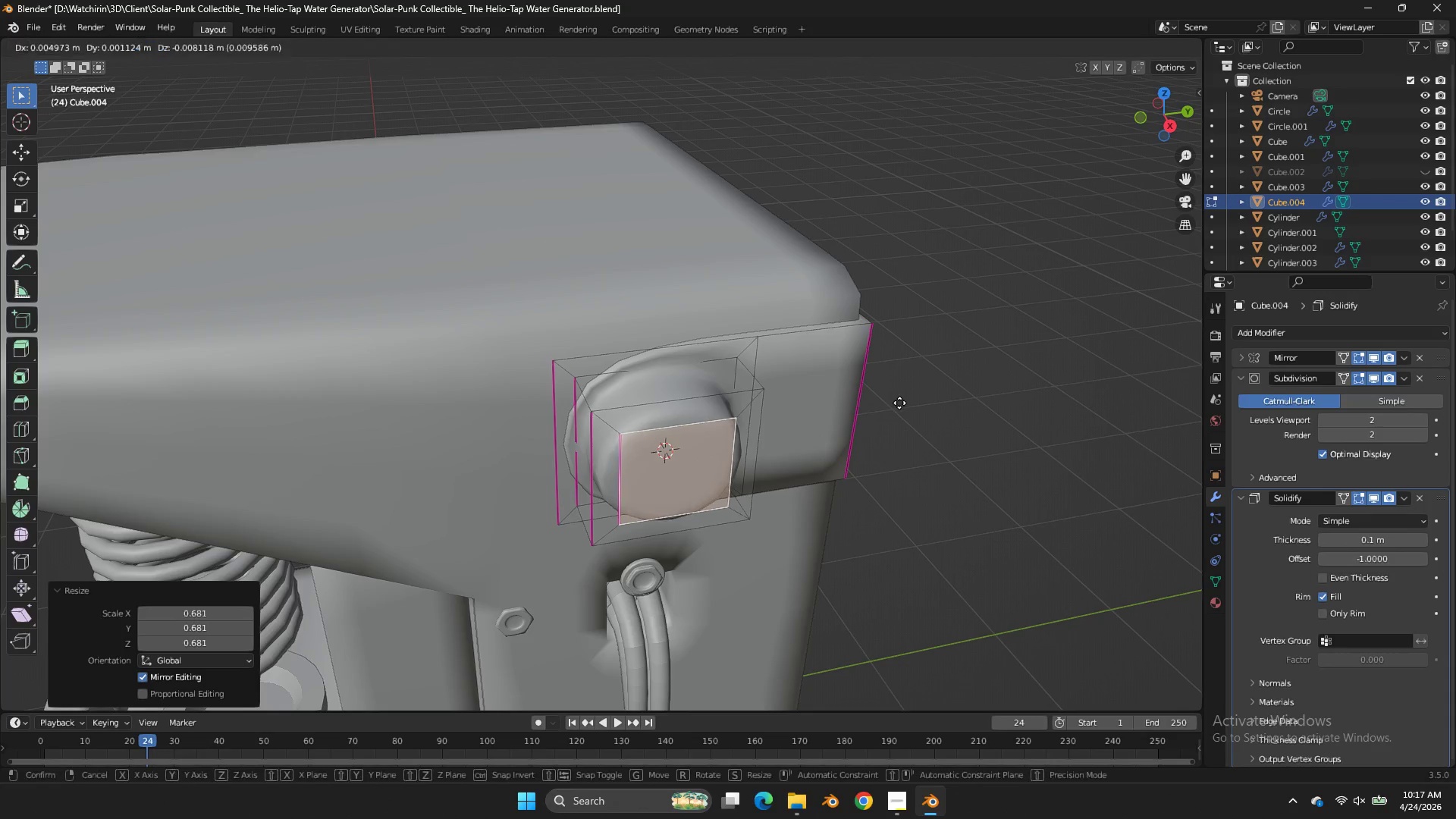 
type(gyx)
 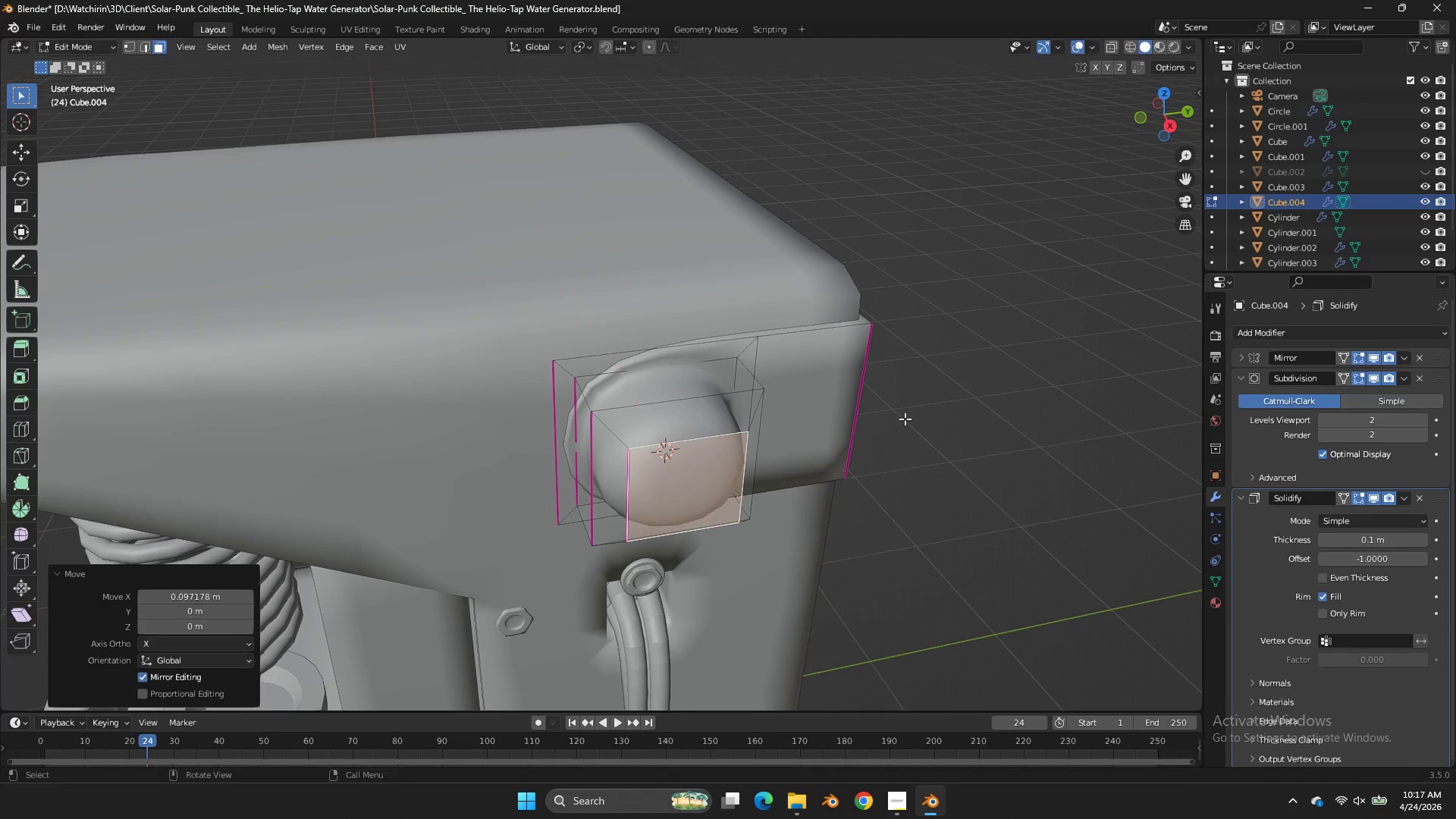 
key(Control+Z)
 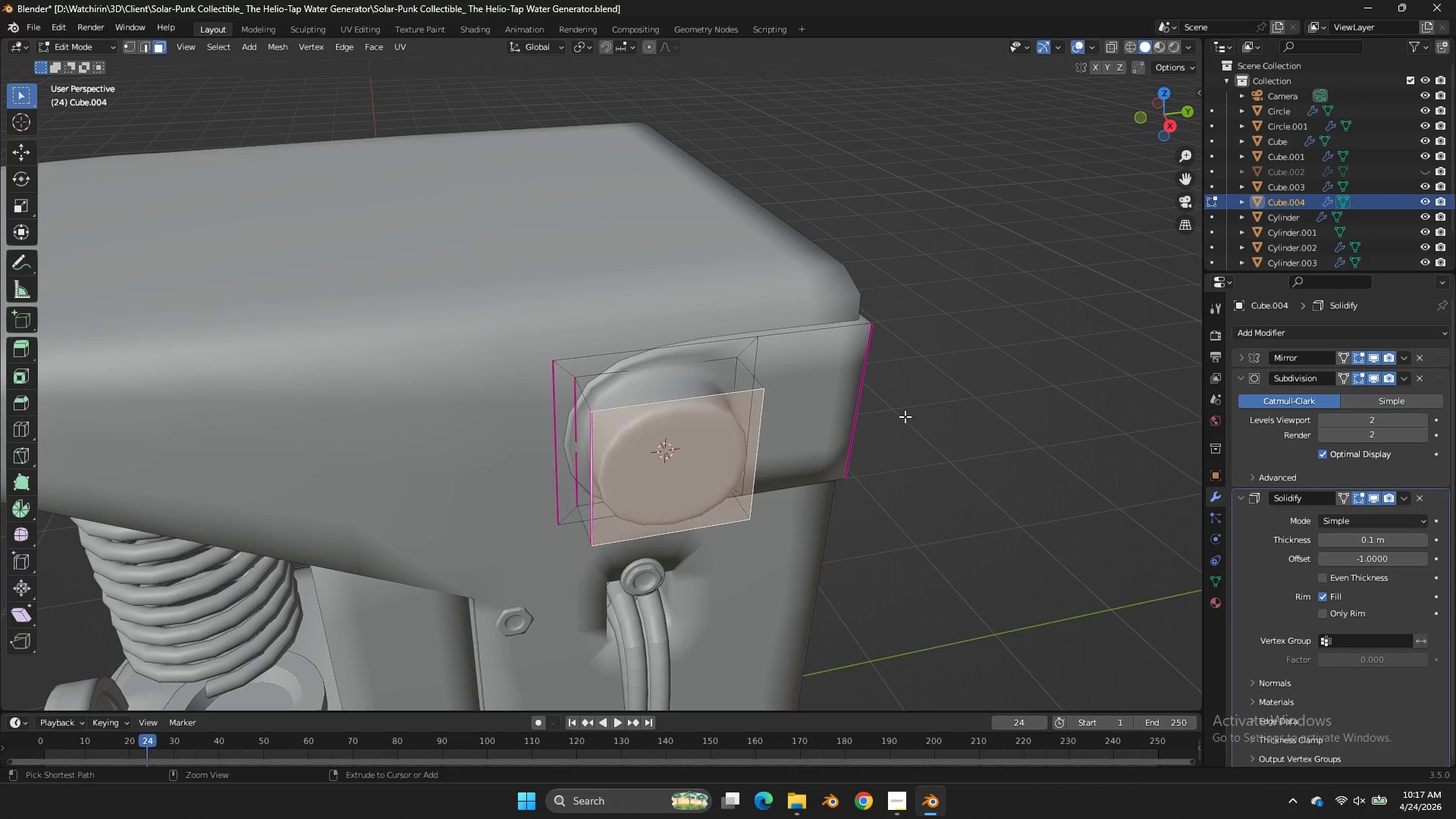 
key(Control+Z)
 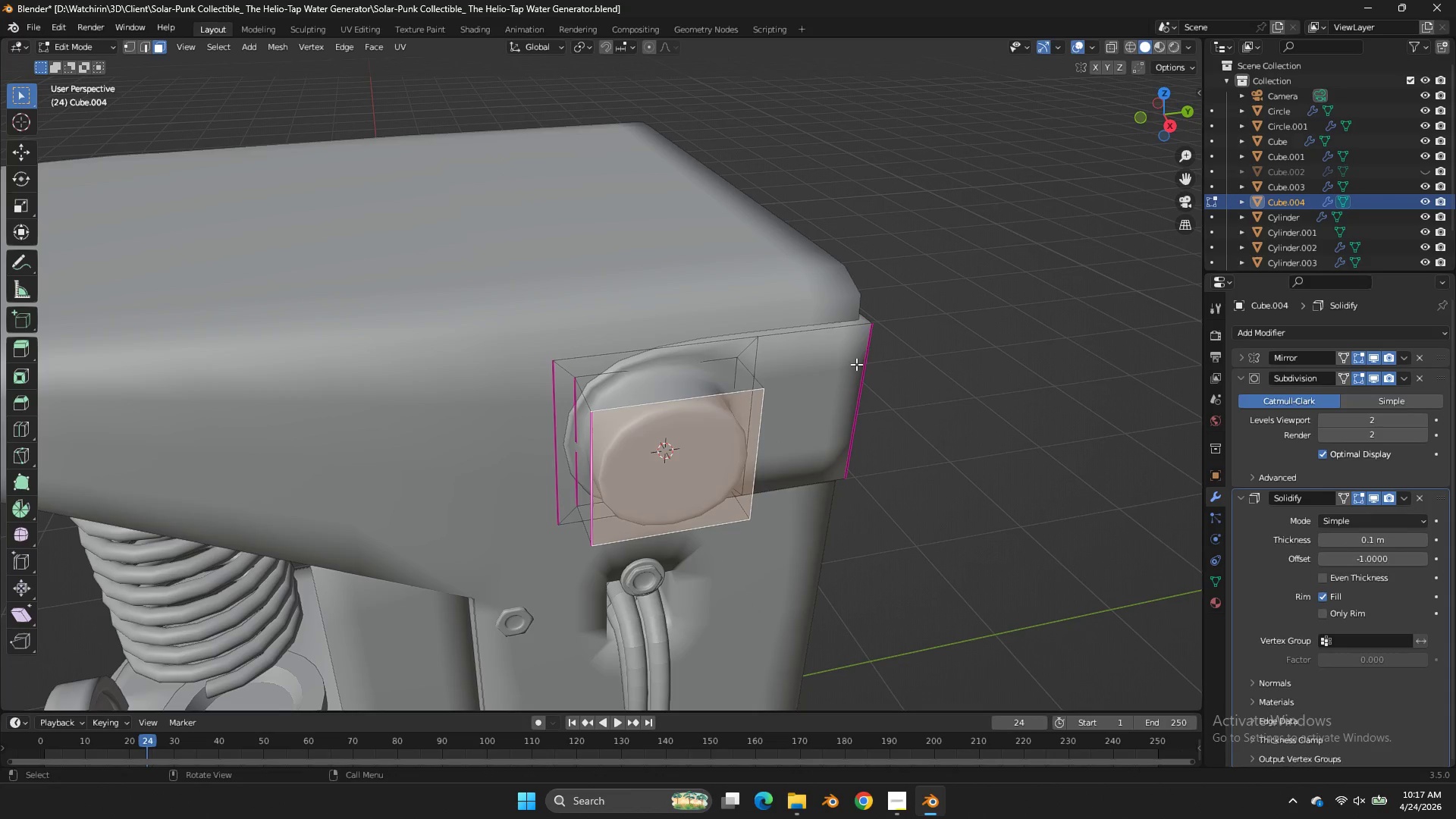 
key(Control+Z)
 